 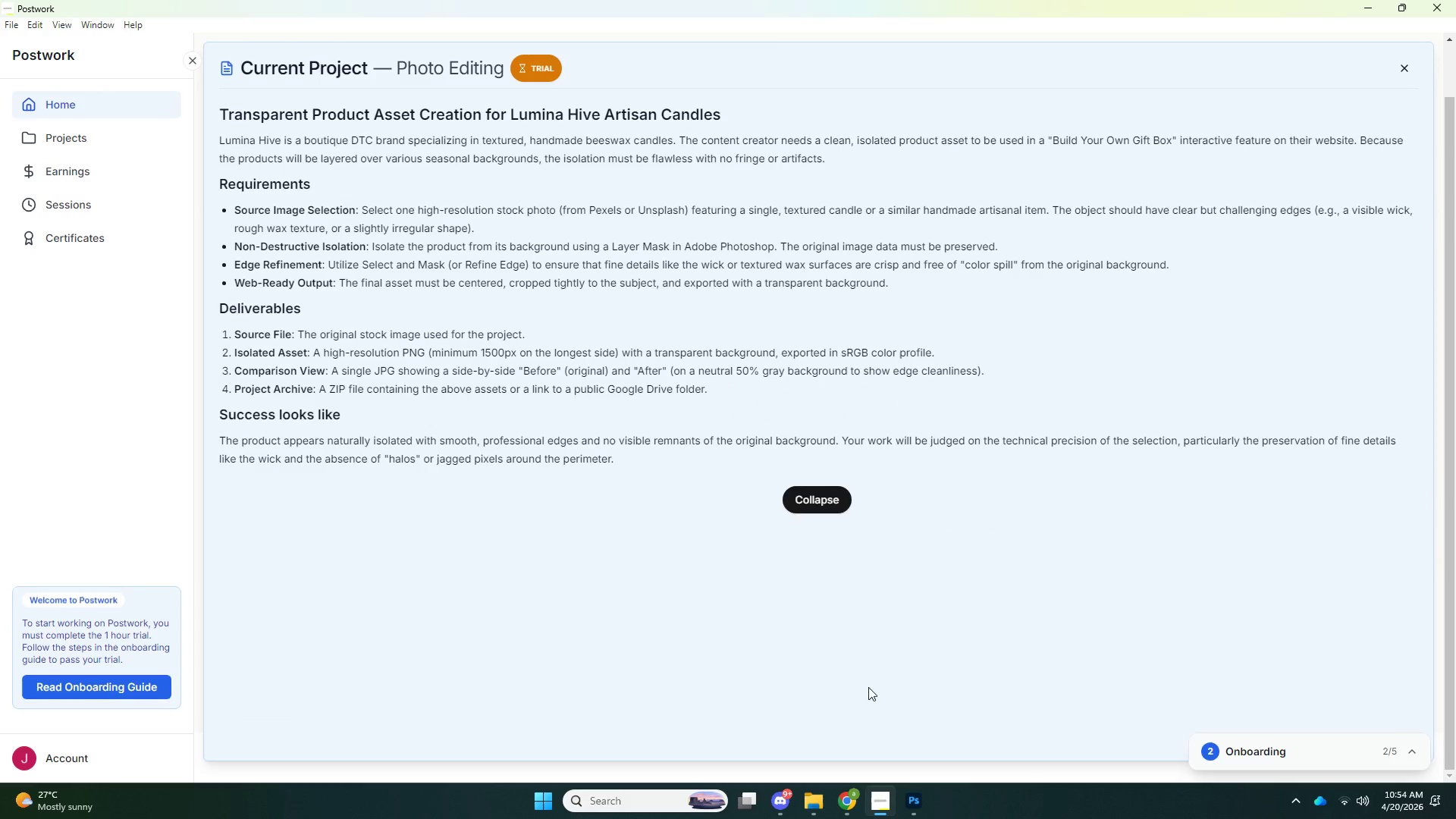 
left_click_drag(start_coordinate=[856, 394], to_coordinate=[774, 397])
 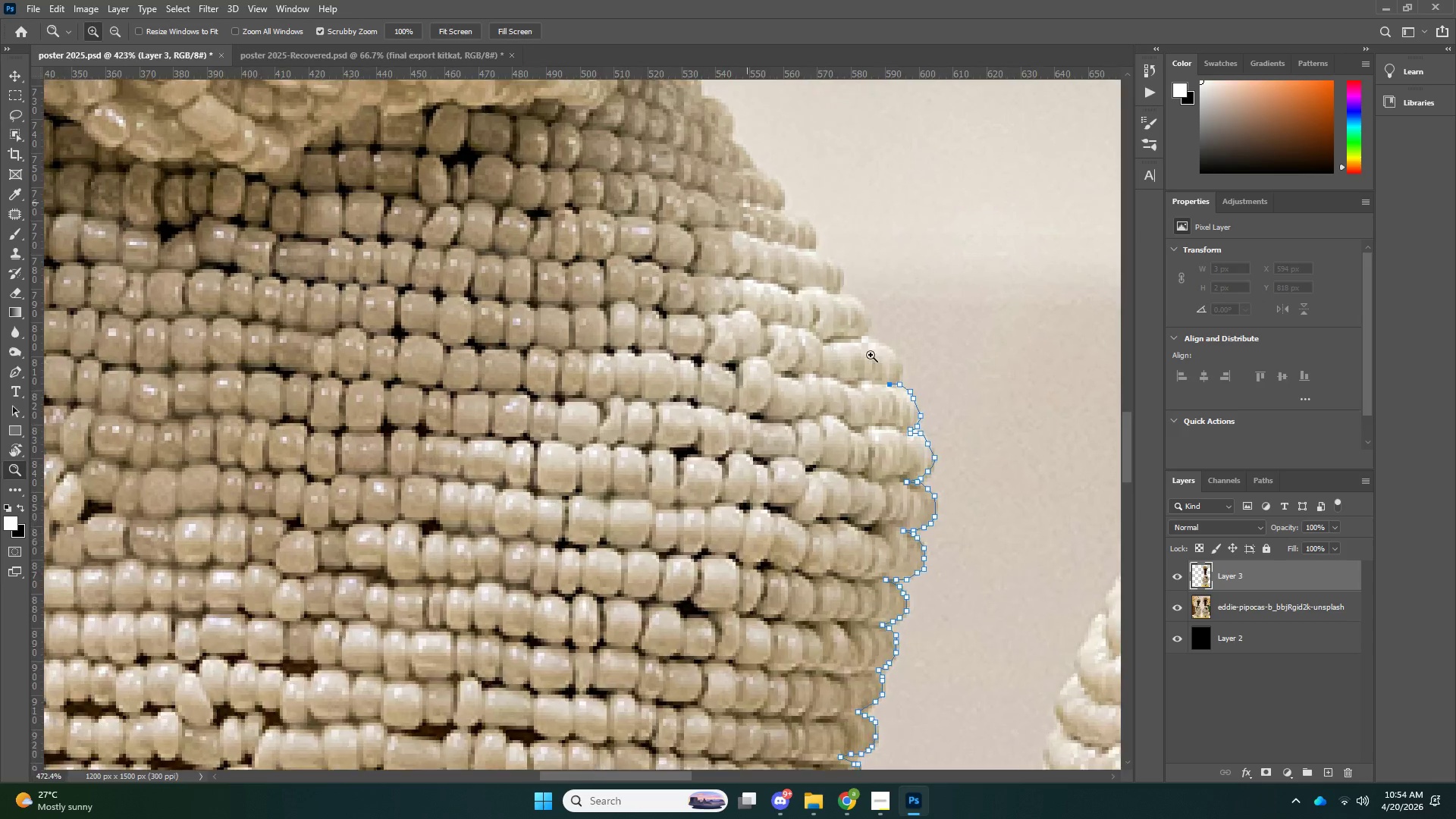 
left_click_drag(start_coordinate=[853, 350], to_coordinate=[911, 354])
 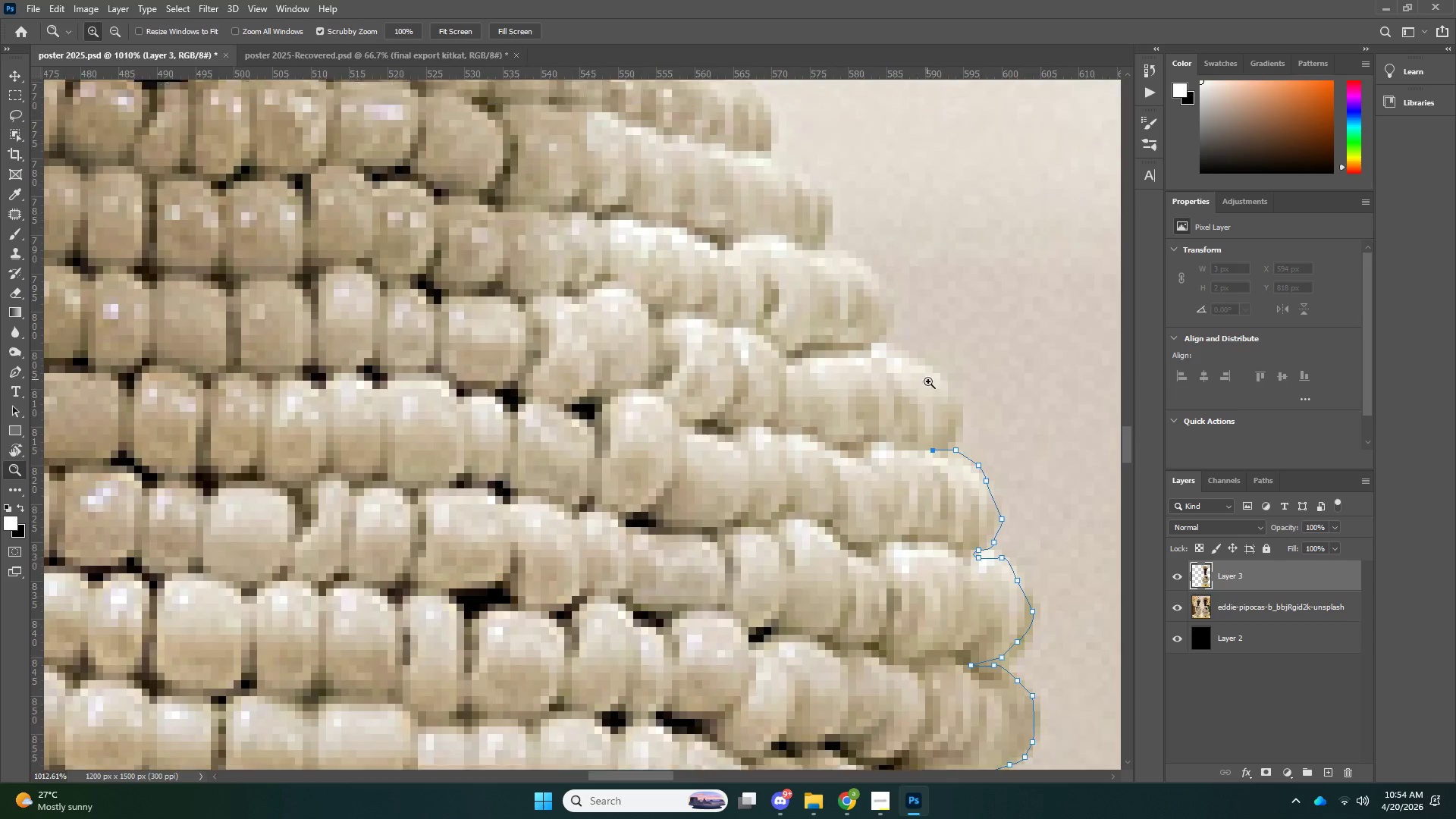 
scroll: coordinate [928, 381], scroll_direction: up, amount: 3.0
 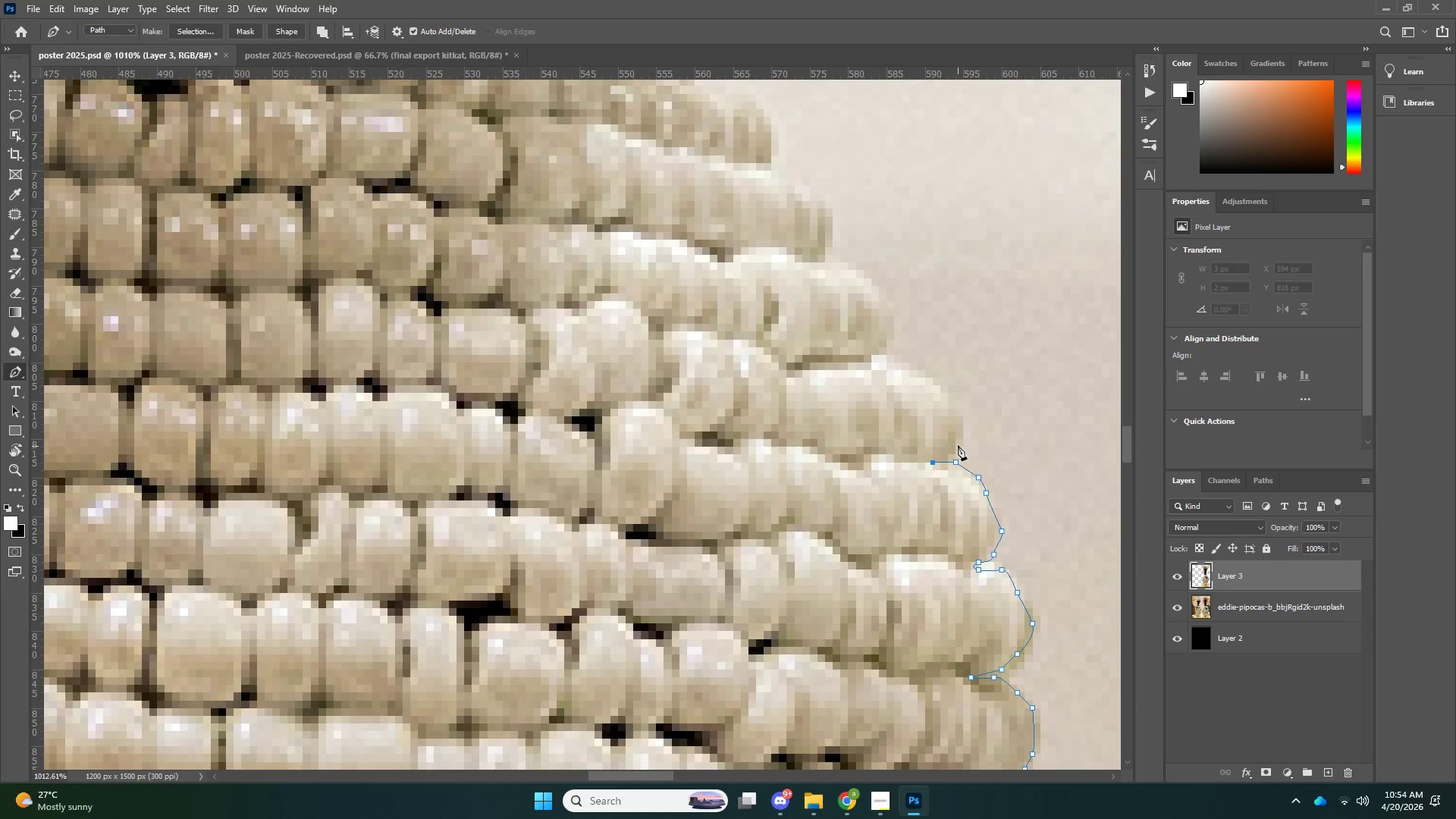 
left_click([956, 438])
 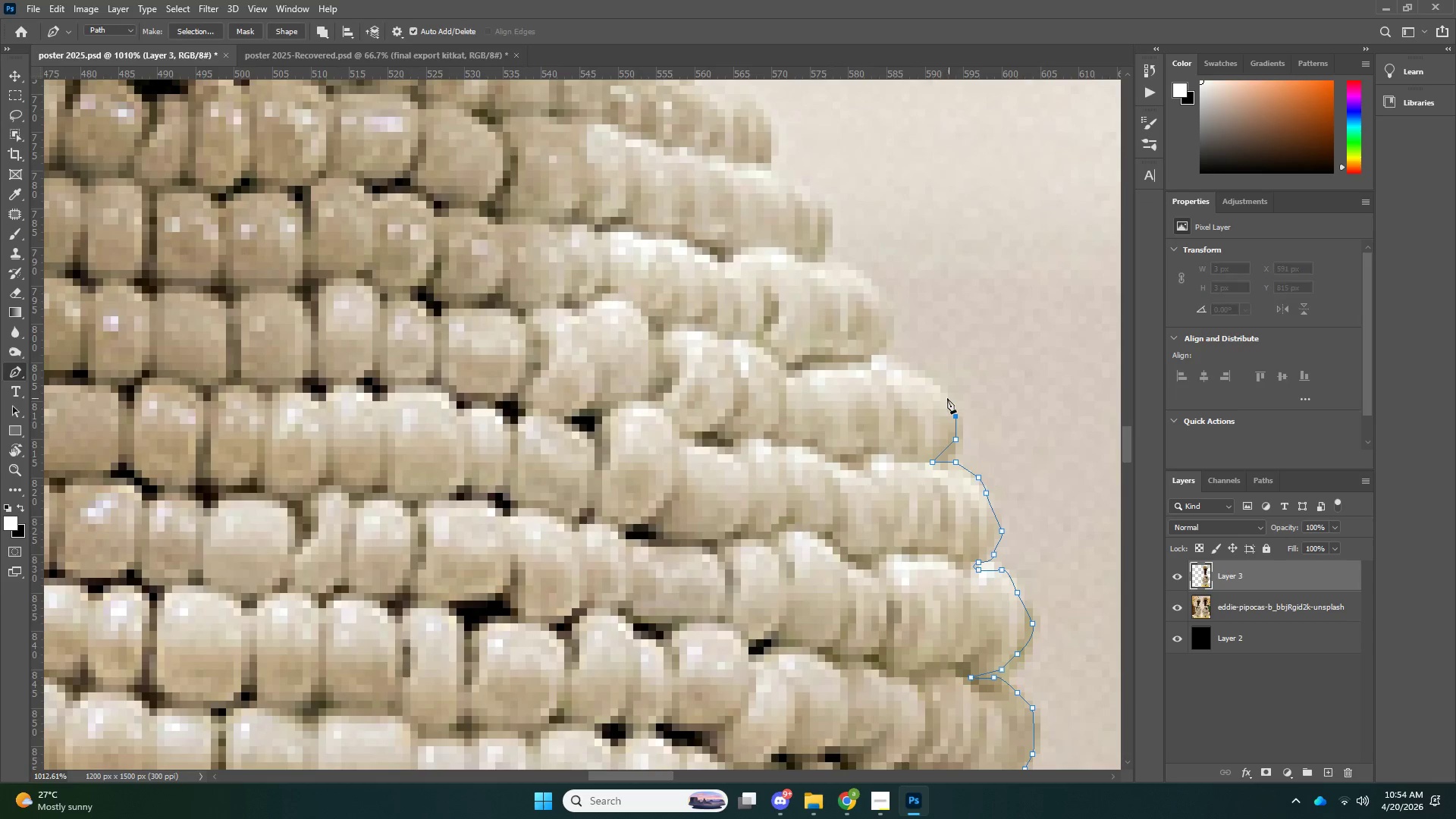 
left_click_drag(start_coordinate=[947, 398], to_coordinate=[945, 394])
 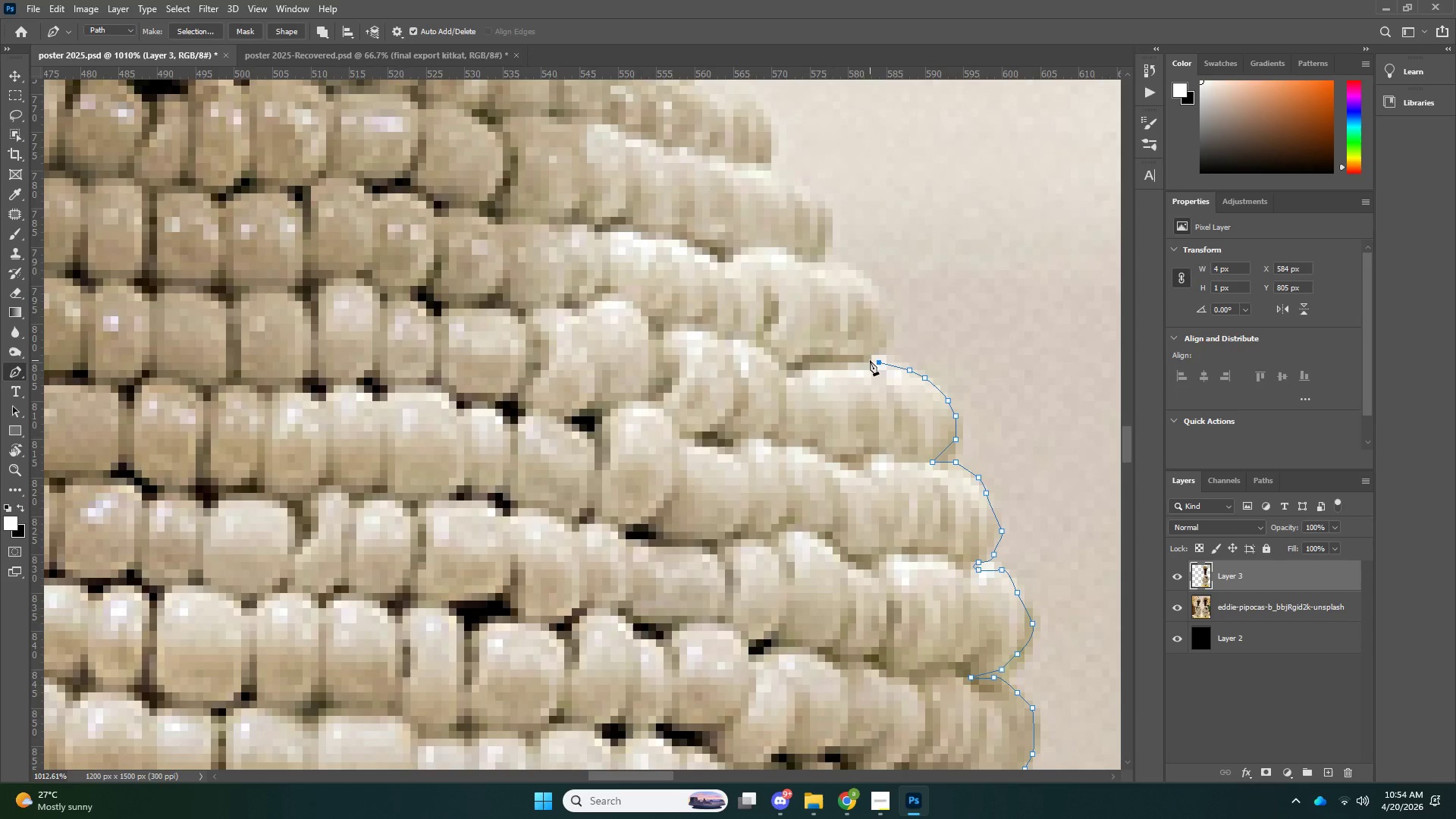 
triple_click([861, 360])
 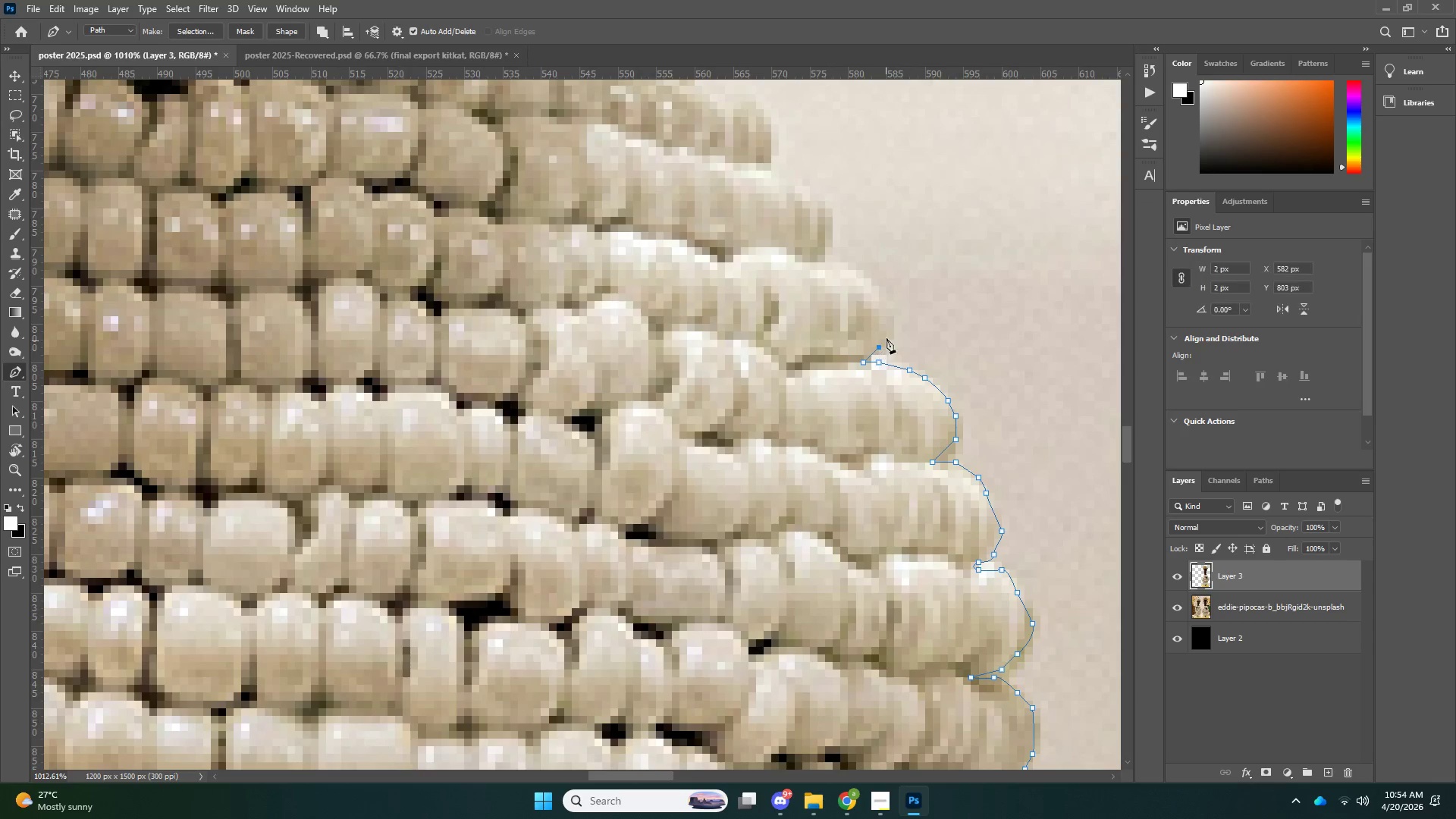 
left_click_drag(start_coordinate=[890, 331], to_coordinate=[890, 326])
 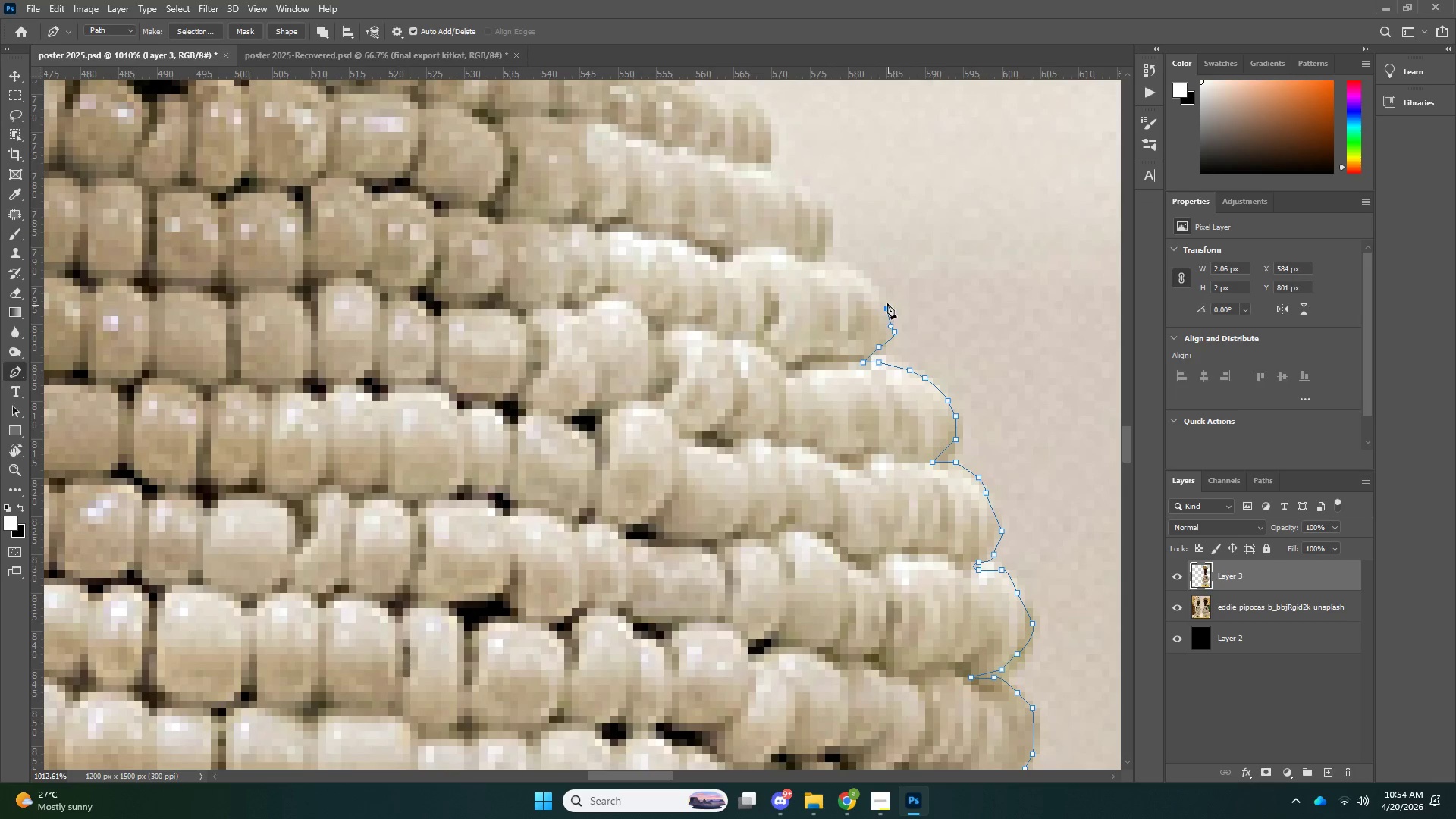 
left_click_drag(start_coordinate=[888, 305], to_coordinate=[883, 297])
 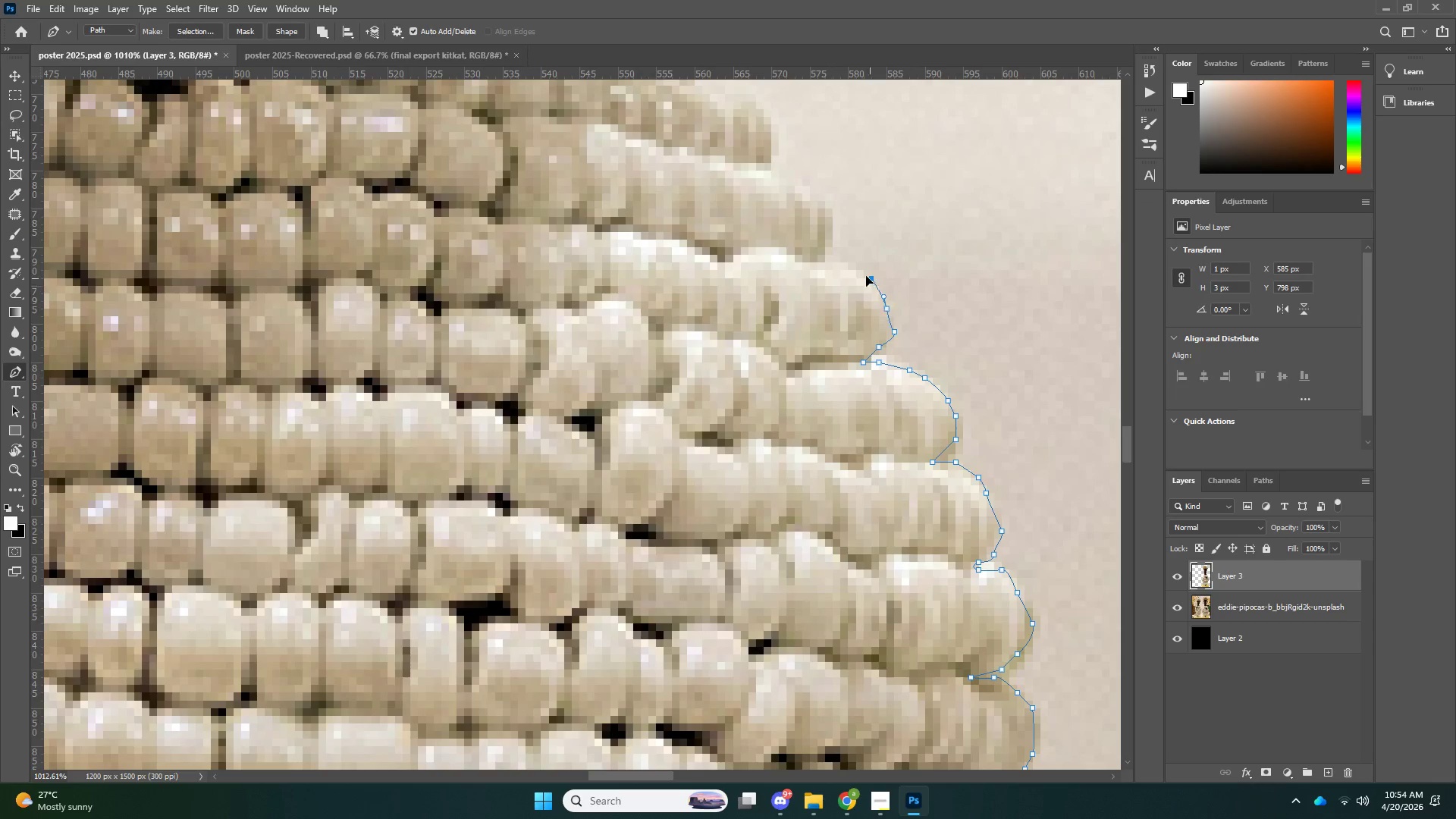 
left_click_drag(start_coordinate=[870, 278], to_coordinate=[863, 275])
 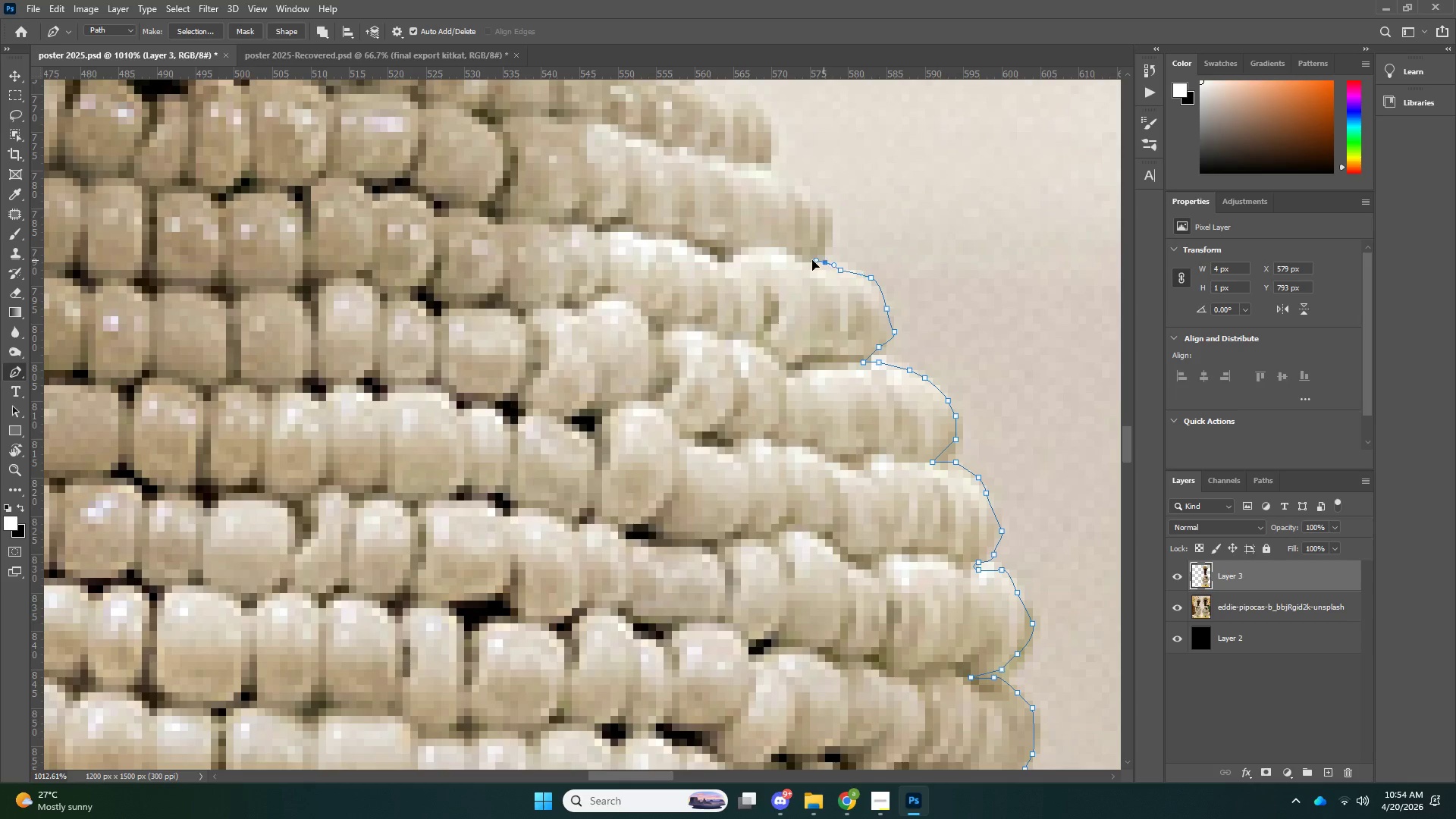 
left_click_drag(start_coordinate=[824, 260], to_coordinate=[808, 260])
 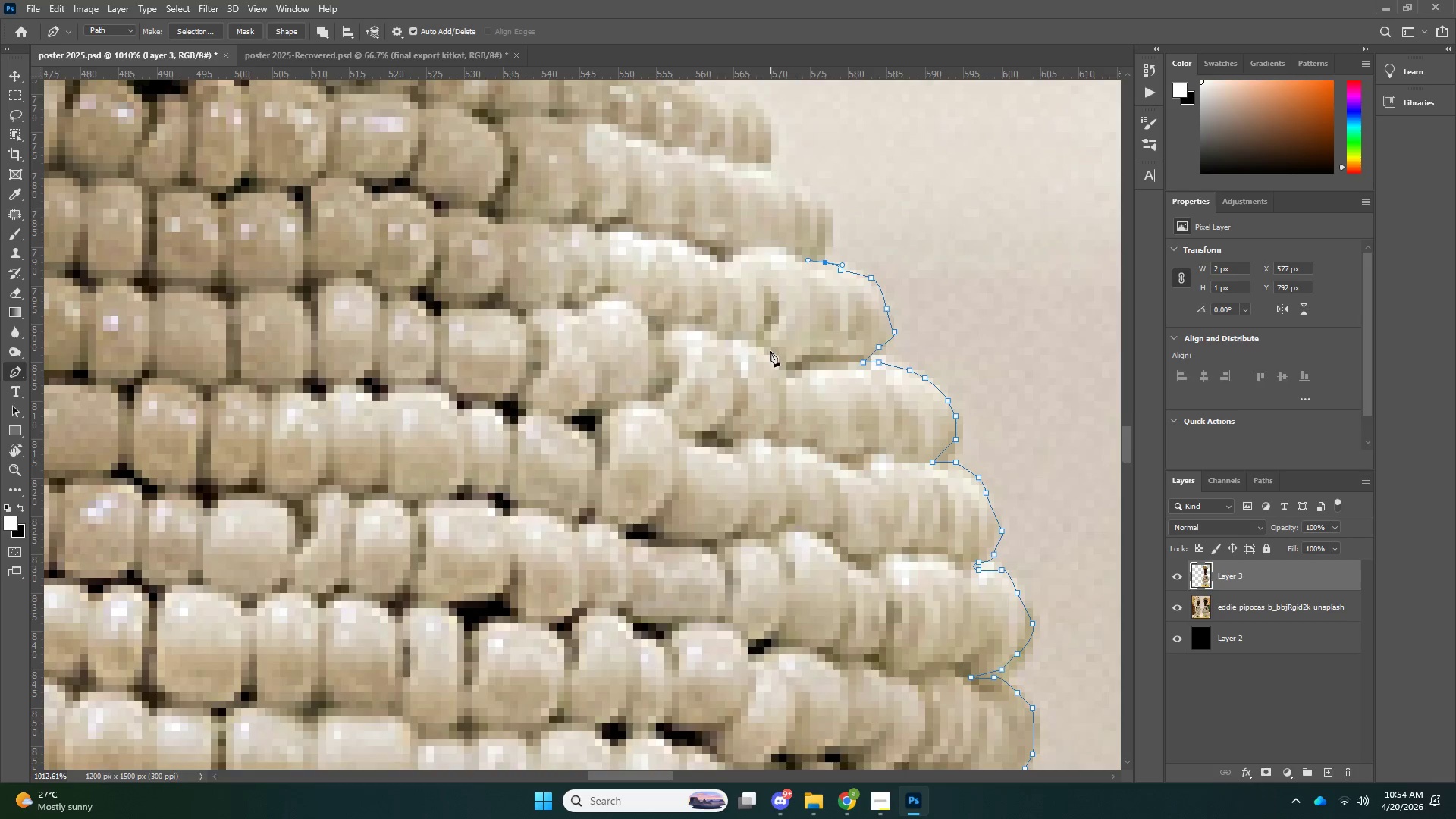 
scroll: coordinate [790, 479], scroll_direction: up, amount: 19.0
 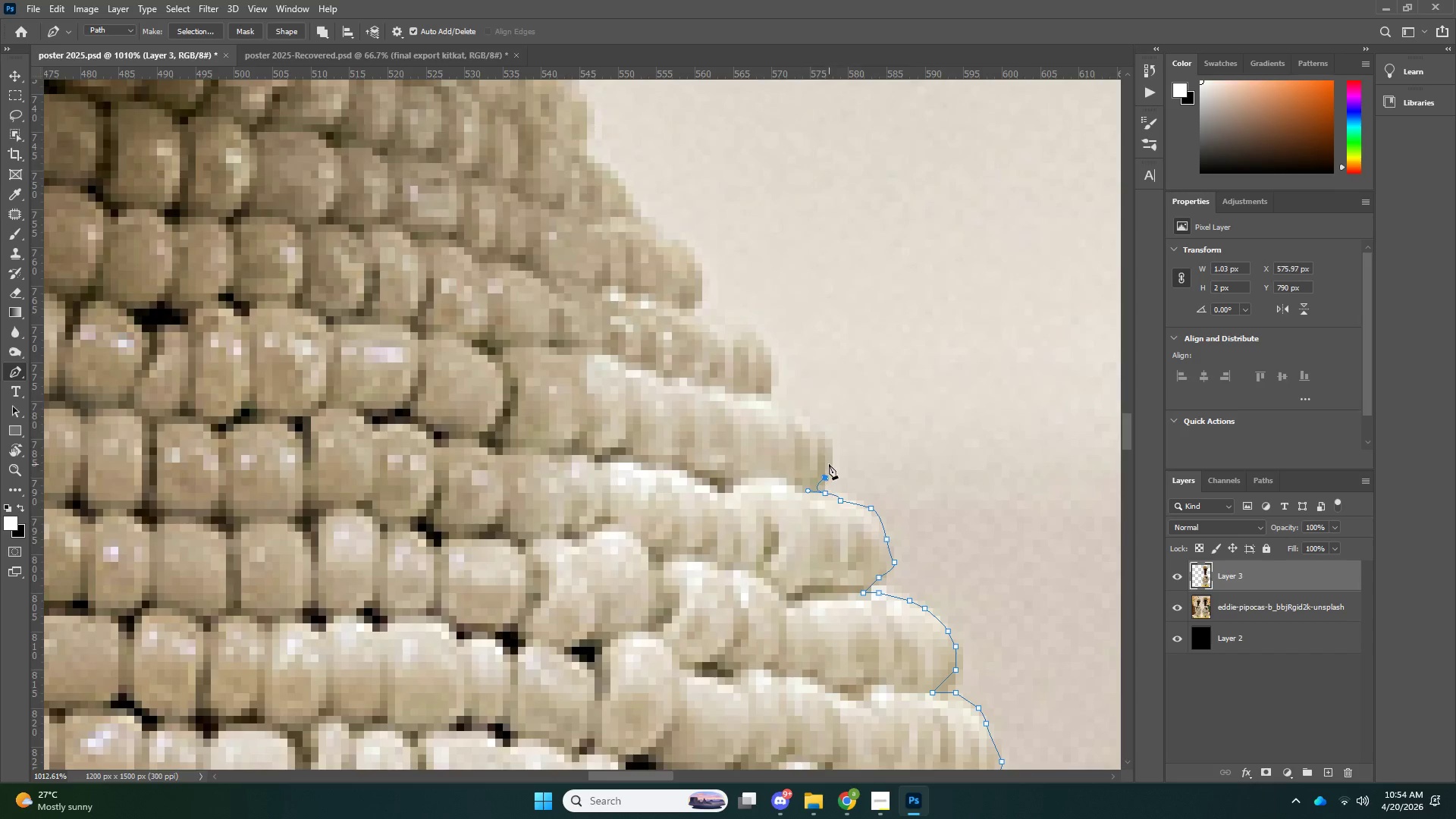 
left_click_drag(start_coordinate=[829, 463], to_coordinate=[829, 455])
 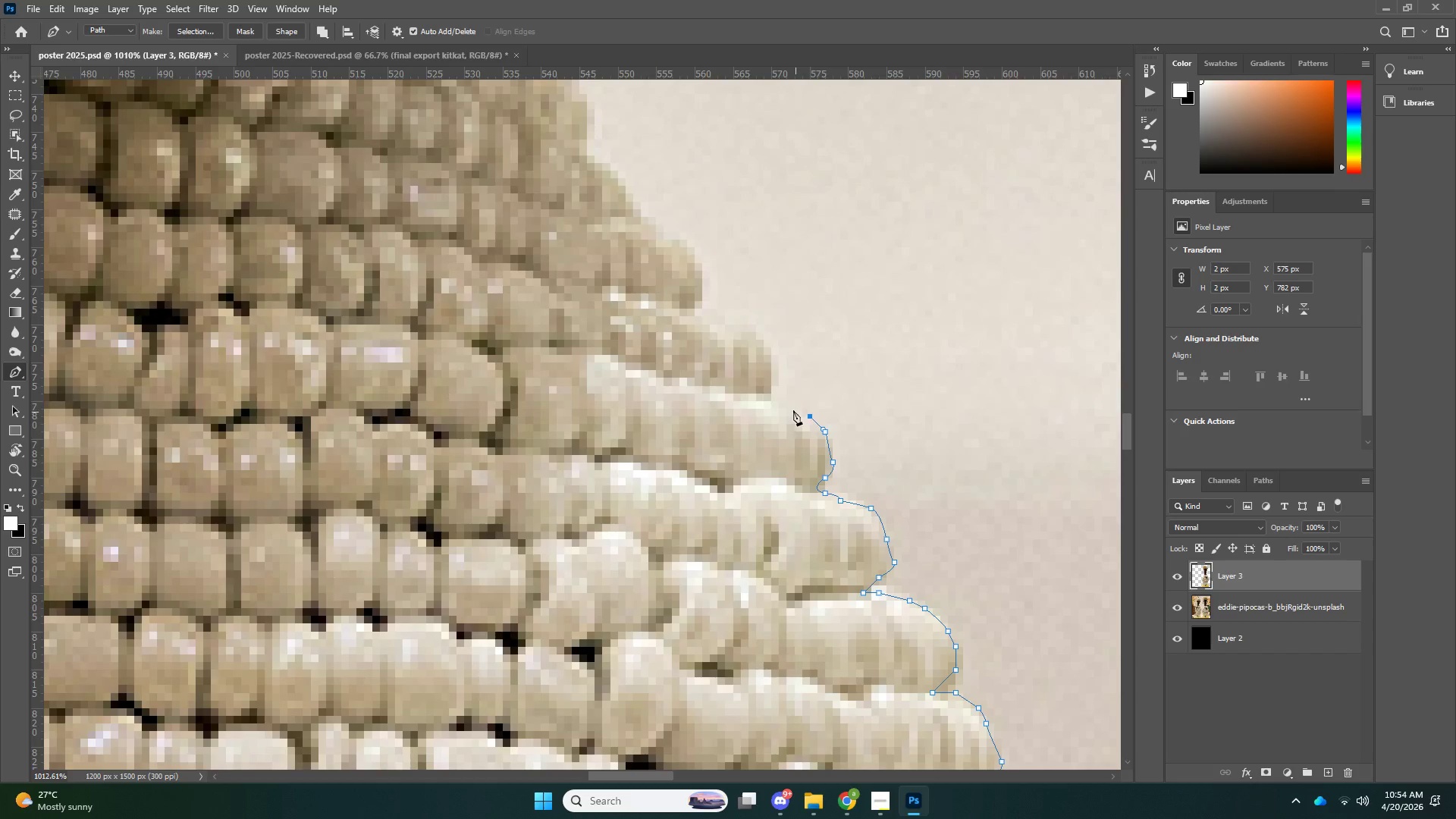 
left_click_drag(start_coordinate=[773, 405], to_coordinate=[769, 405])
 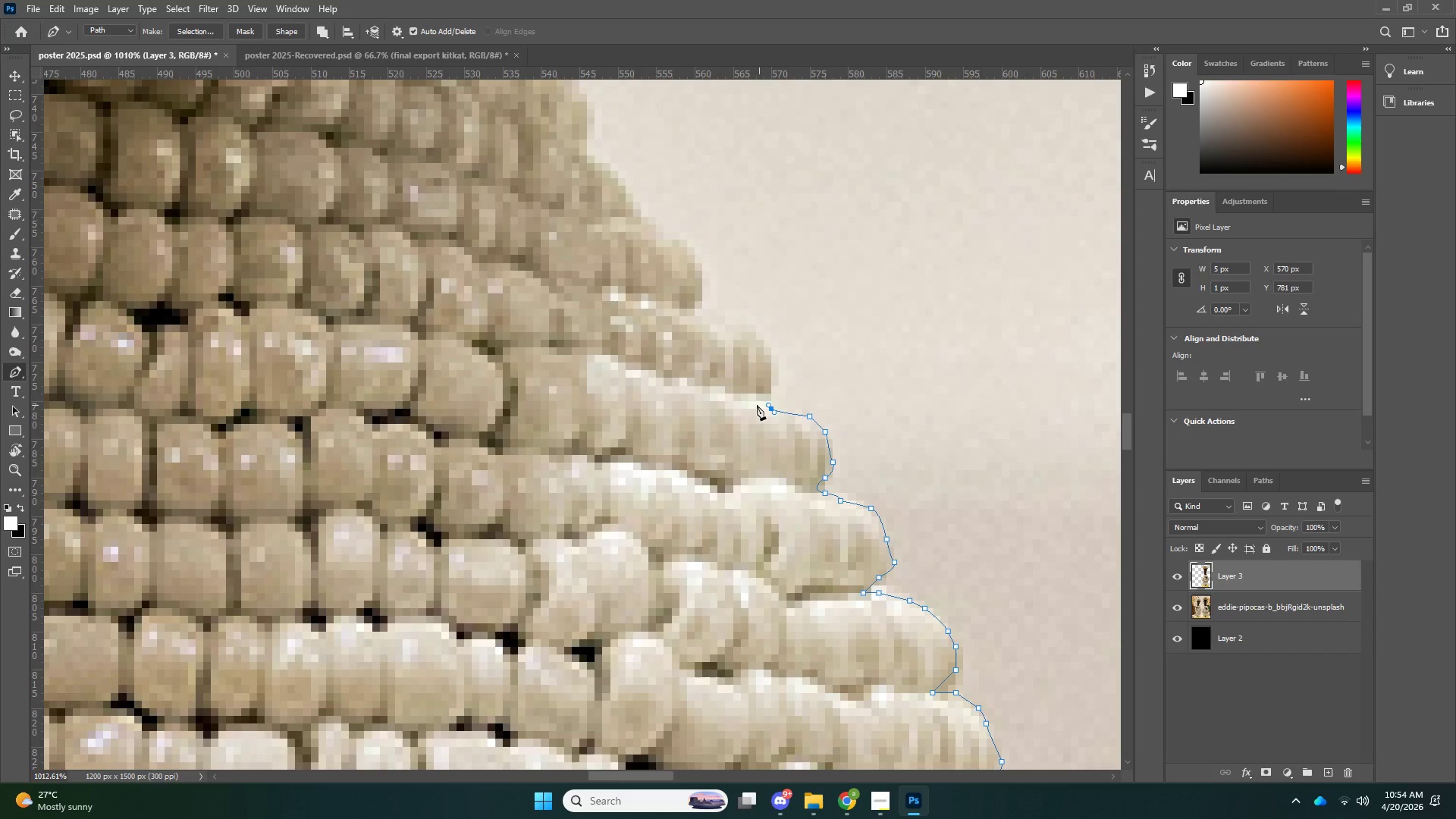 
left_click_drag(start_coordinate=[759, 405], to_coordinate=[750, 406])
 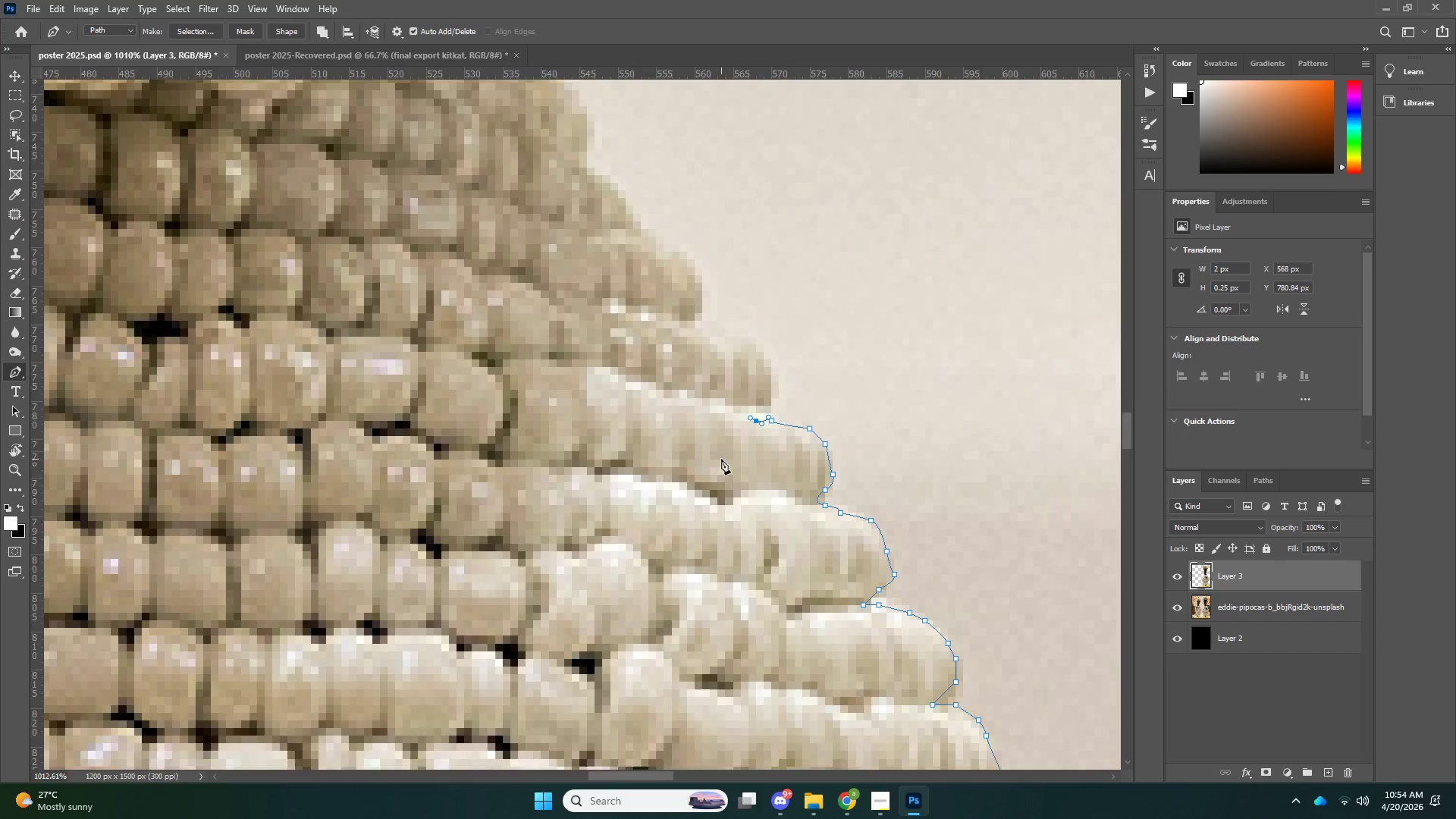 
scroll: coordinate [733, 489], scroll_direction: up, amount: 8.0
 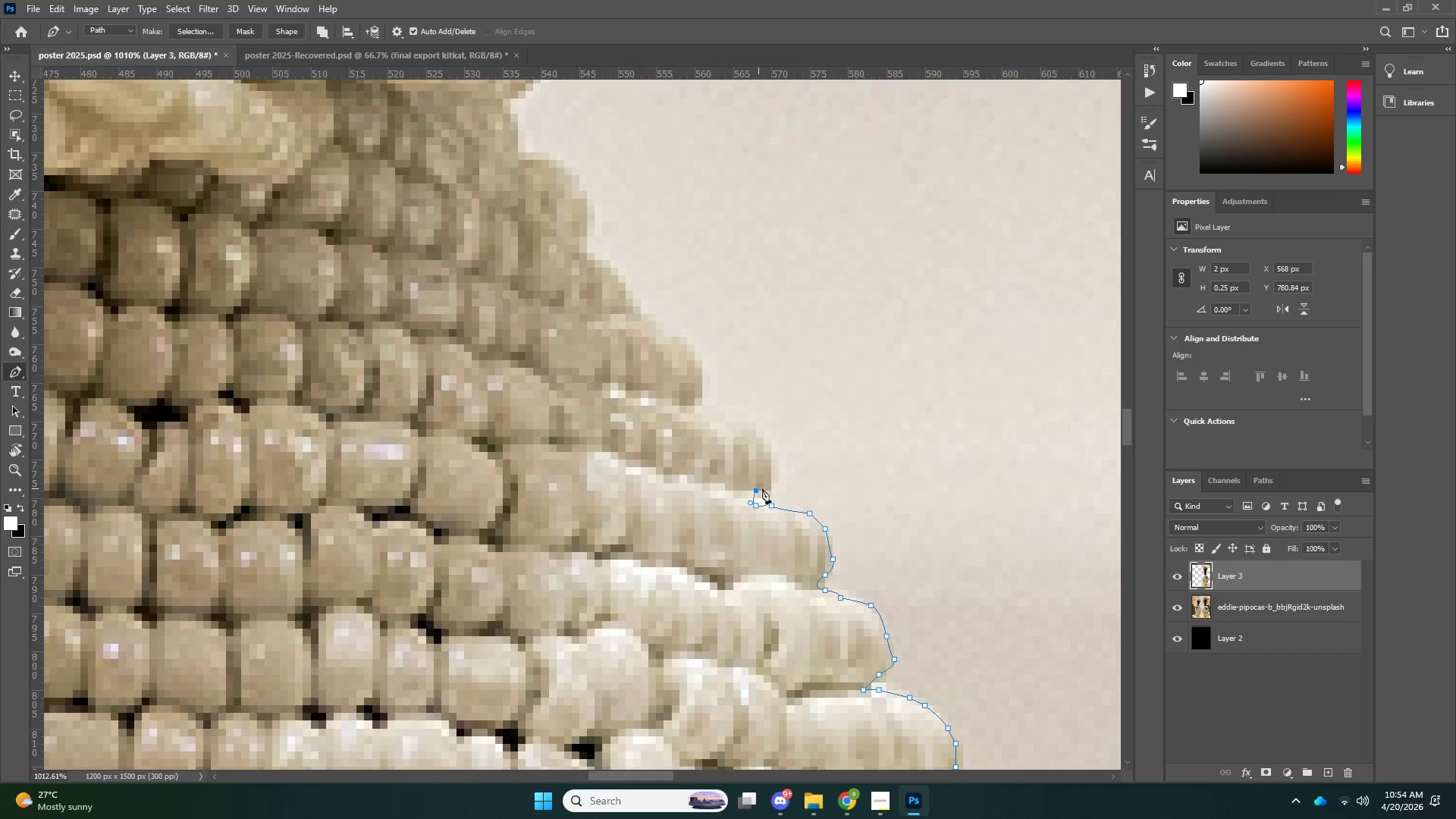 
left_click_drag(start_coordinate=[770, 485], to_coordinate=[771, 480])
 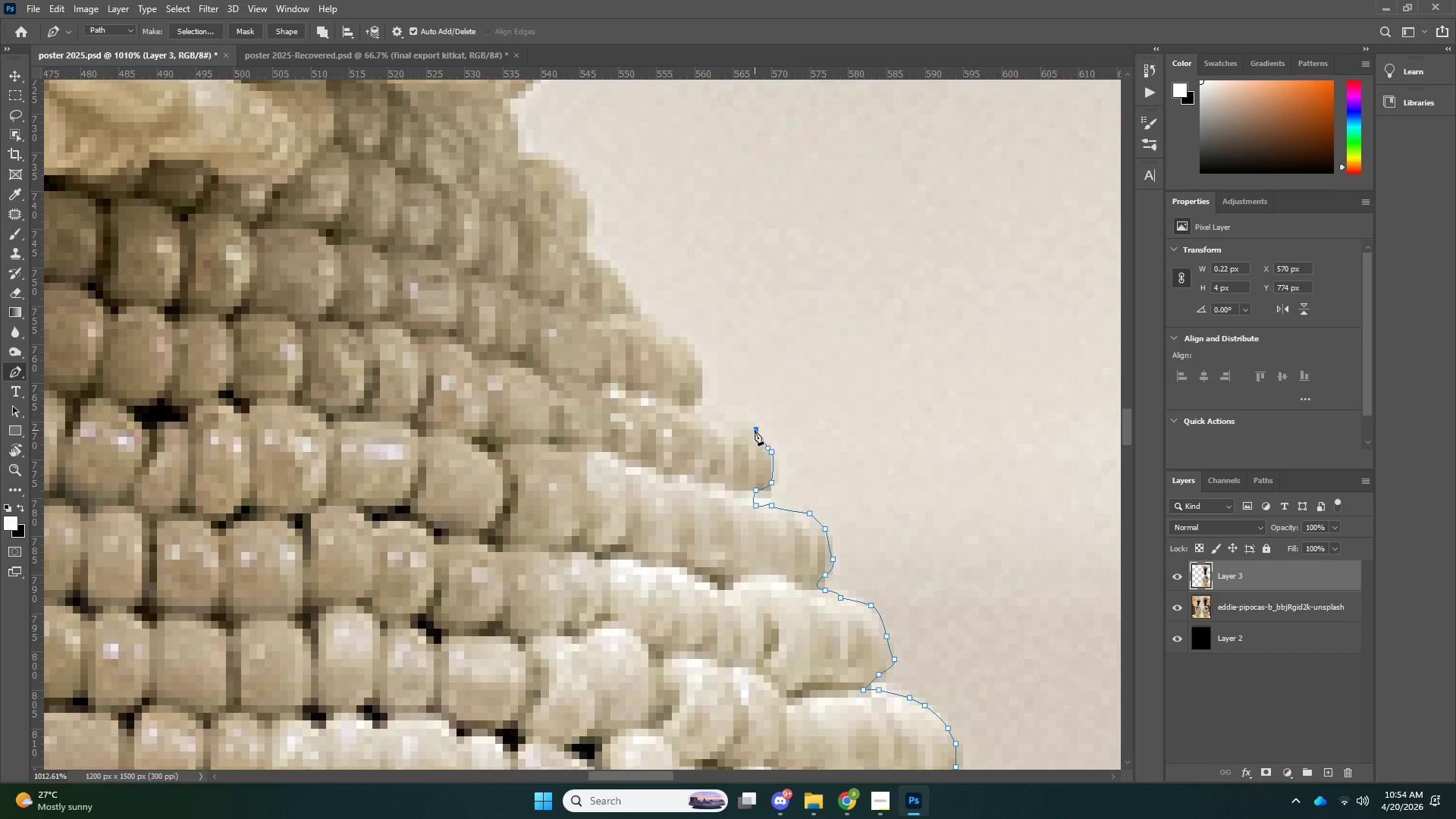 
left_click_drag(start_coordinate=[730, 422], to_coordinate=[717, 419])
 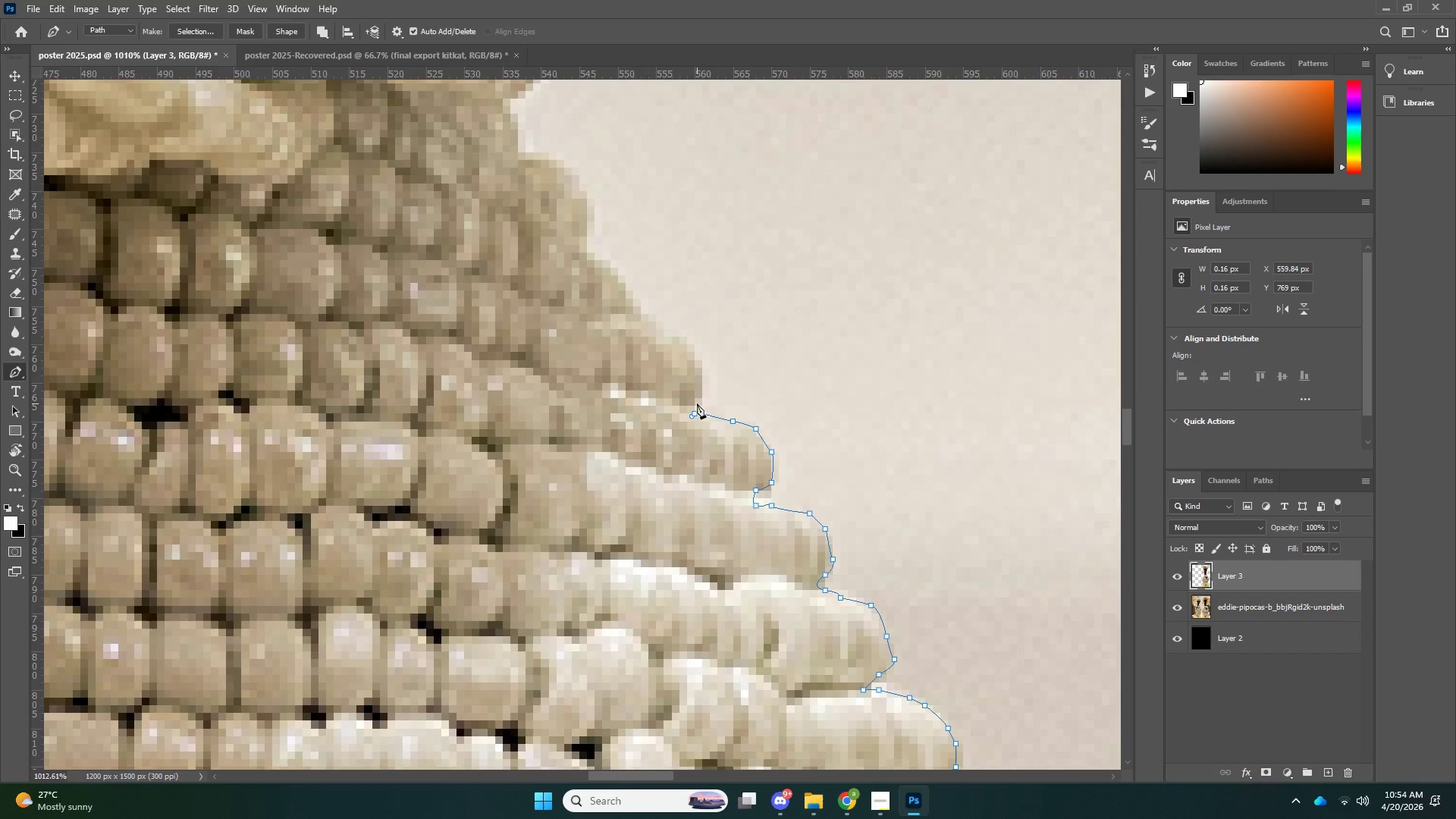 
left_click_drag(start_coordinate=[697, 403], to_coordinate=[698, 396])
 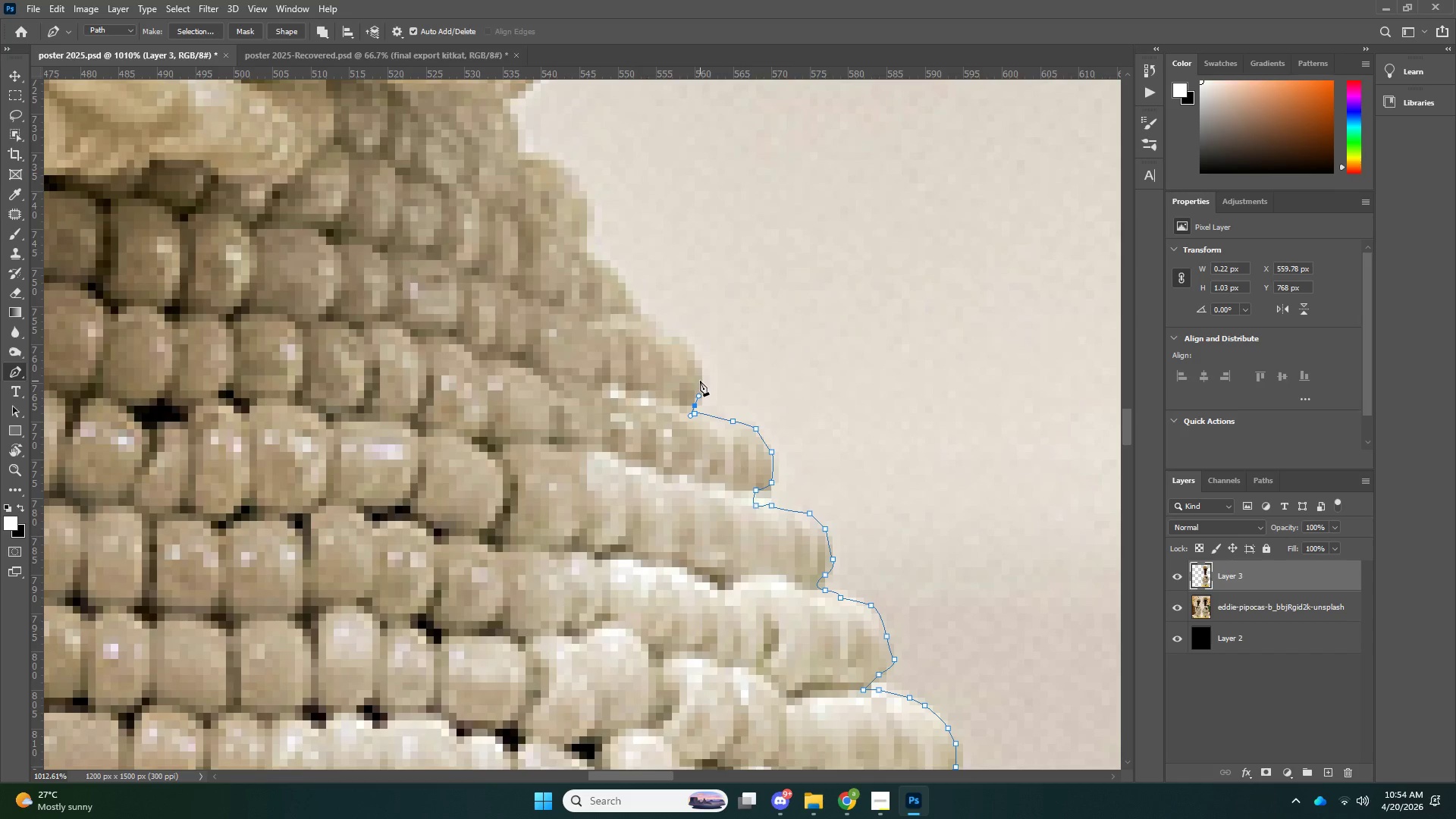 
left_click_drag(start_coordinate=[700, 381], to_coordinate=[700, 375])
 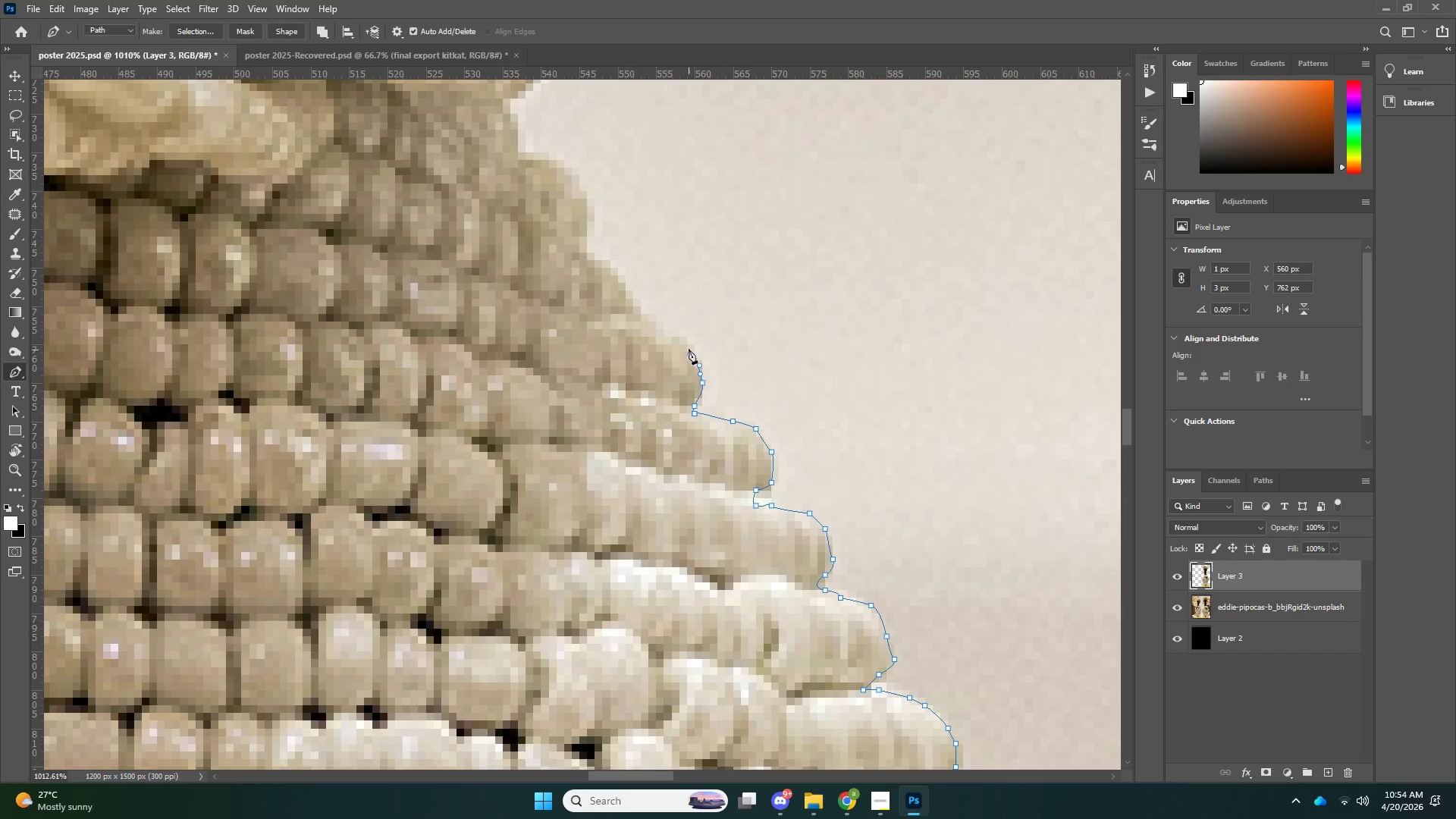 
left_click_drag(start_coordinate=[691, 359], to_coordinate=[689, 354])
 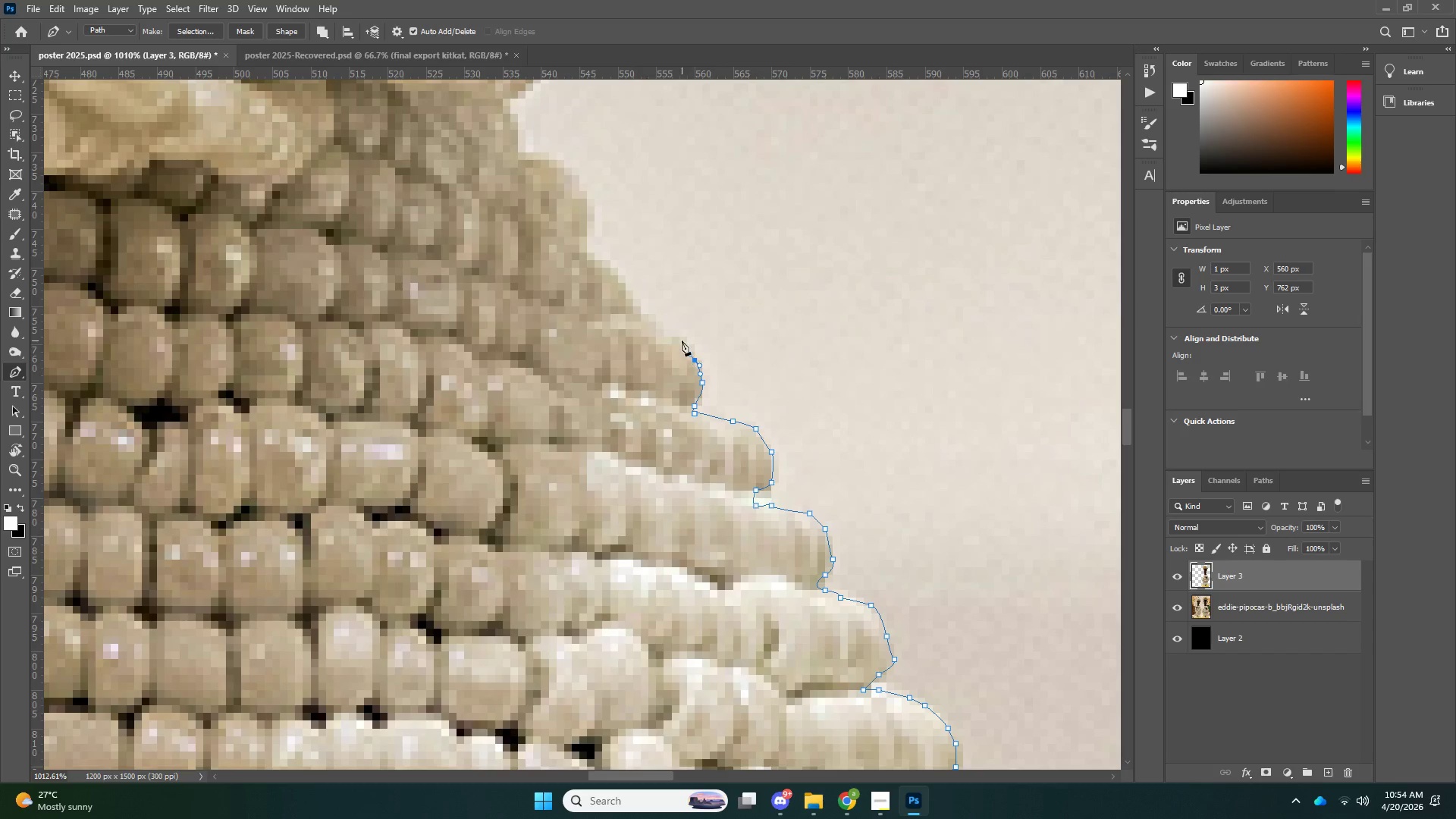 
left_click_drag(start_coordinate=[682, 340], to_coordinate=[672, 336])
 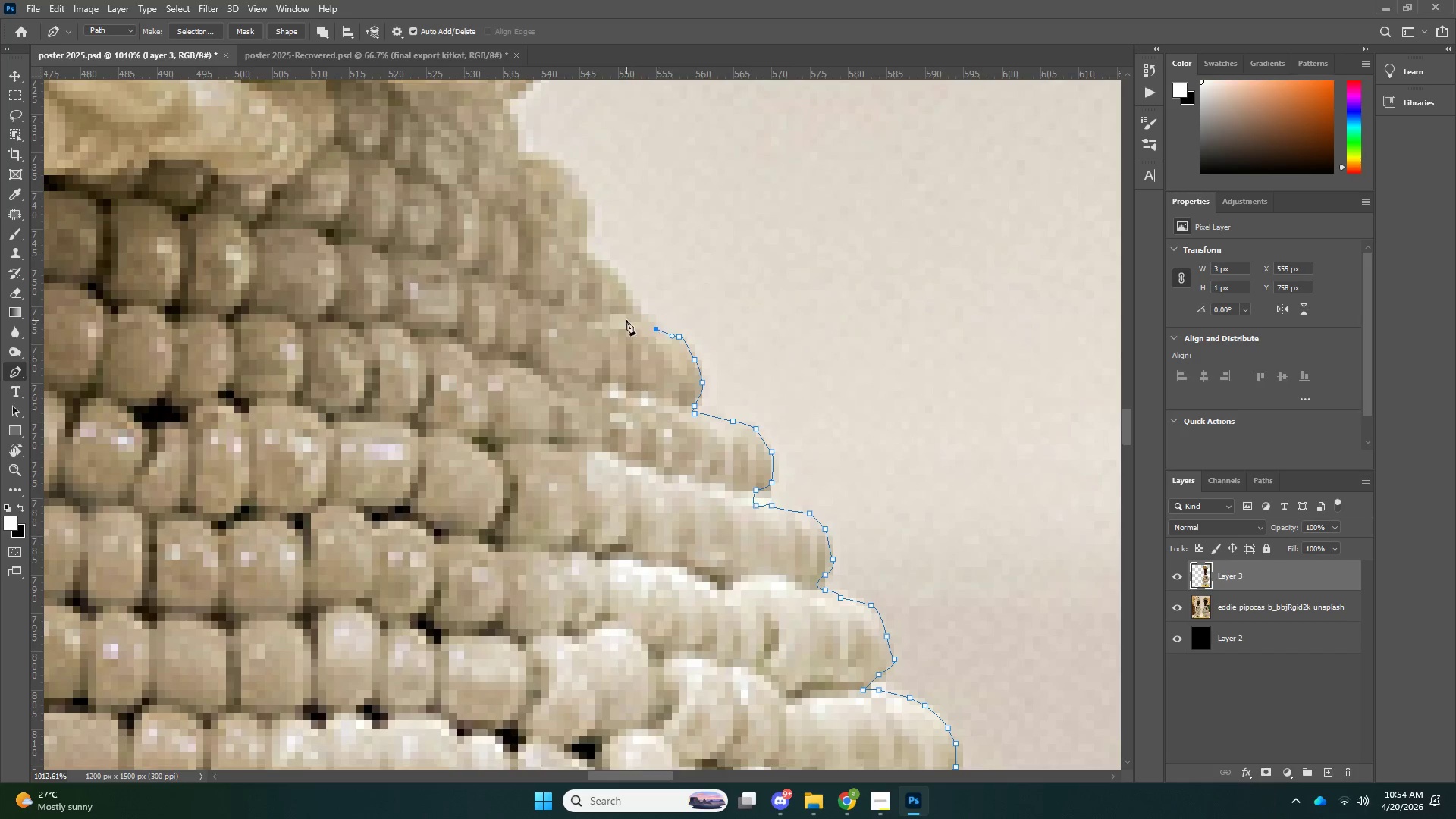 
triple_click([626, 320])
 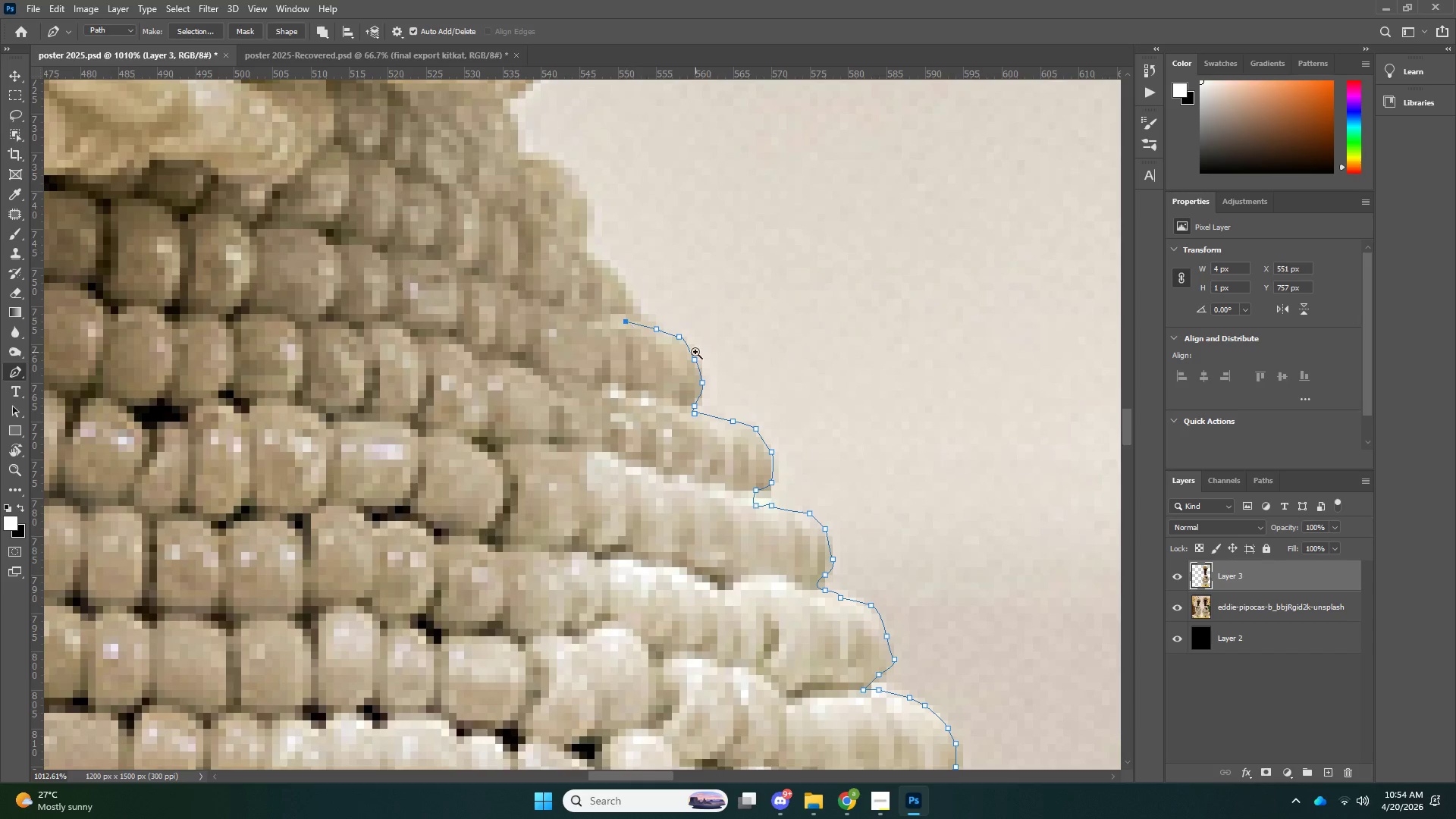 
type(zp)
 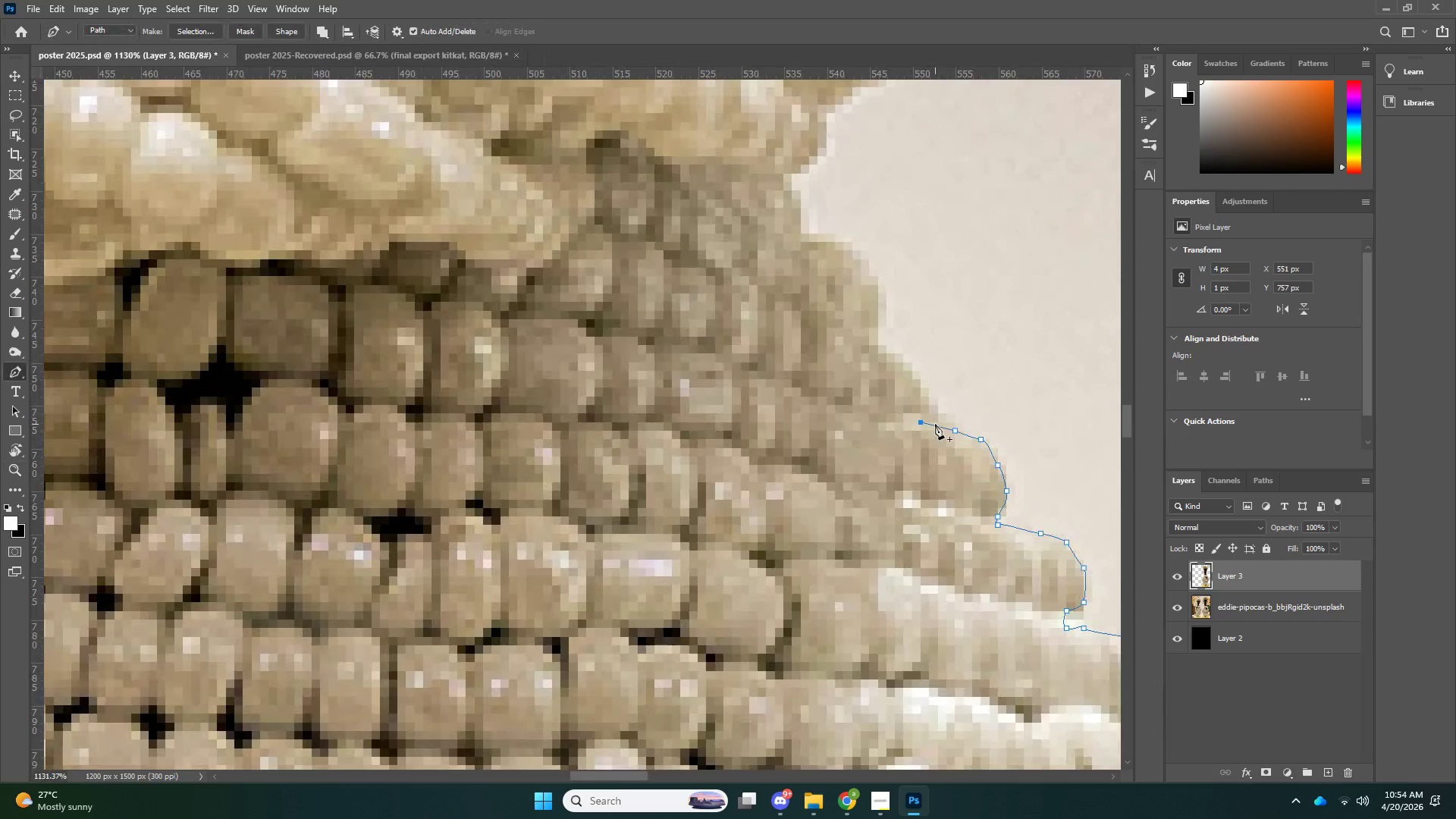 
left_click_drag(start_coordinate=[686, 352], to_coordinate=[609, 357])
 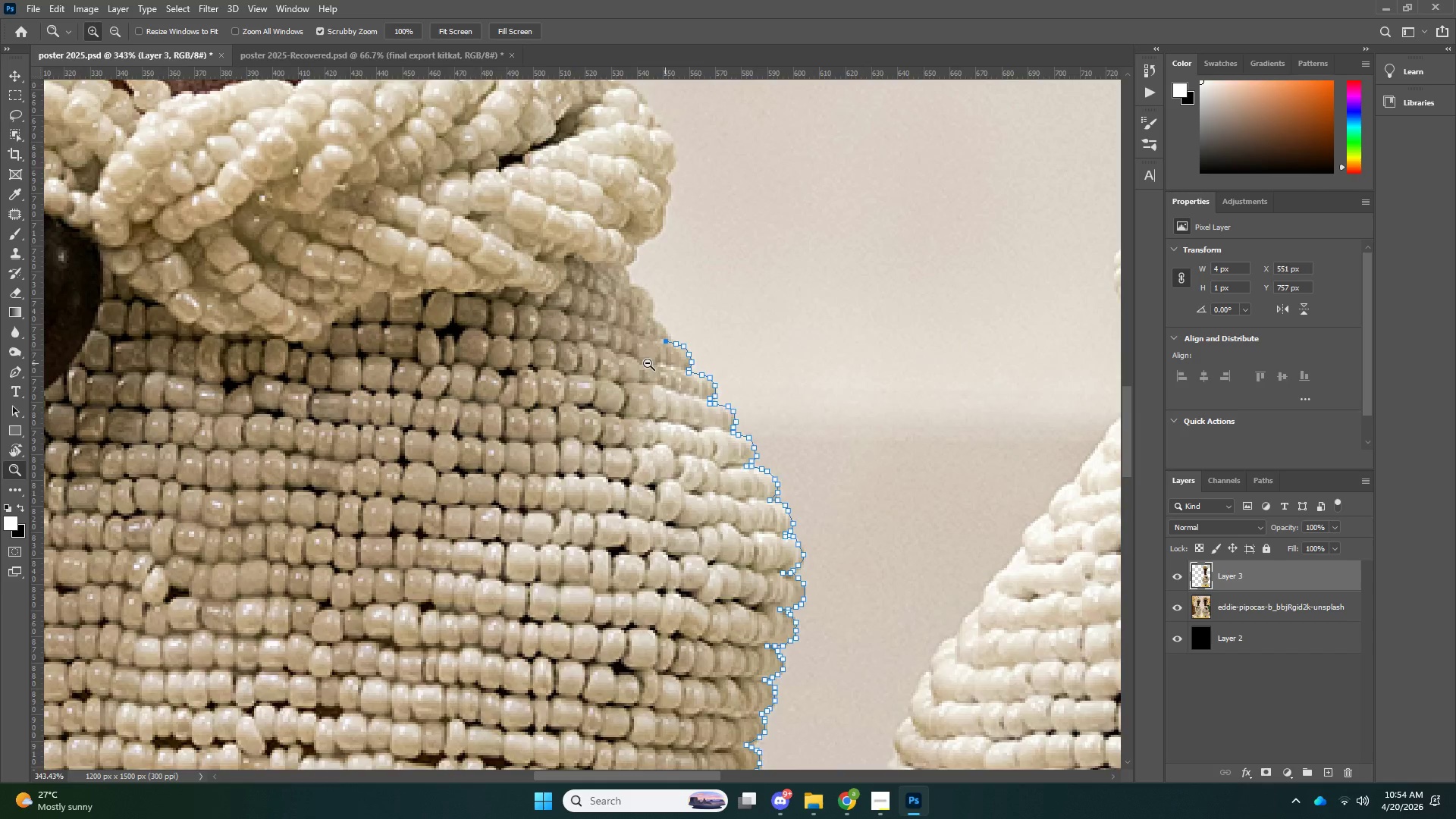 
left_click_drag(start_coordinate=[665, 363], to_coordinate=[604, 363])
 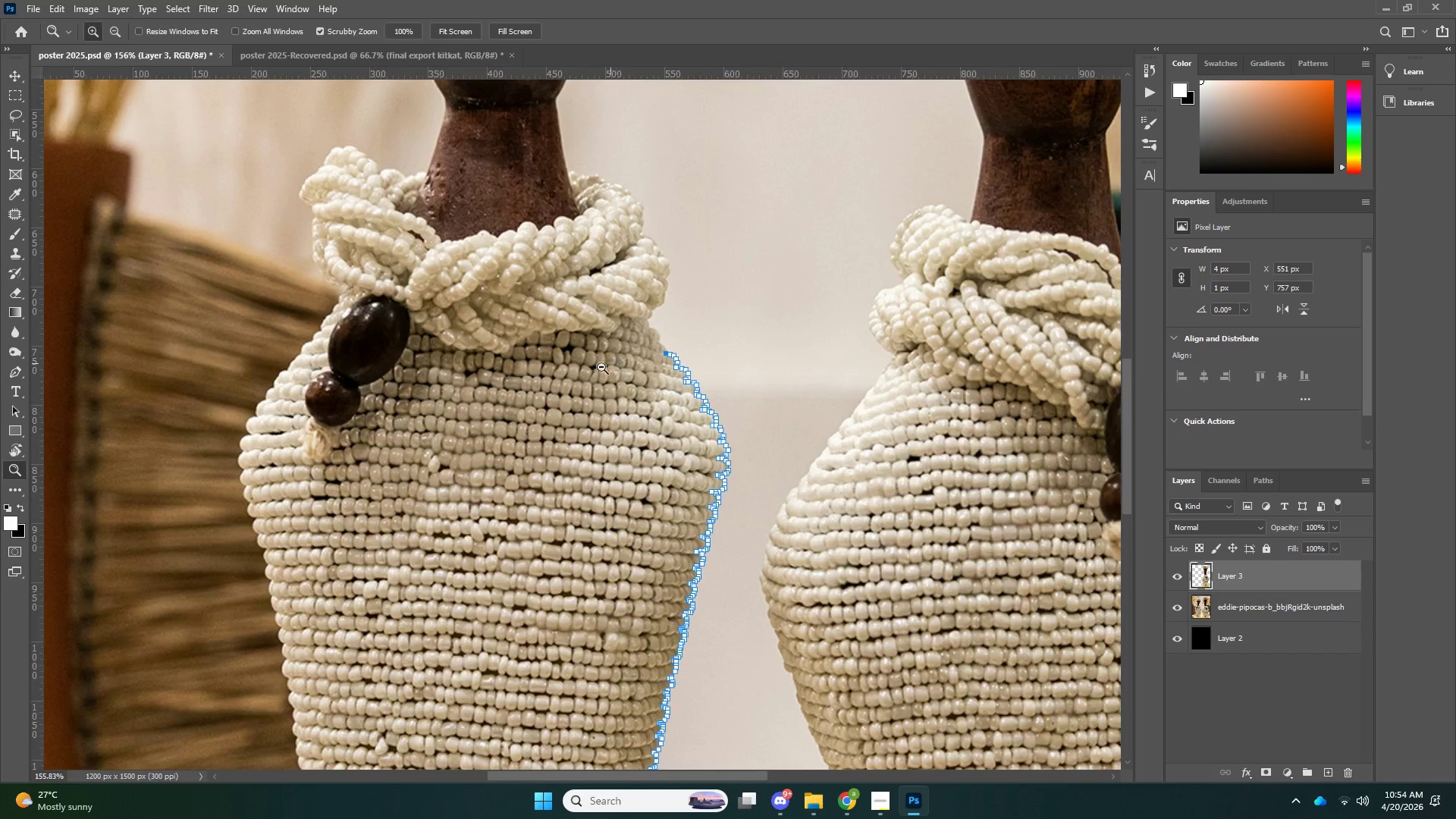 
left_click_drag(start_coordinate=[610, 363], to_coordinate=[599, 368])
 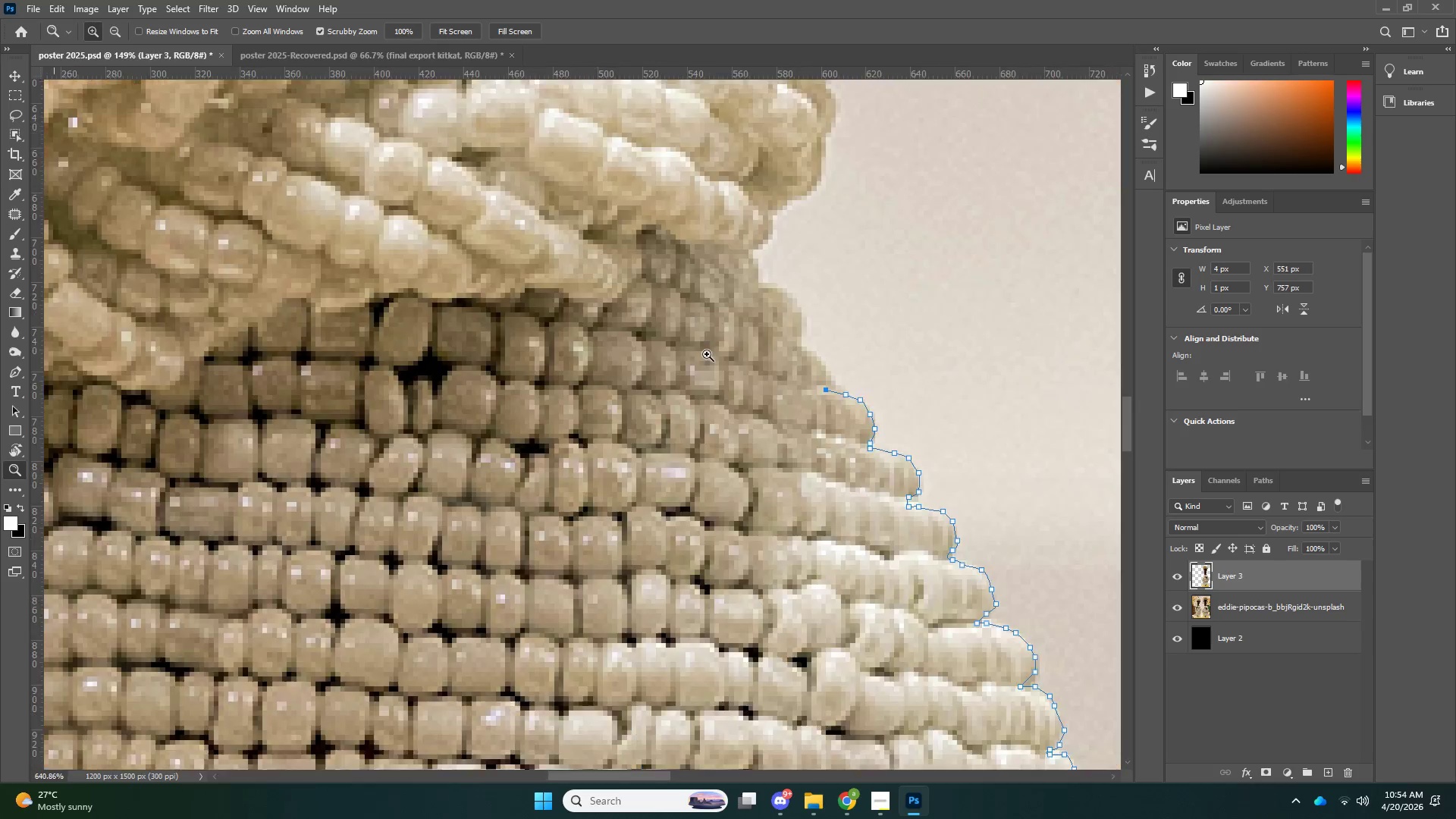 
left_click_drag(start_coordinate=[613, 343], to_coordinate=[708, 354])
 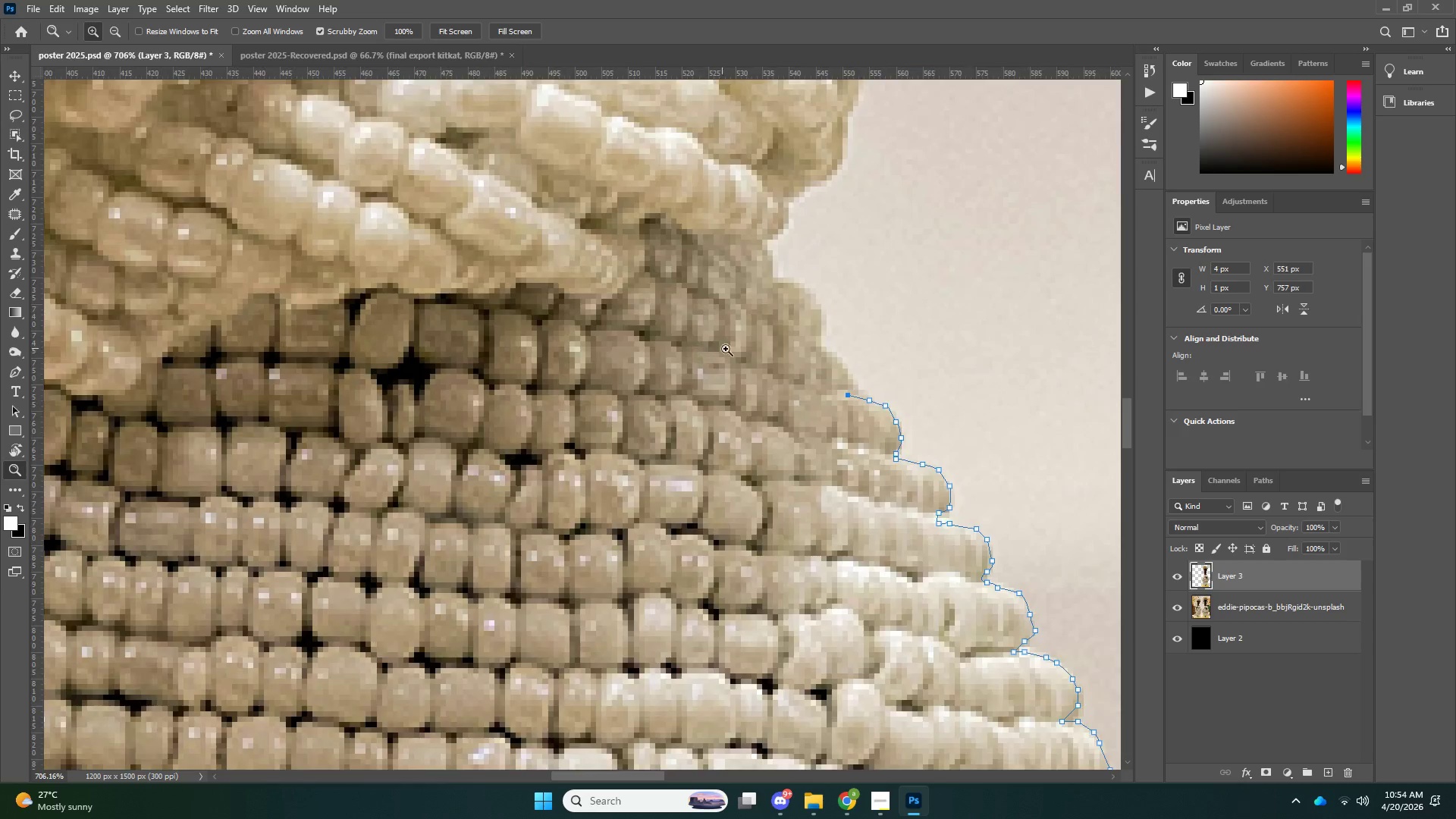 
left_click_drag(start_coordinate=[726, 349], to_coordinate=[763, 351])
 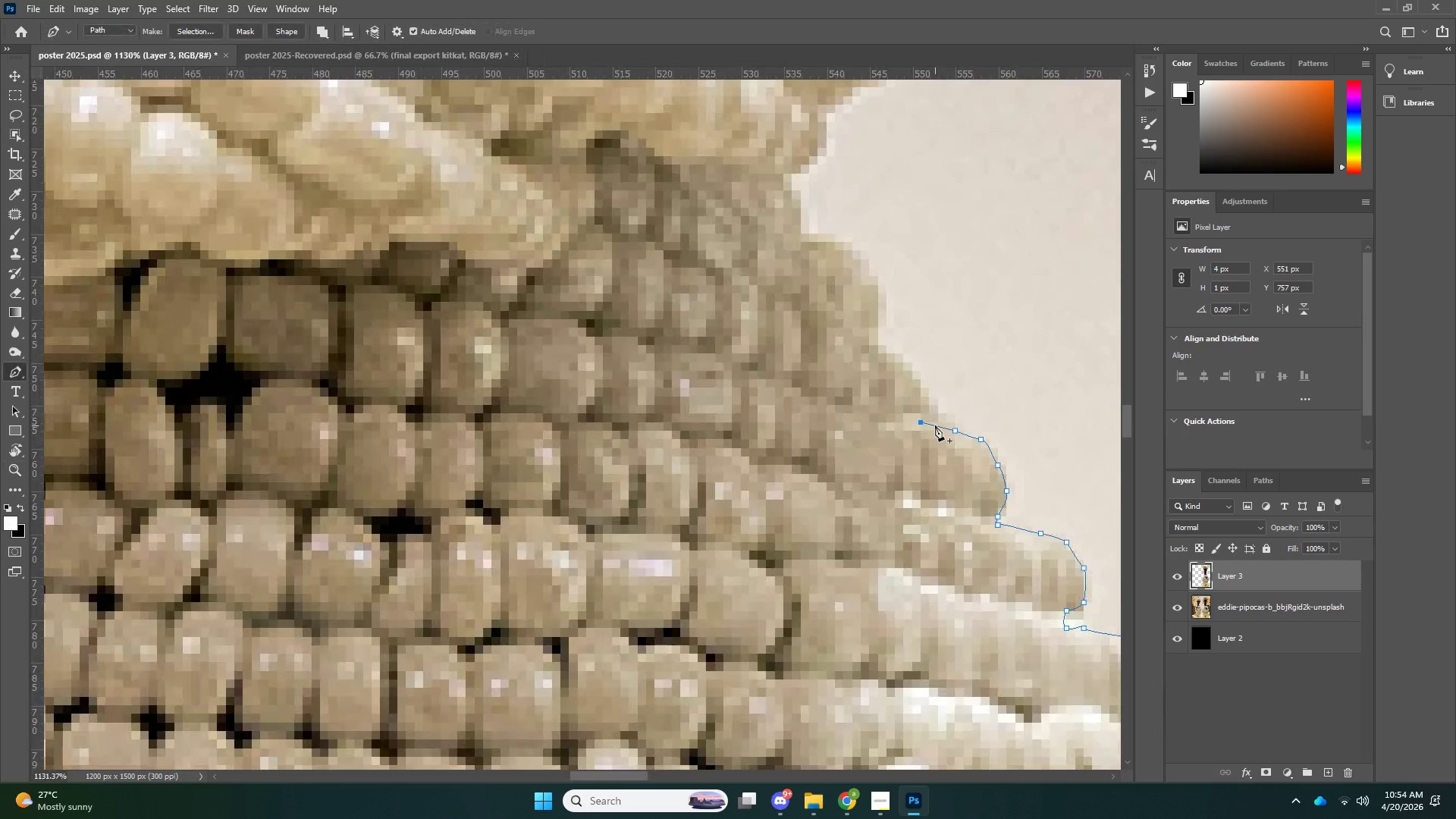 
key(Control+ControlLeft)
 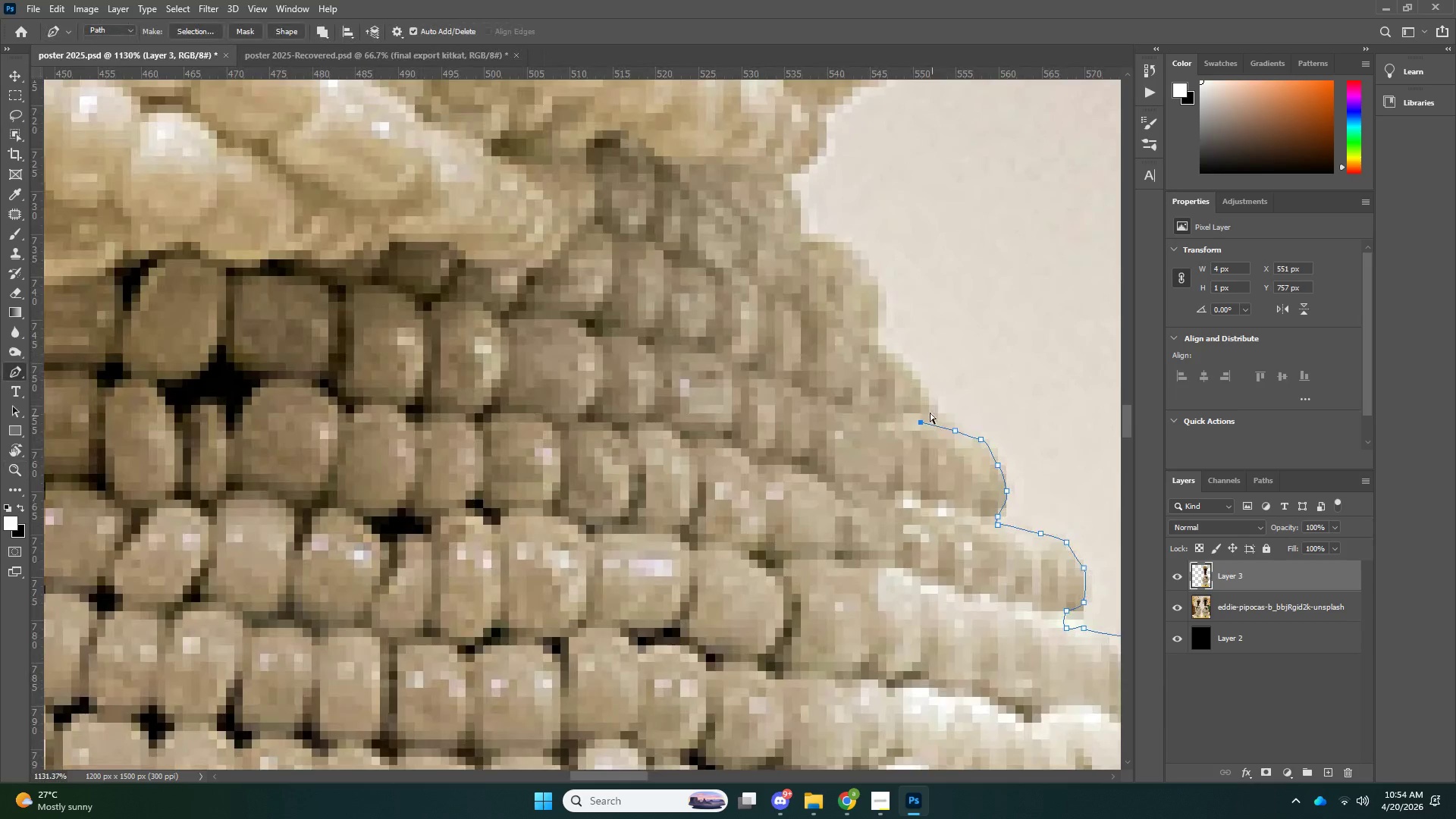 
key(Control+Z)
 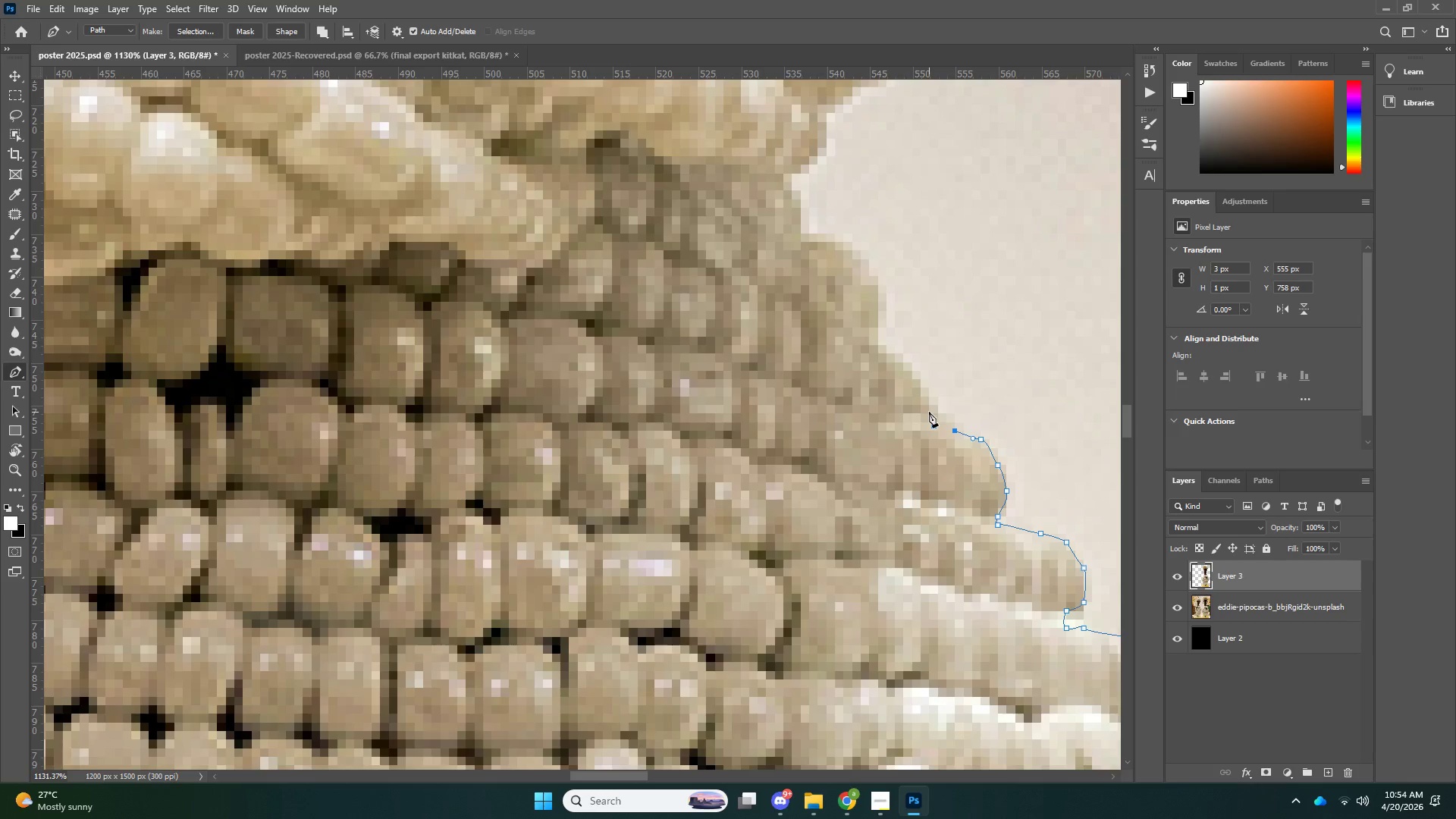 
left_click([929, 412])
 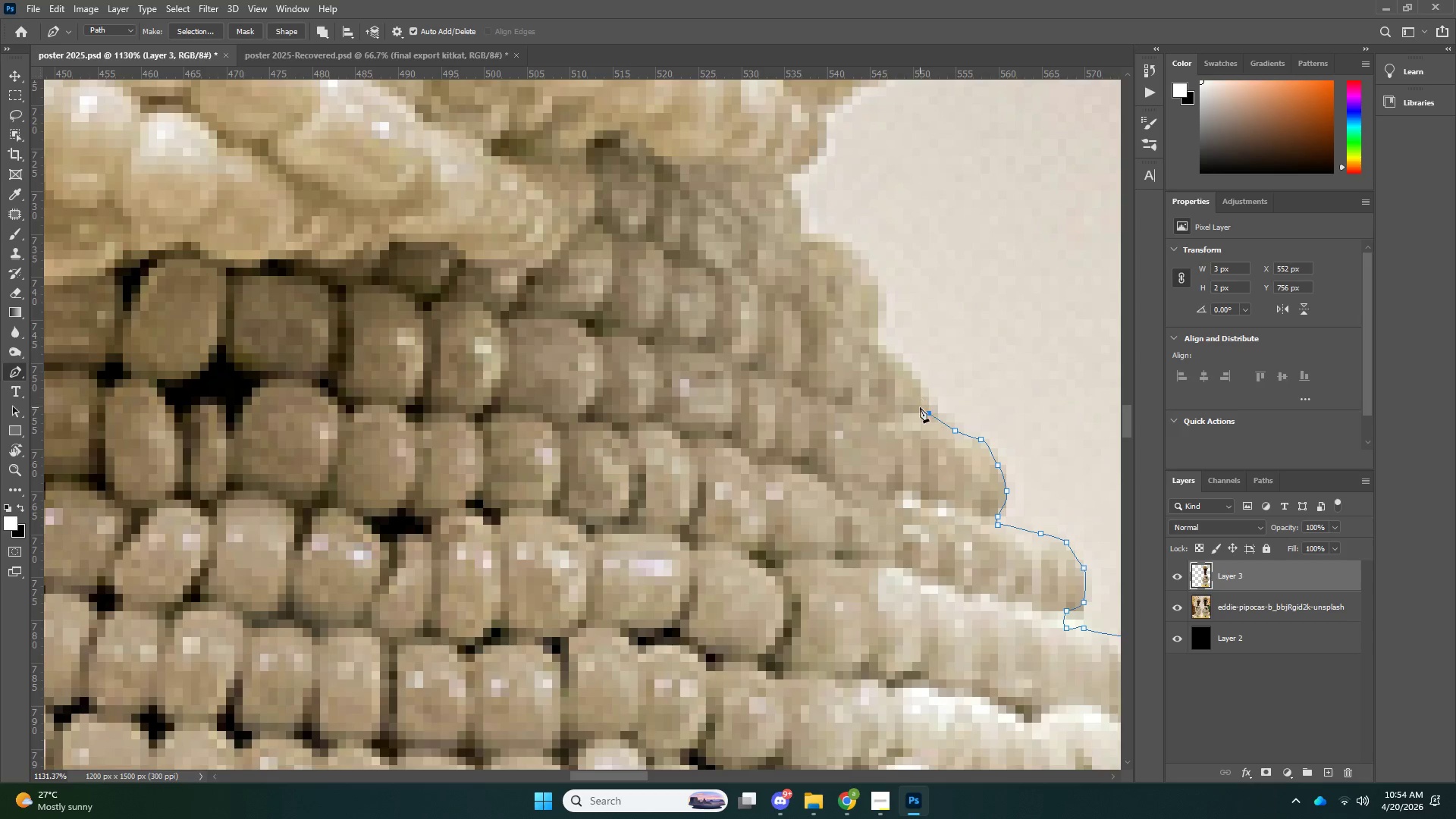 
key(Control+ControlLeft)
 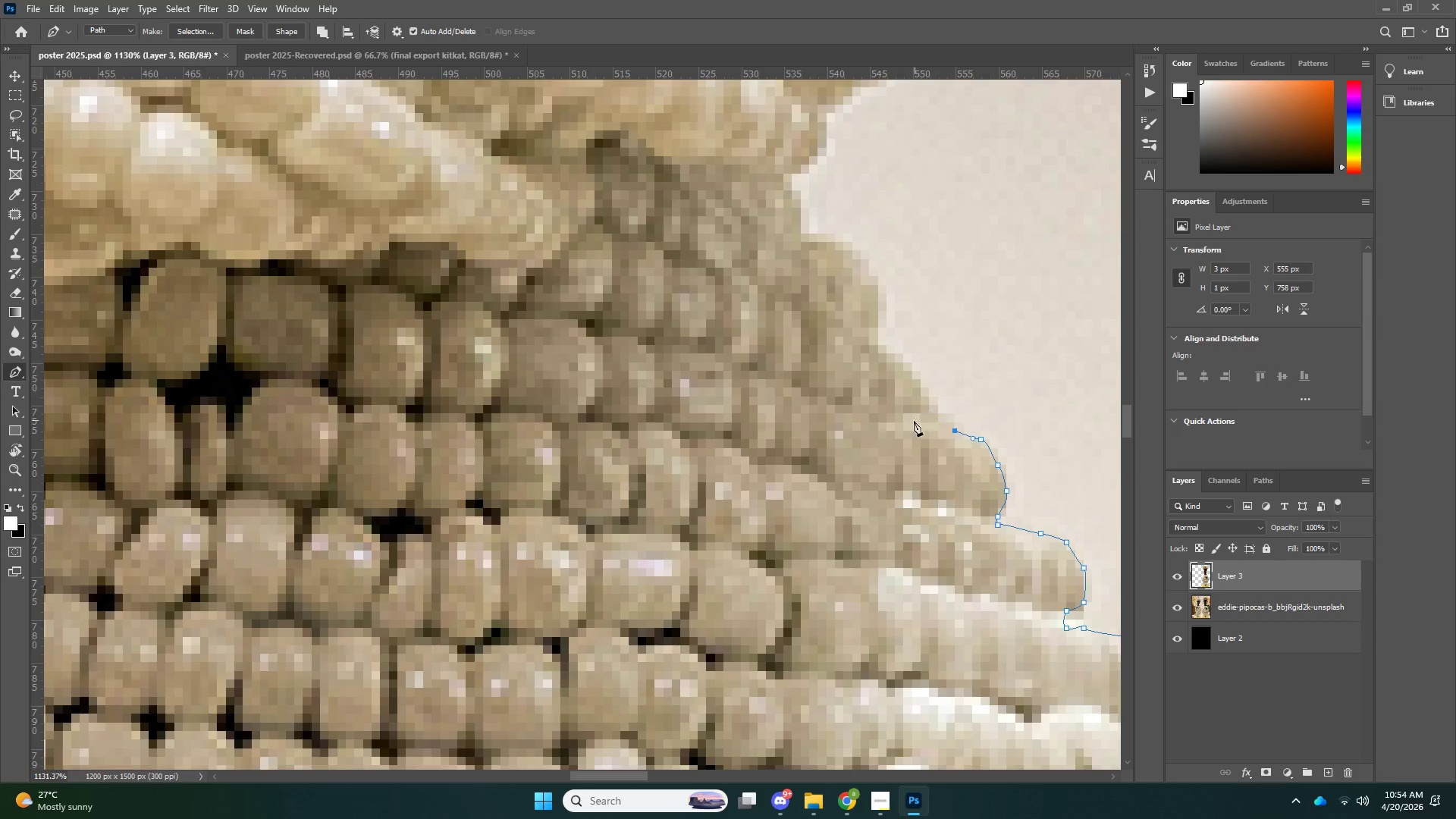 
key(Control+Z)
 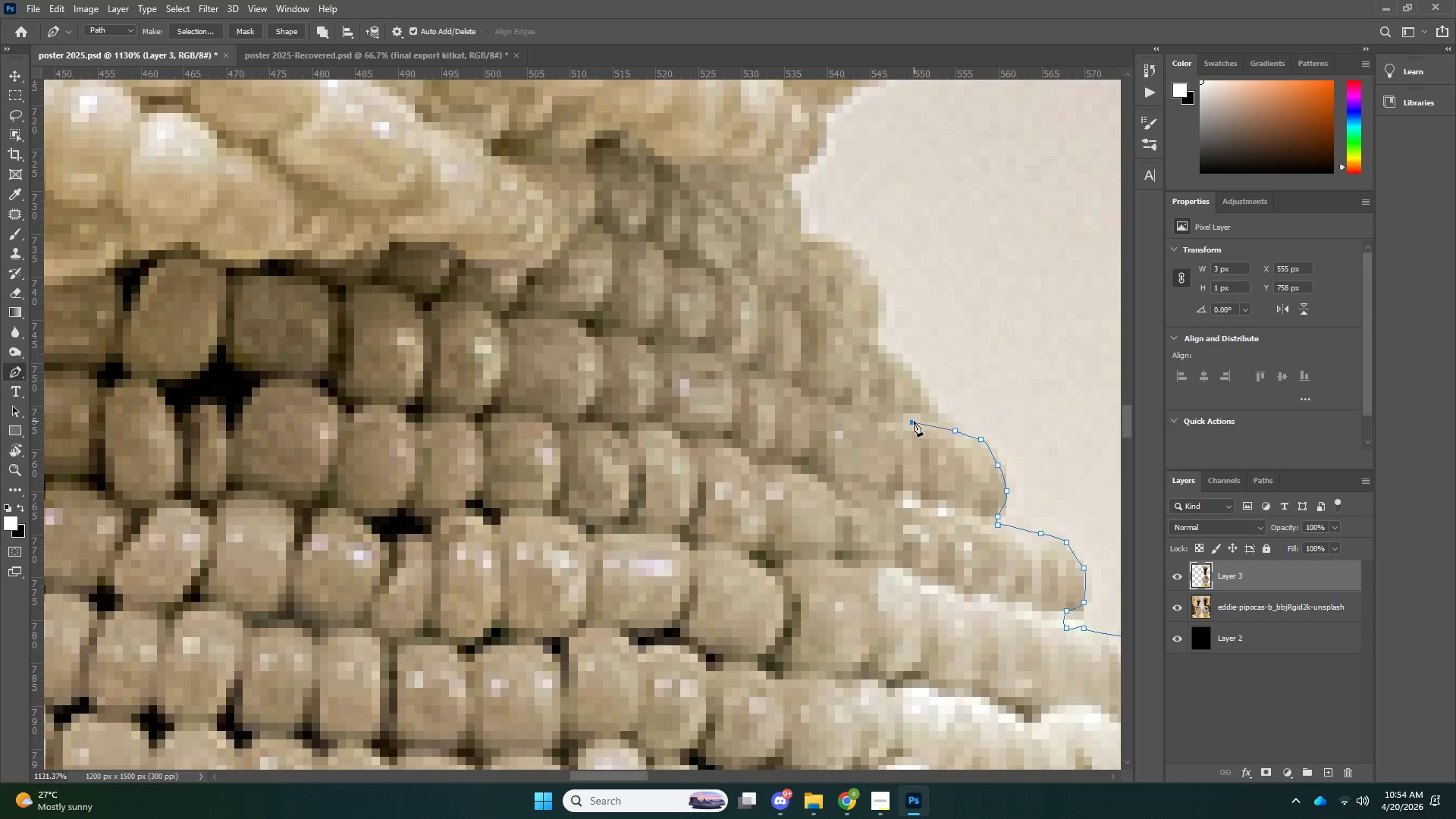 
left_click([914, 421])
 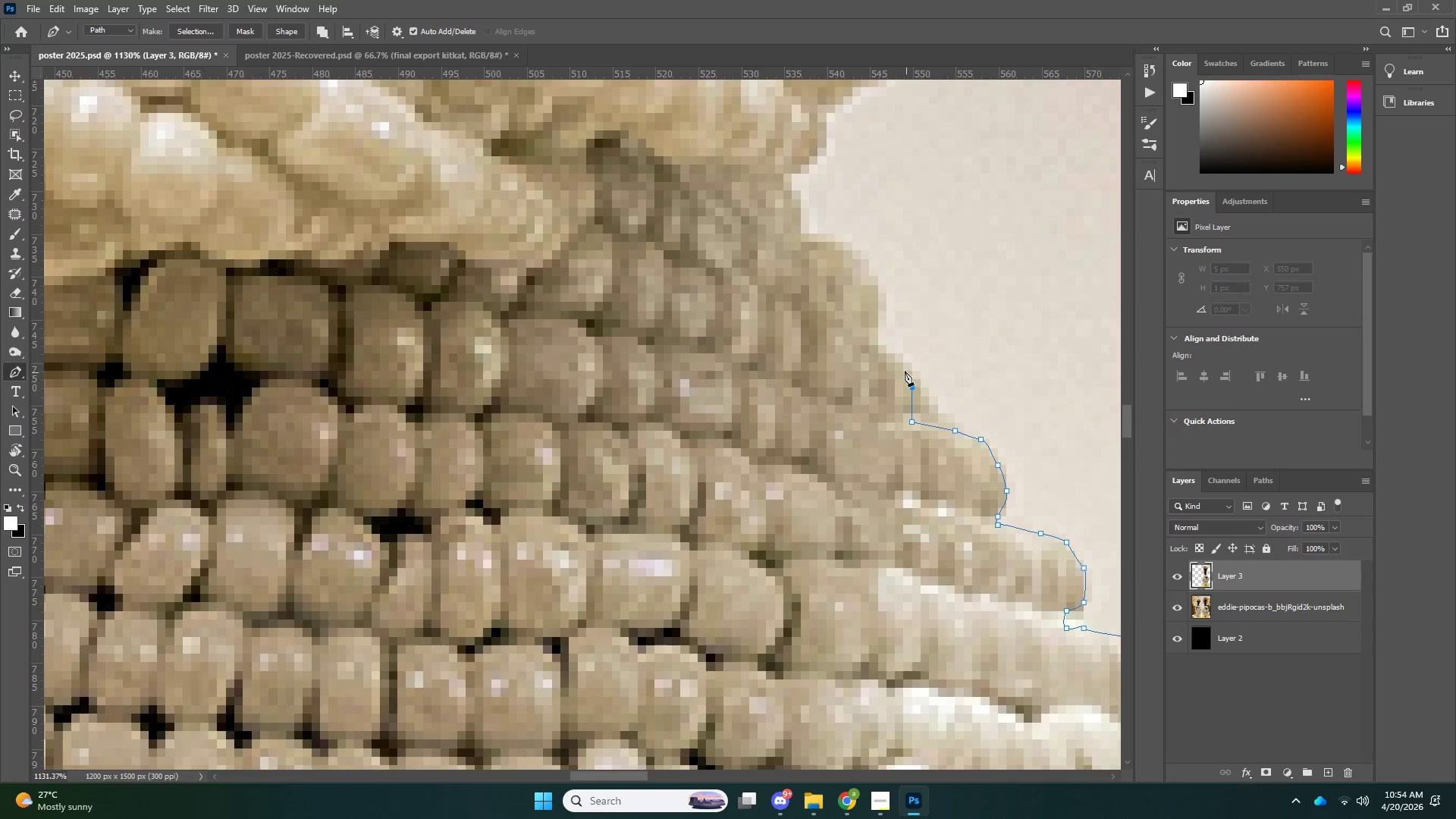 
double_click([901, 368])
 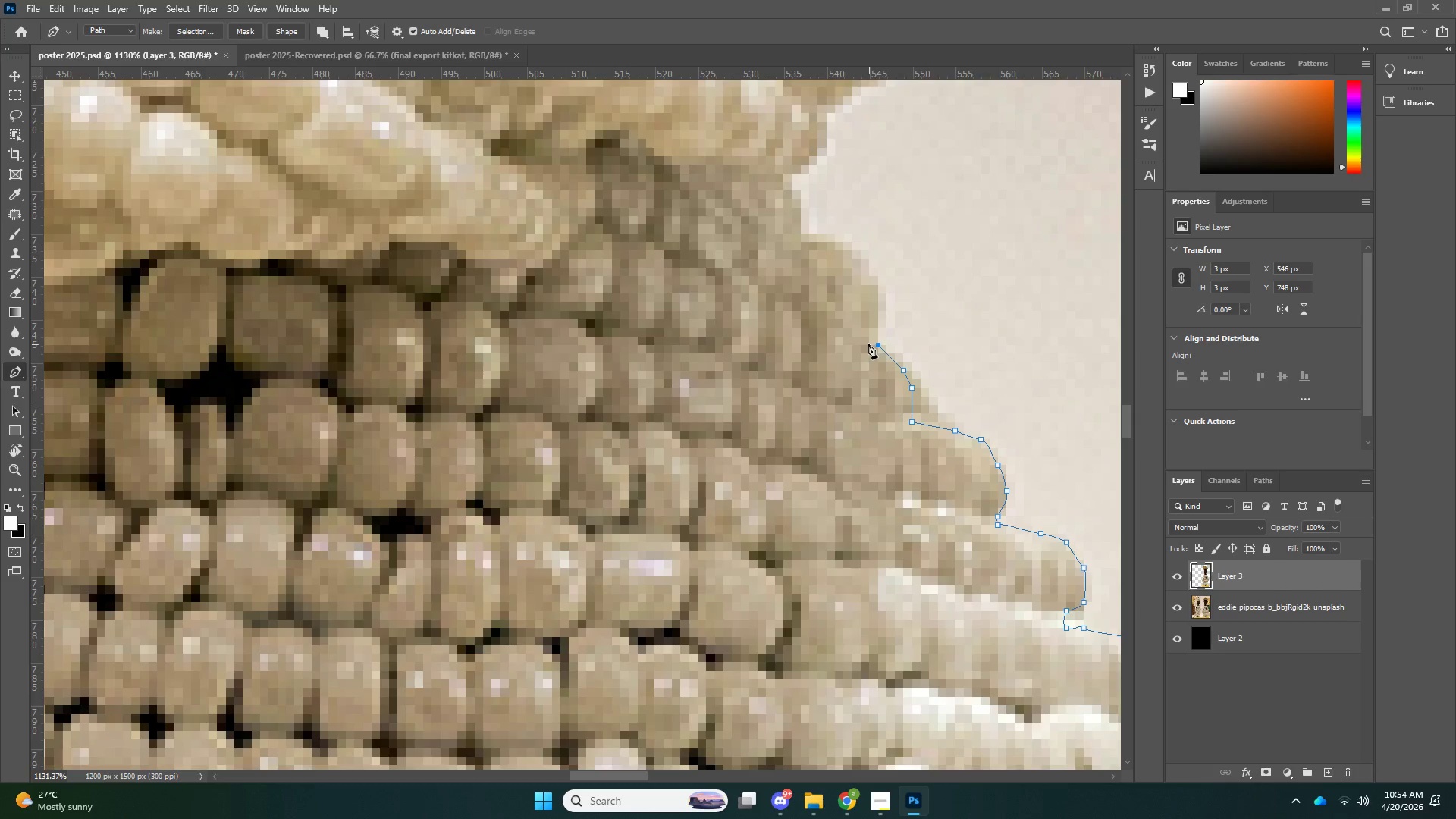 
triple_click([862, 338])
 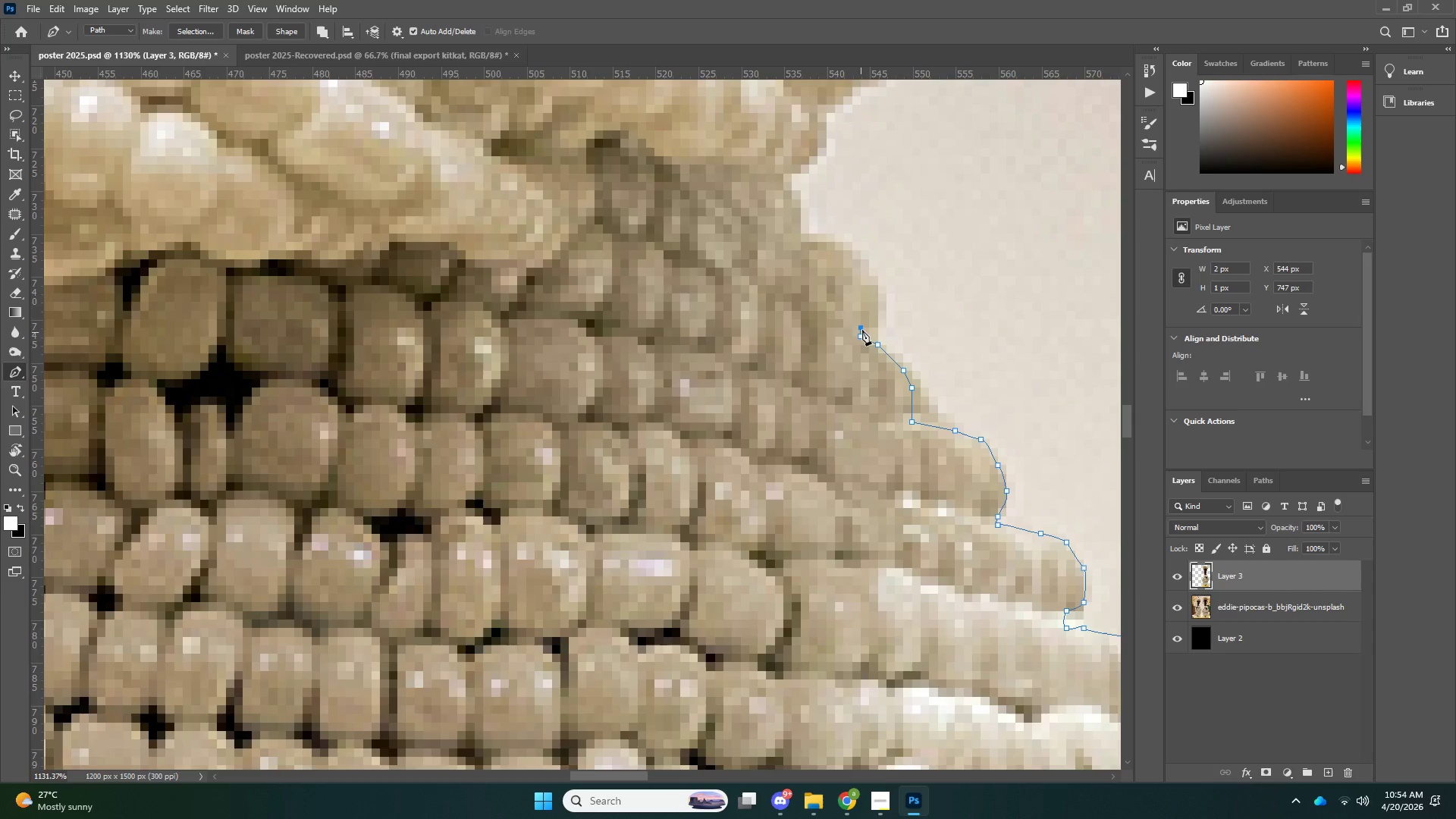 
left_click_drag(start_coordinate=[861, 332], to_coordinate=[871, 326])
 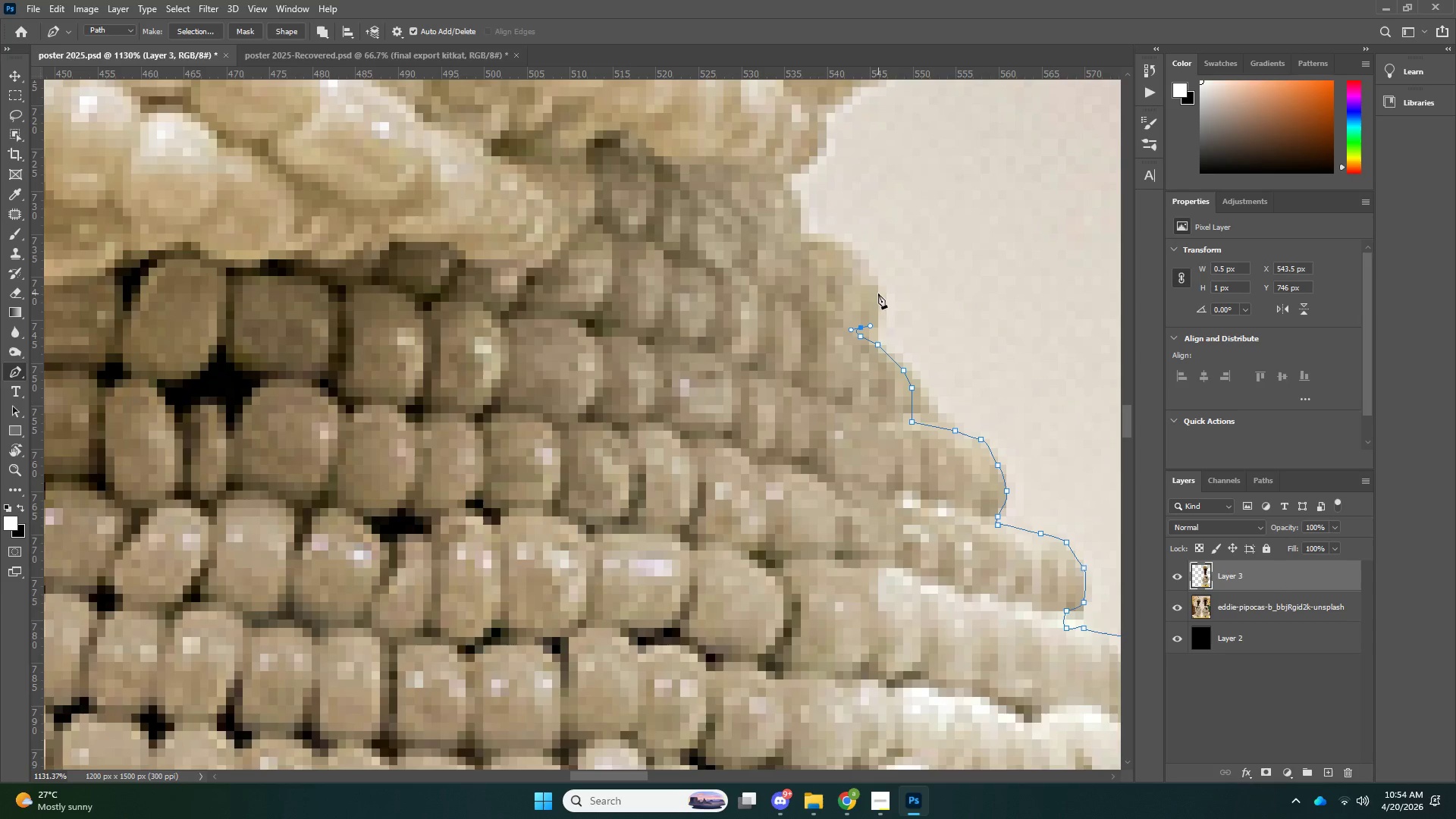 
key(Control+ControlLeft)
 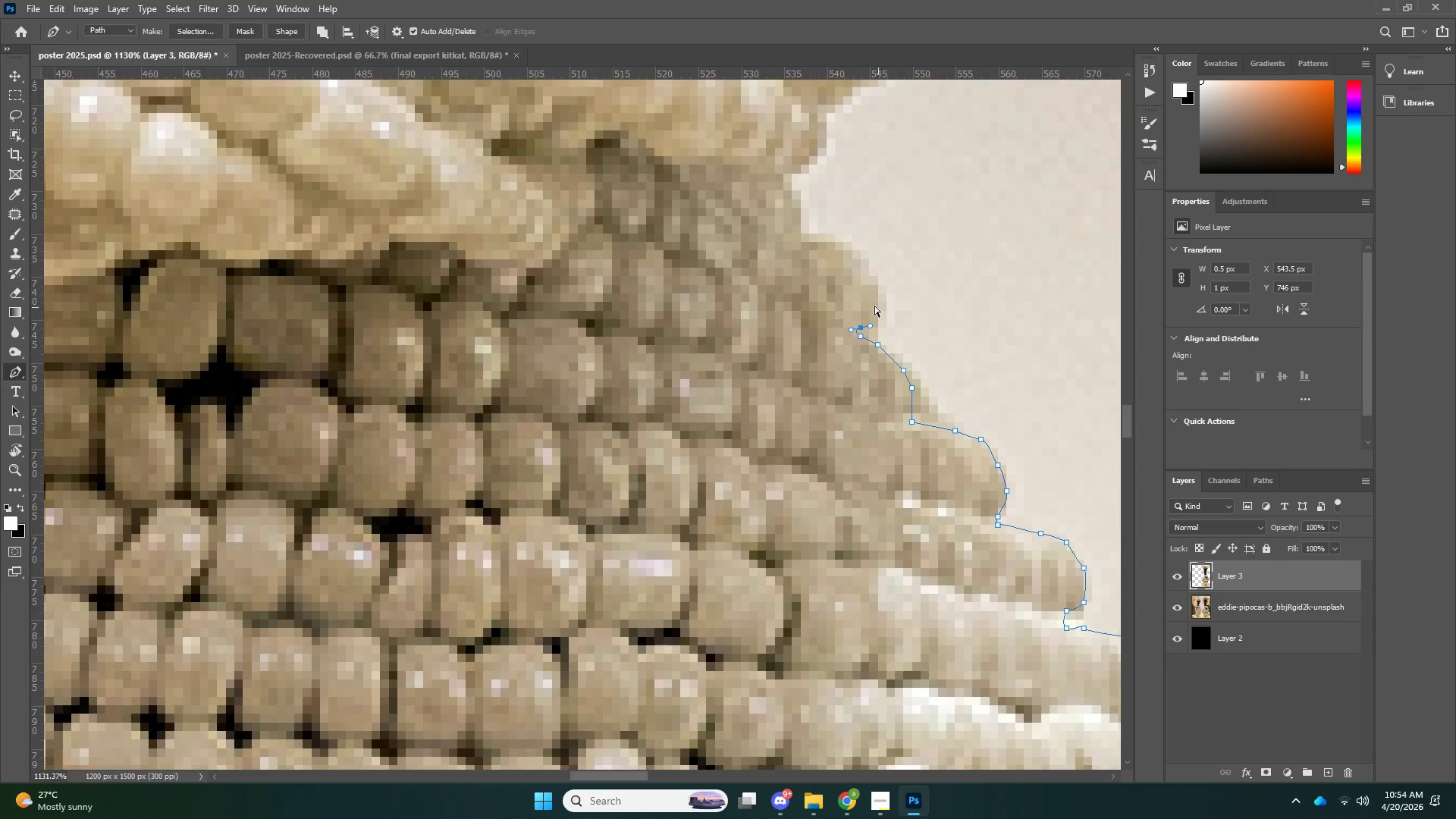 
key(Control+Z)
 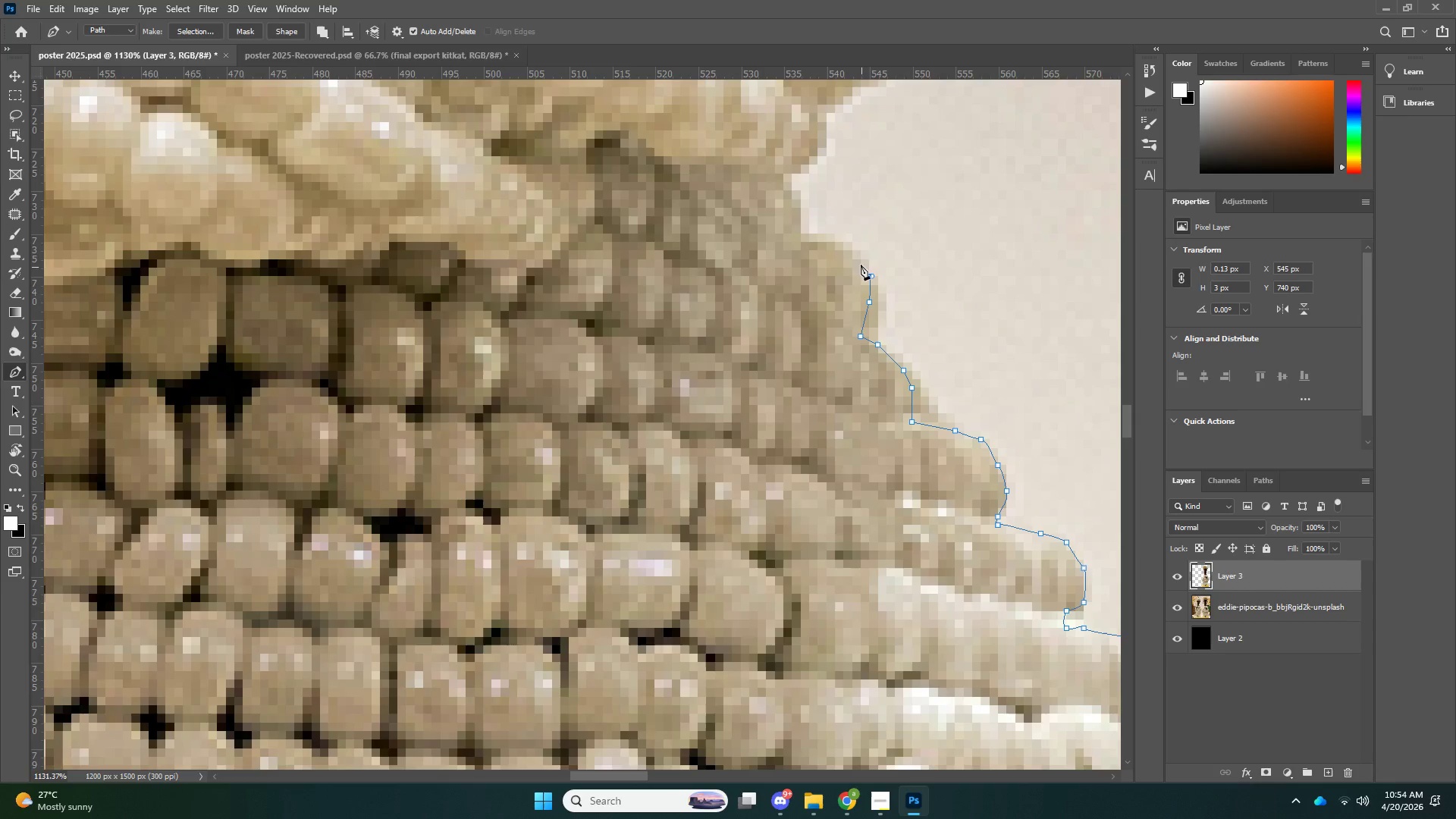 
left_click_drag(start_coordinate=[855, 256], to_coordinate=[850, 249])
 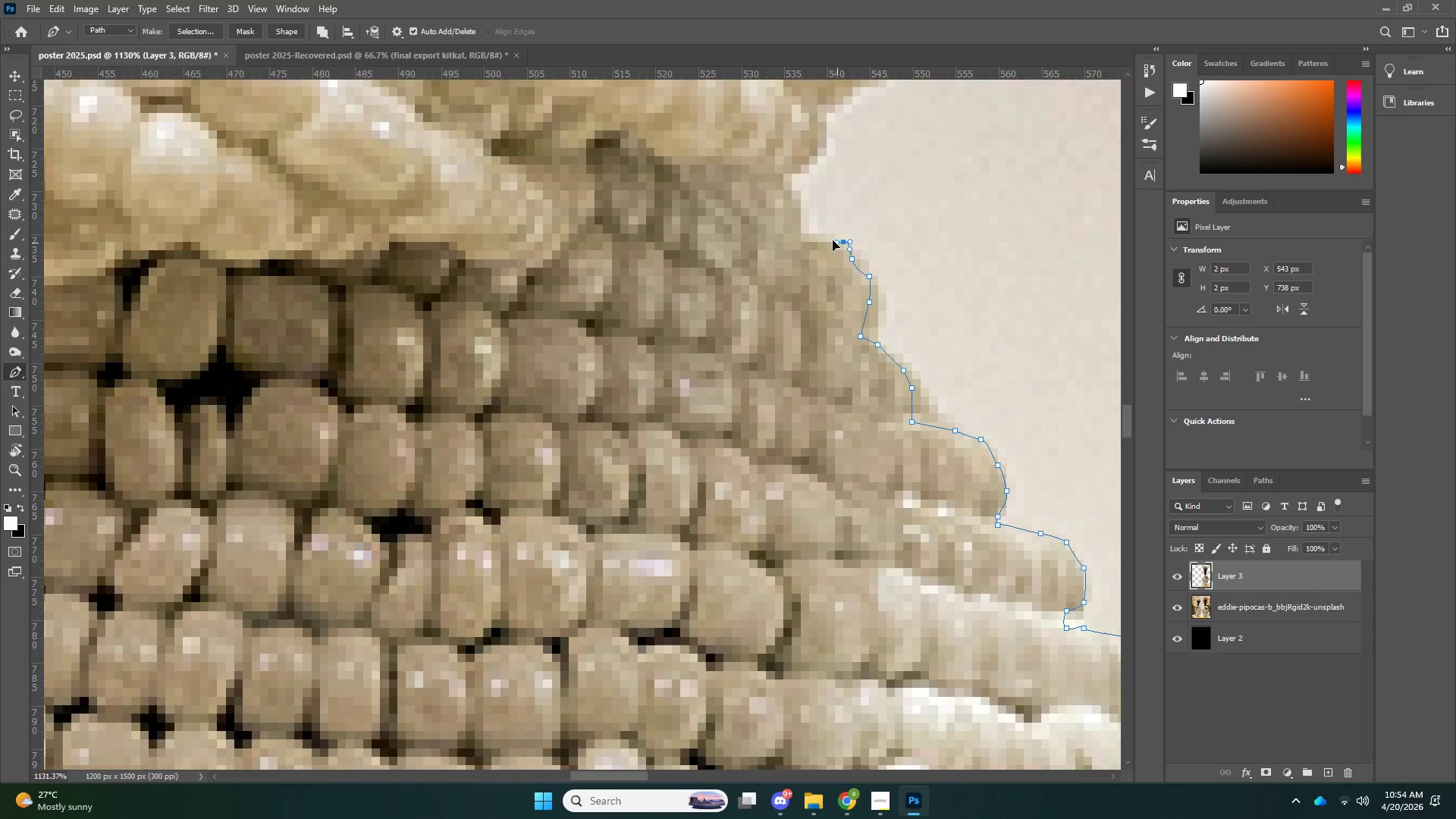 
left_click_drag(start_coordinate=[843, 244], to_coordinate=[837, 243])
 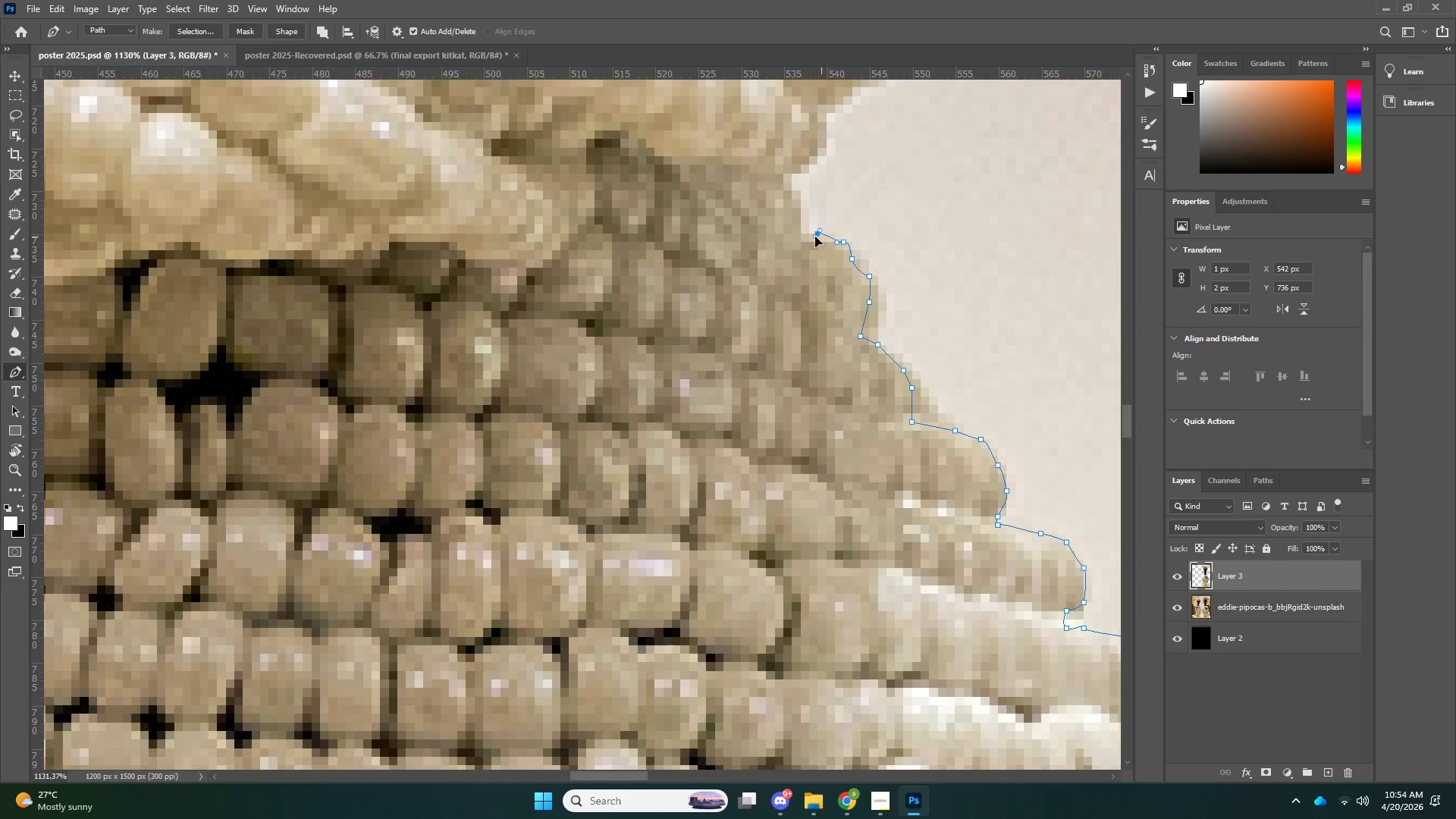 
left_click_drag(start_coordinate=[821, 237], to_coordinate=[814, 237])
 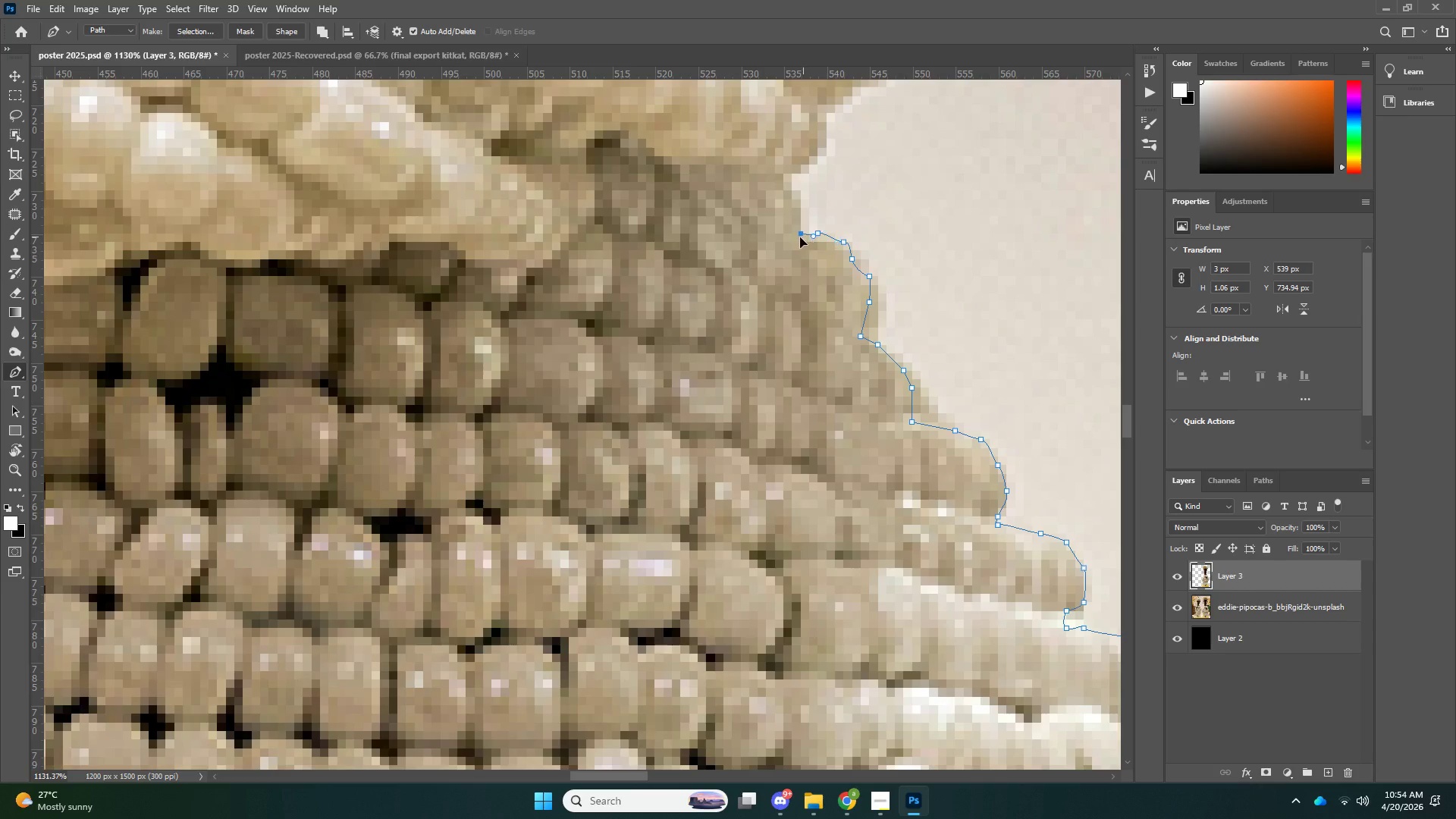 
left_click_drag(start_coordinate=[803, 237], to_coordinate=[799, 237])
 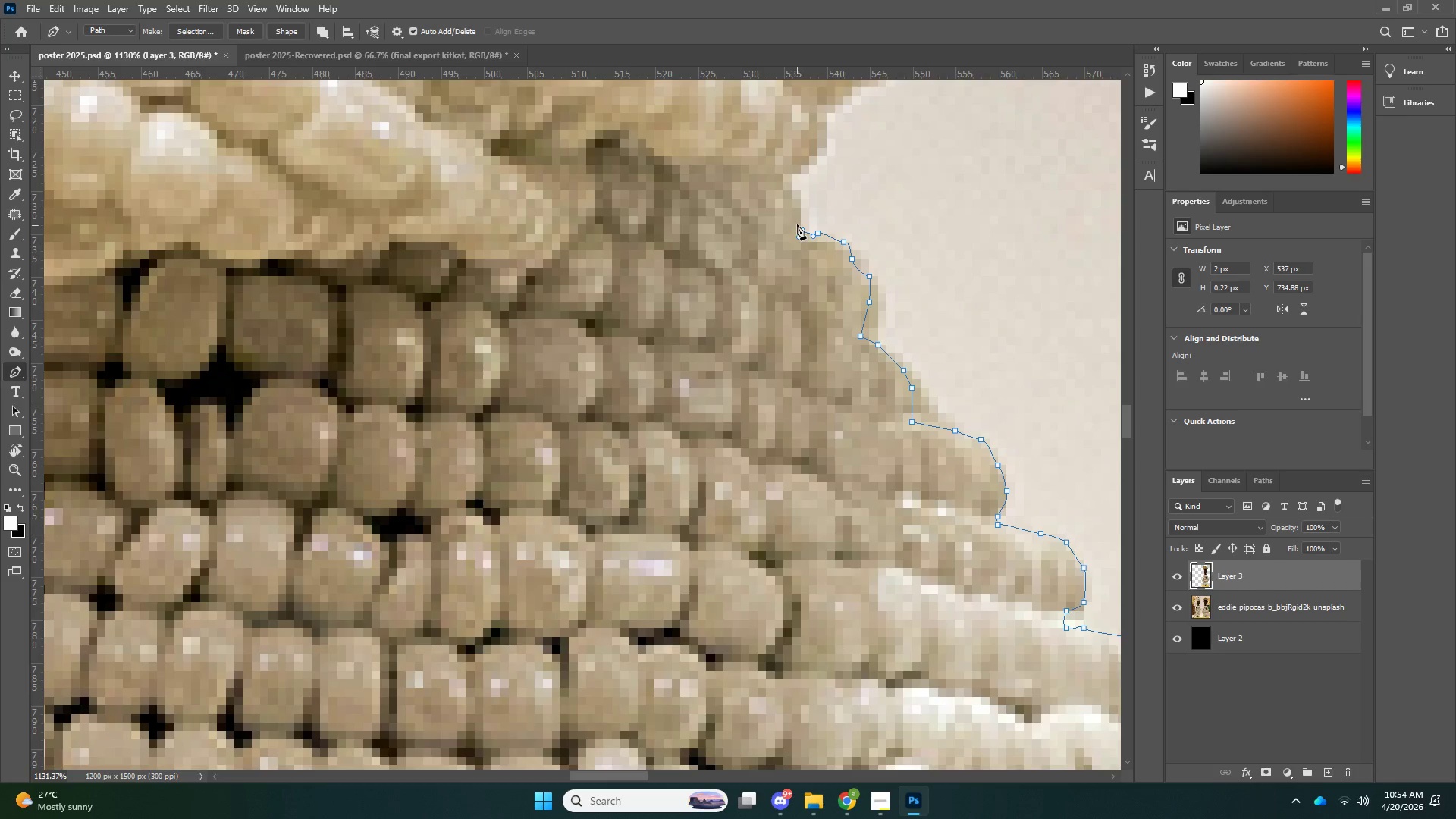 
left_click_drag(start_coordinate=[797, 224], to_coordinate=[797, 218])
 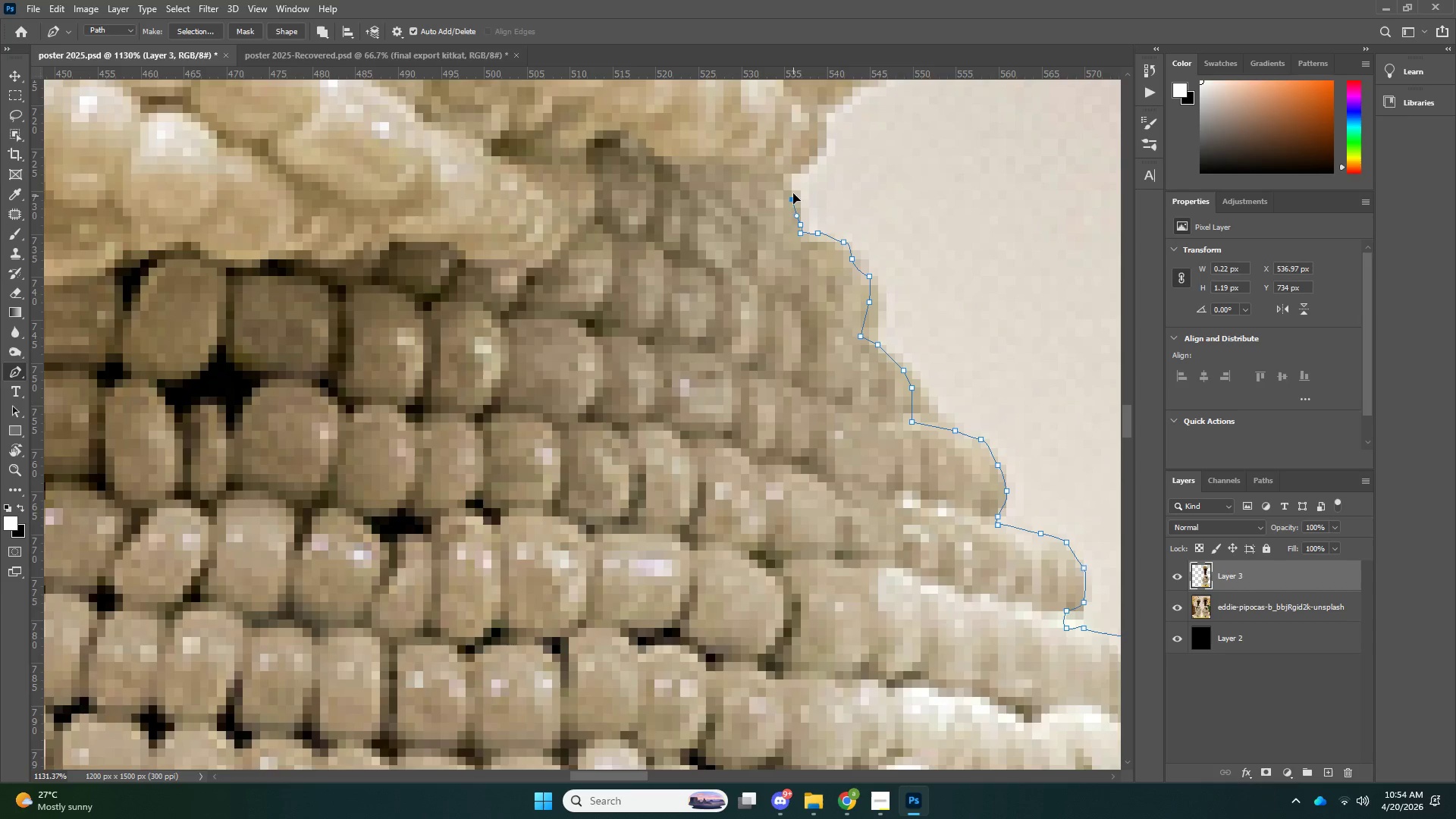 
left_click_drag(start_coordinate=[793, 196], to_coordinate=[792, 190])
 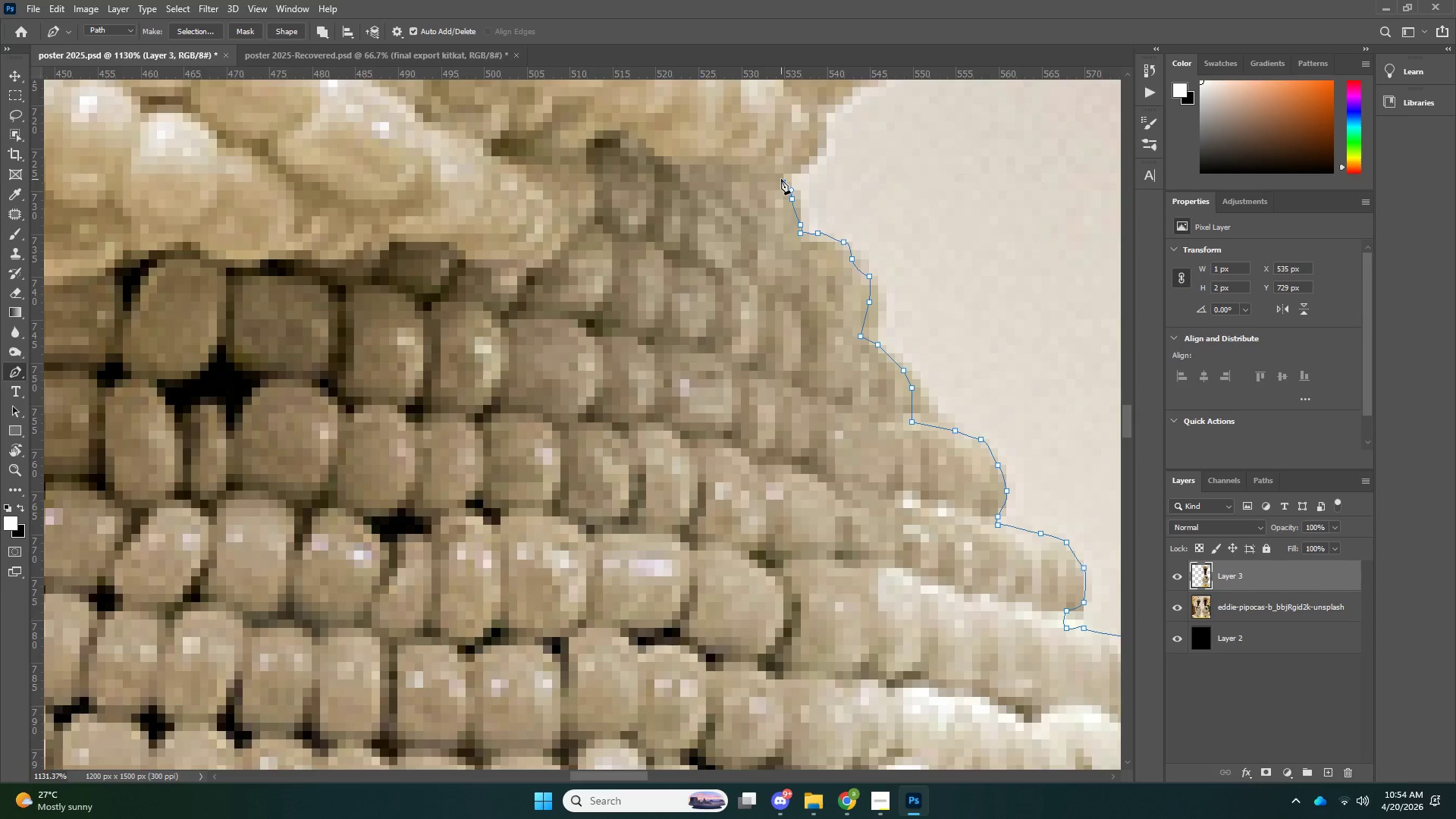 
triple_click([781, 179])
 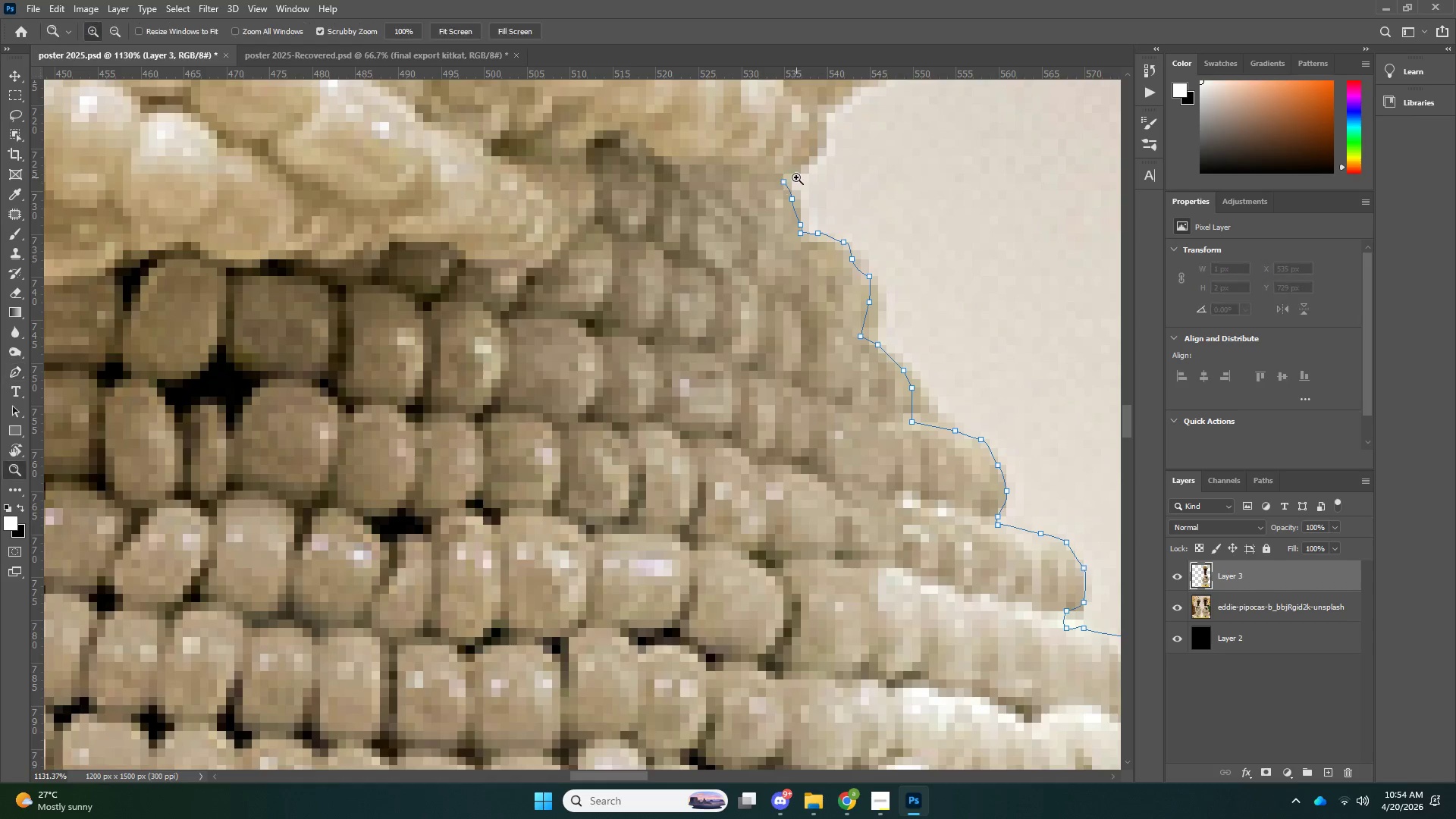 
key(Z)
 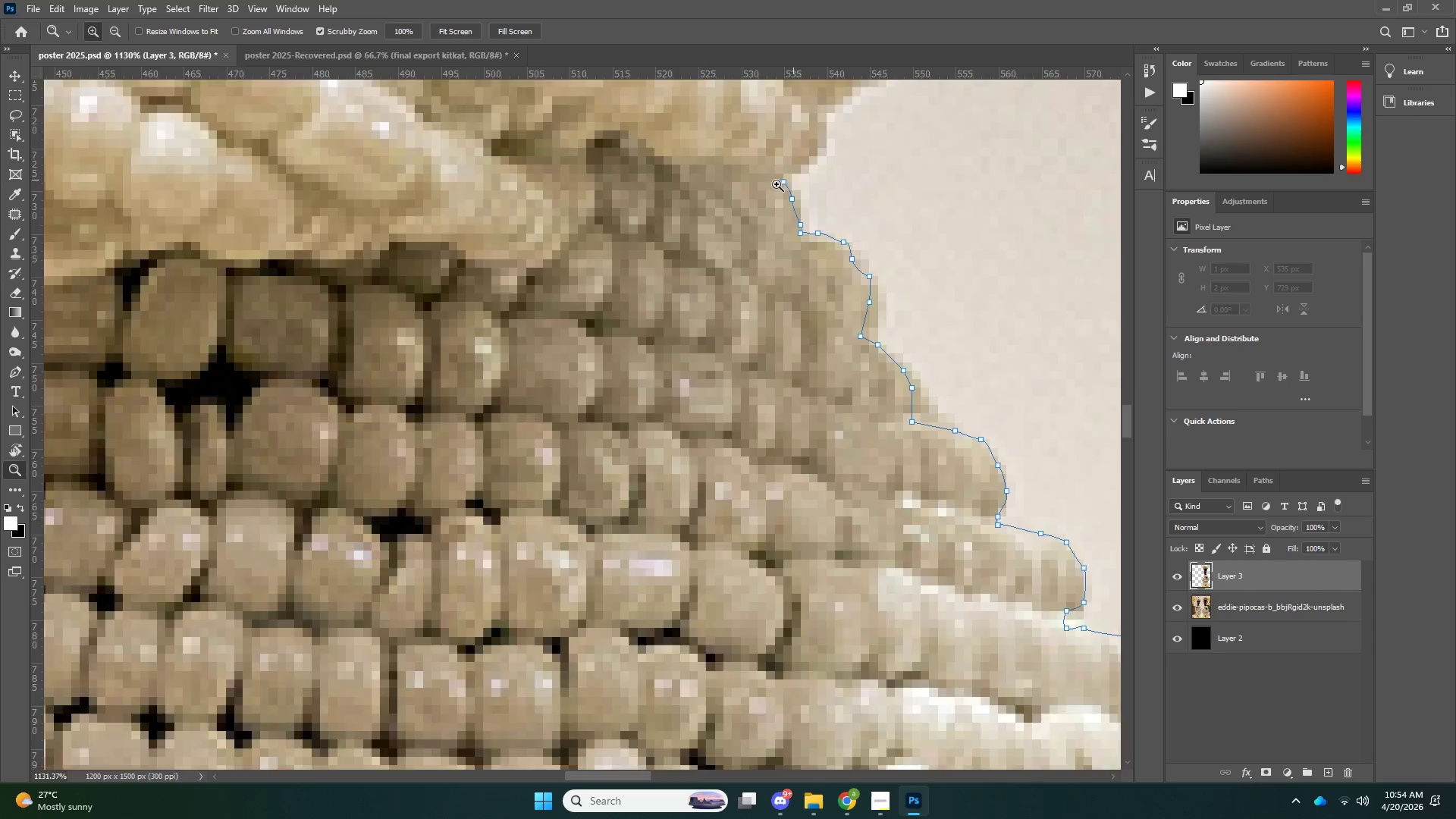 
left_click_drag(start_coordinate=[793, 180], to_coordinate=[699, 199])
 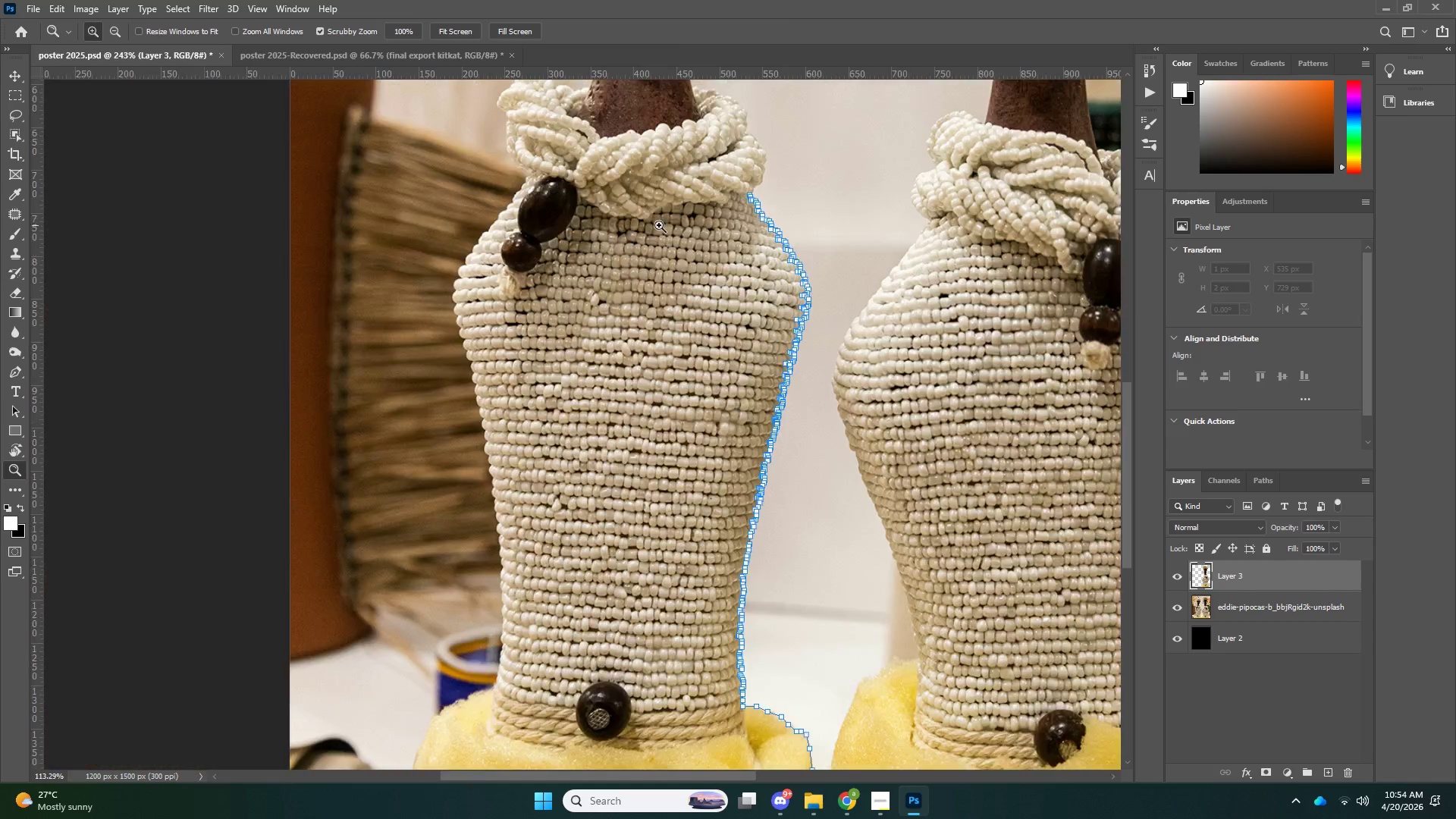 
left_click_drag(start_coordinate=[713, 208], to_coordinate=[659, 224])
 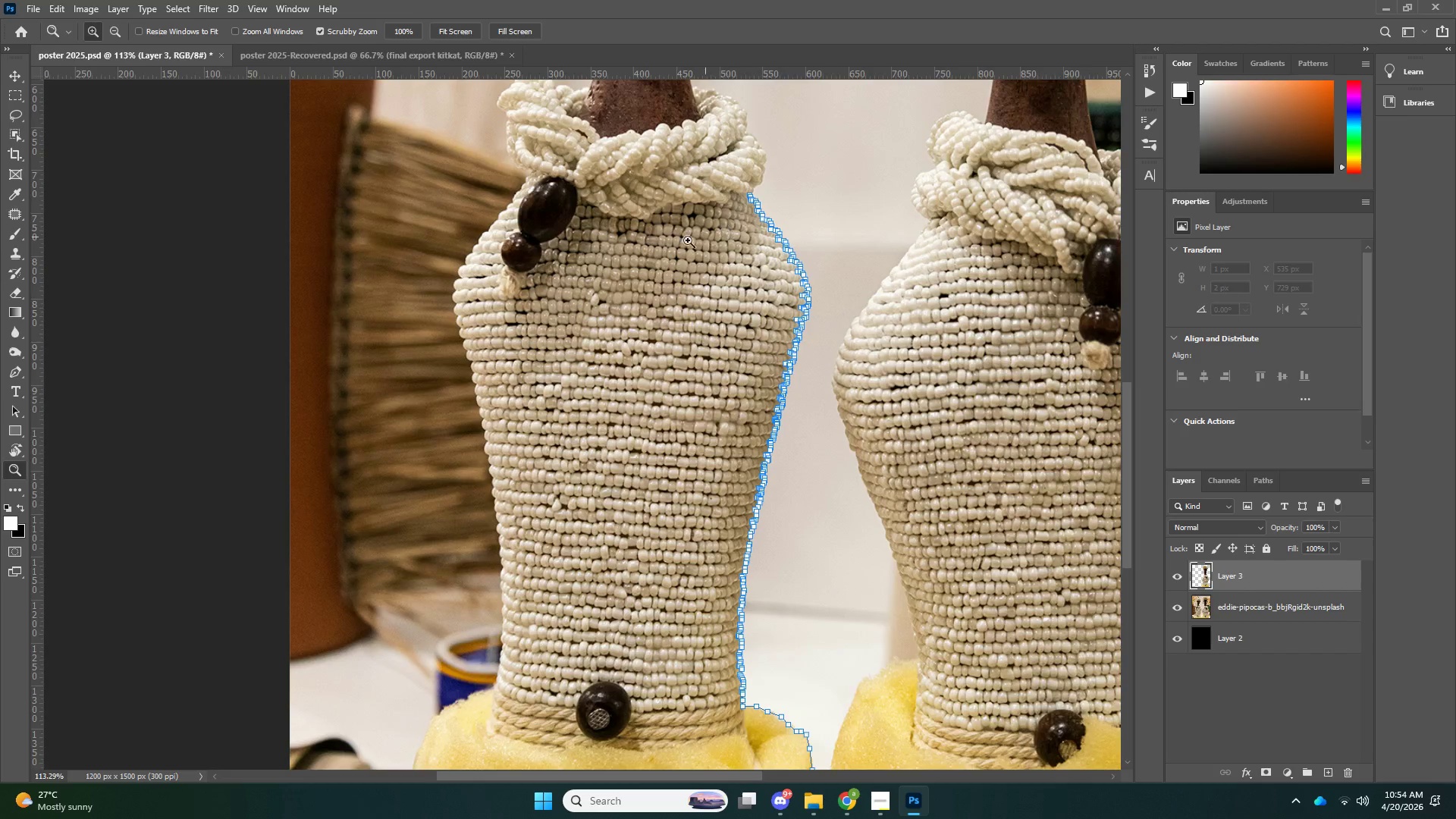 
left_click_drag(start_coordinate=[705, 237], to_coordinate=[678, 243])
 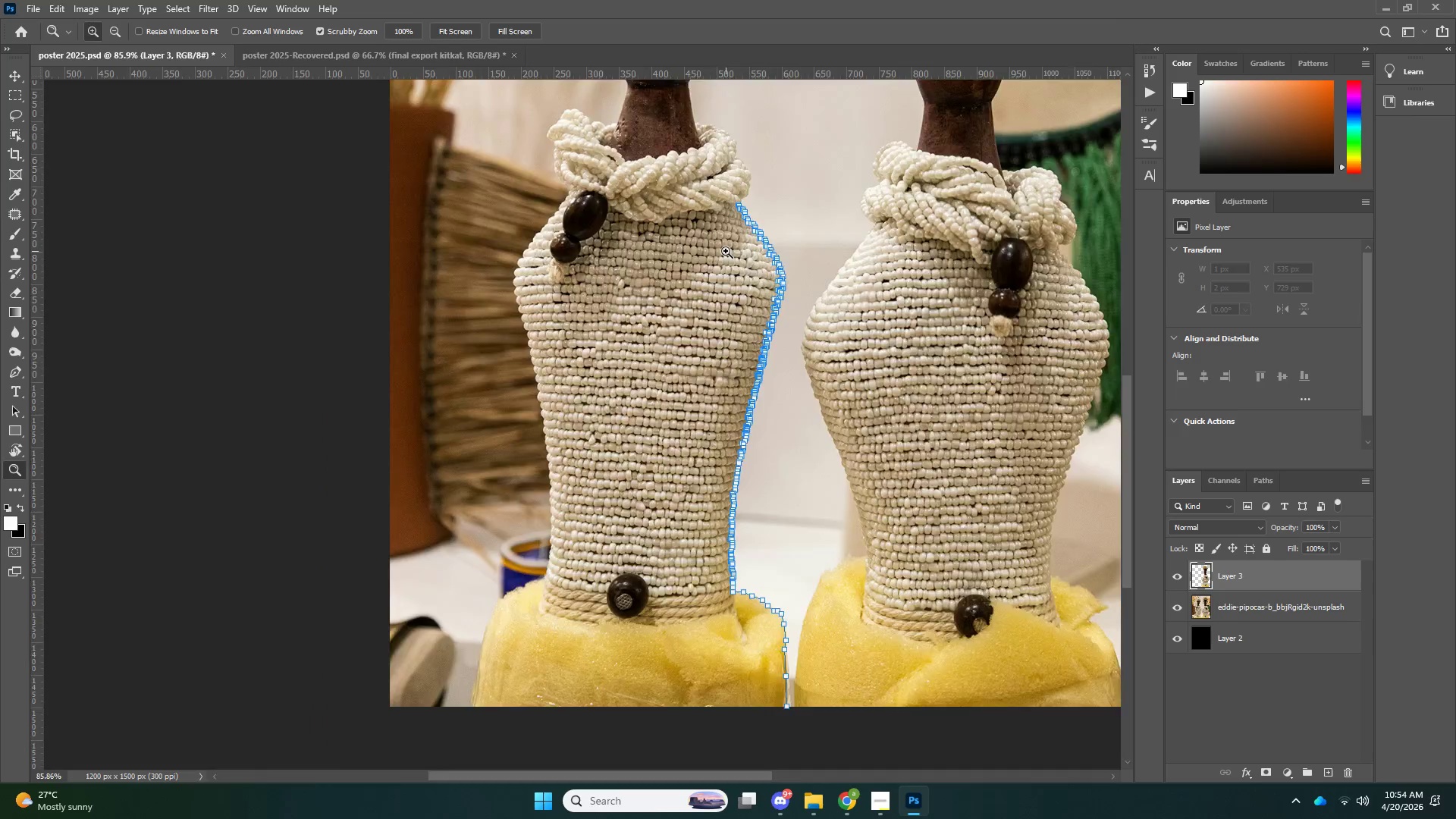 
left_click_drag(start_coordinate=[726, 251], to_coordinate=[672, 262])
 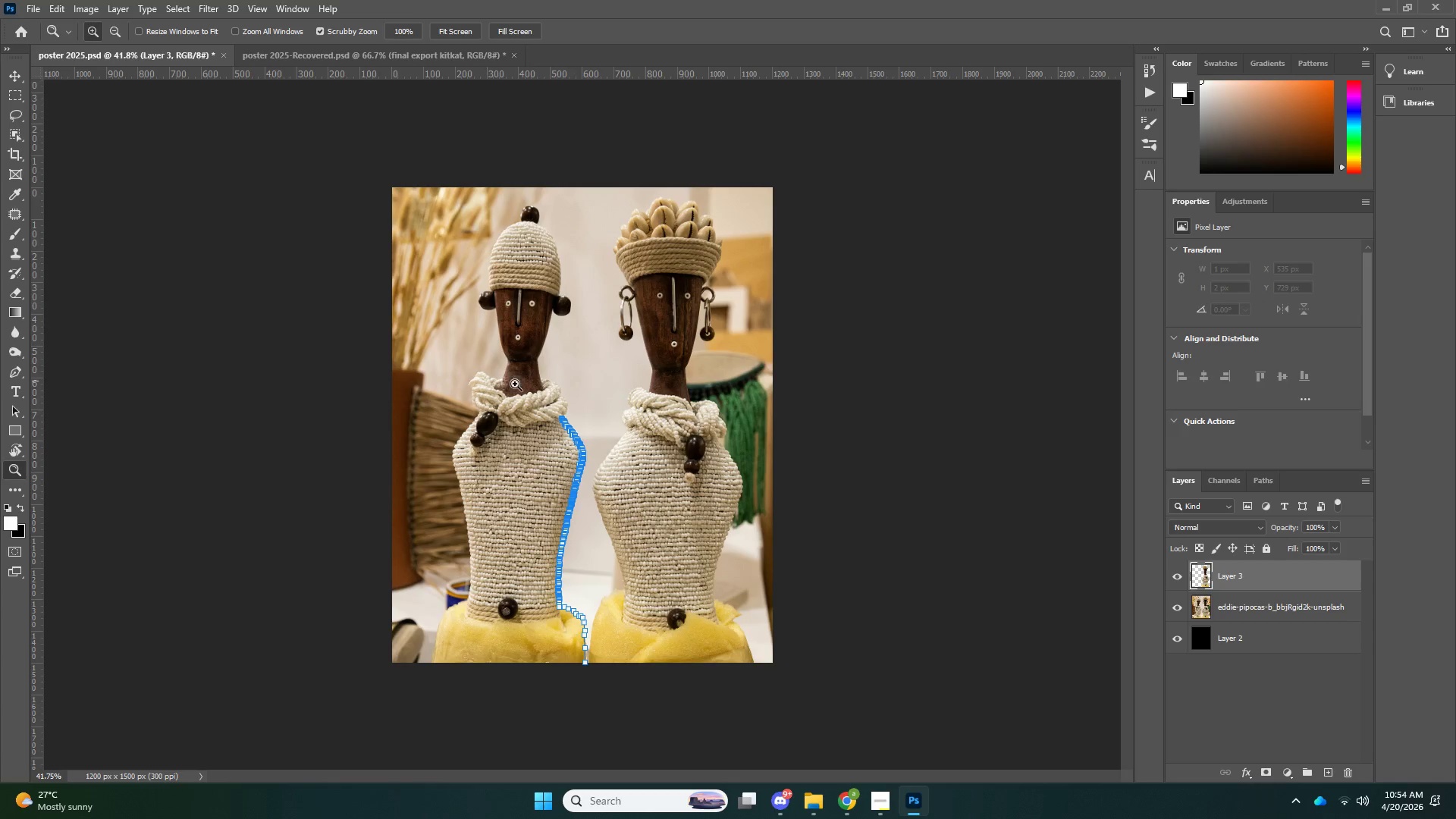 
left_click_drag(start_coordinate=[515, 384], to_coordinate=[566, 386])
 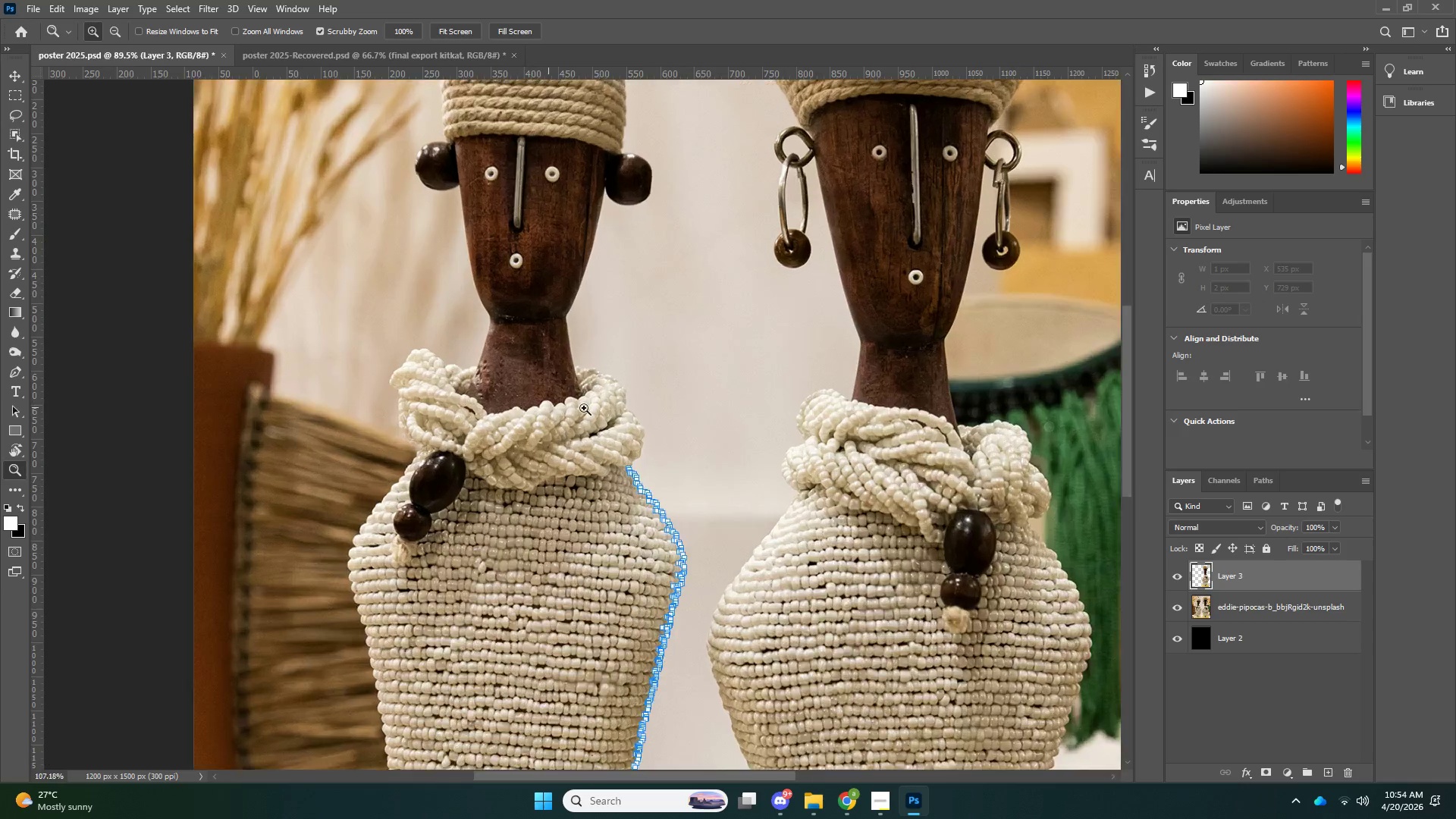 
left_click_drag(start_coordinate=[548, 407], to_coordinate=[601, 408])
 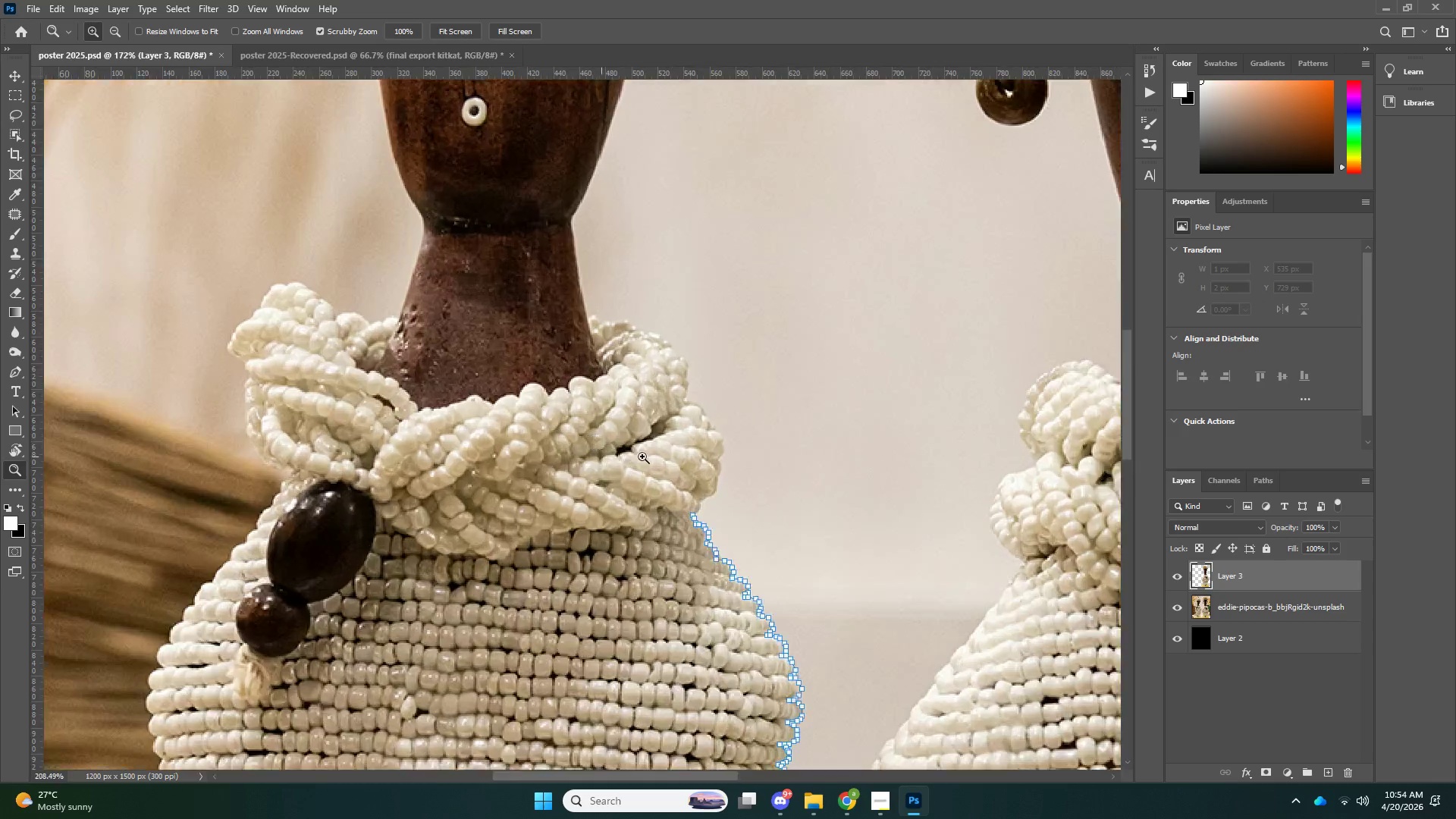 
left_click_drag(start_coordinate=[601, 457], to_coordinate=[679, 457])
 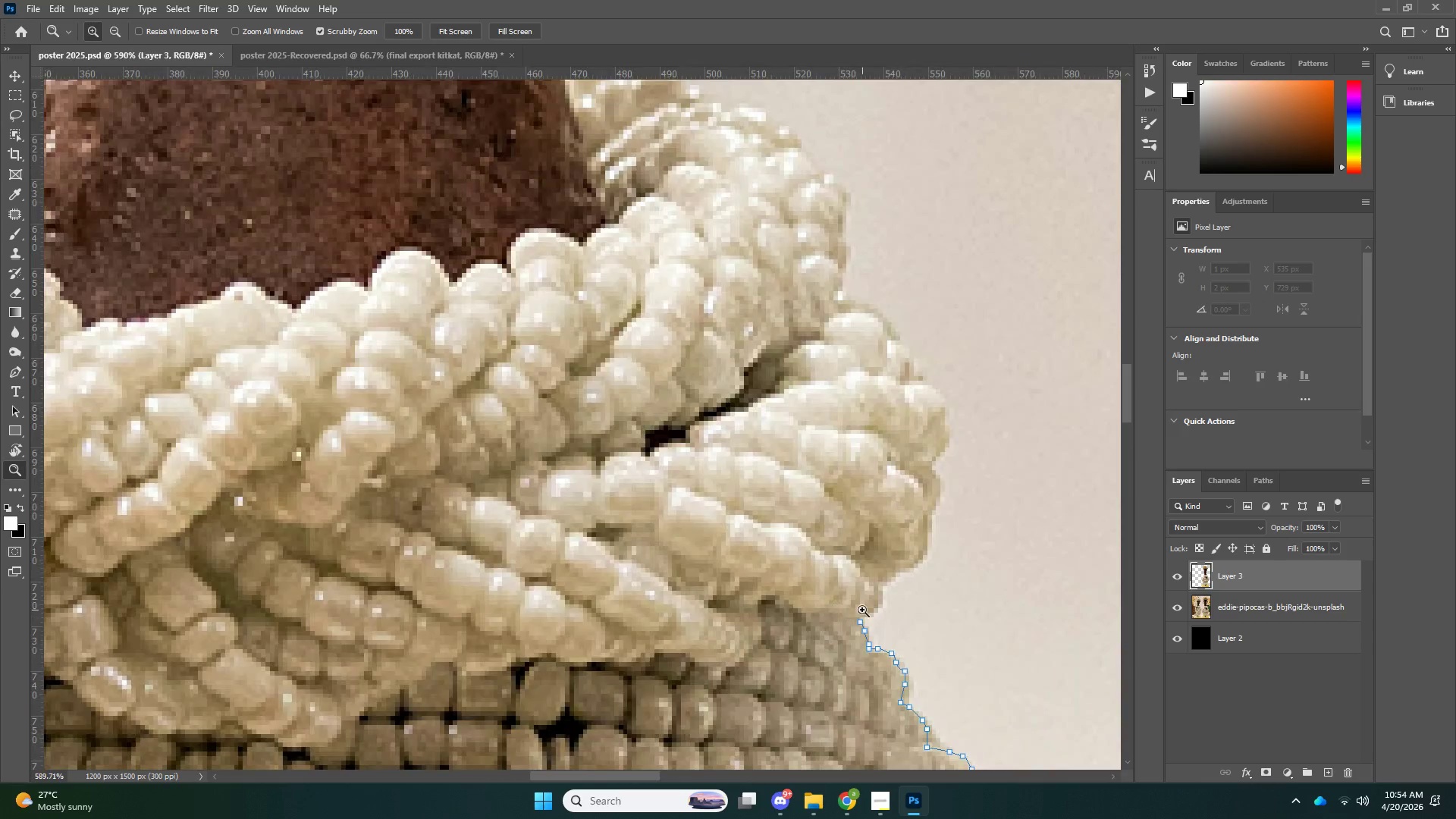 
left_click_drag(start_coordinate=[885, 605], to_coordinate=[941, 587])
 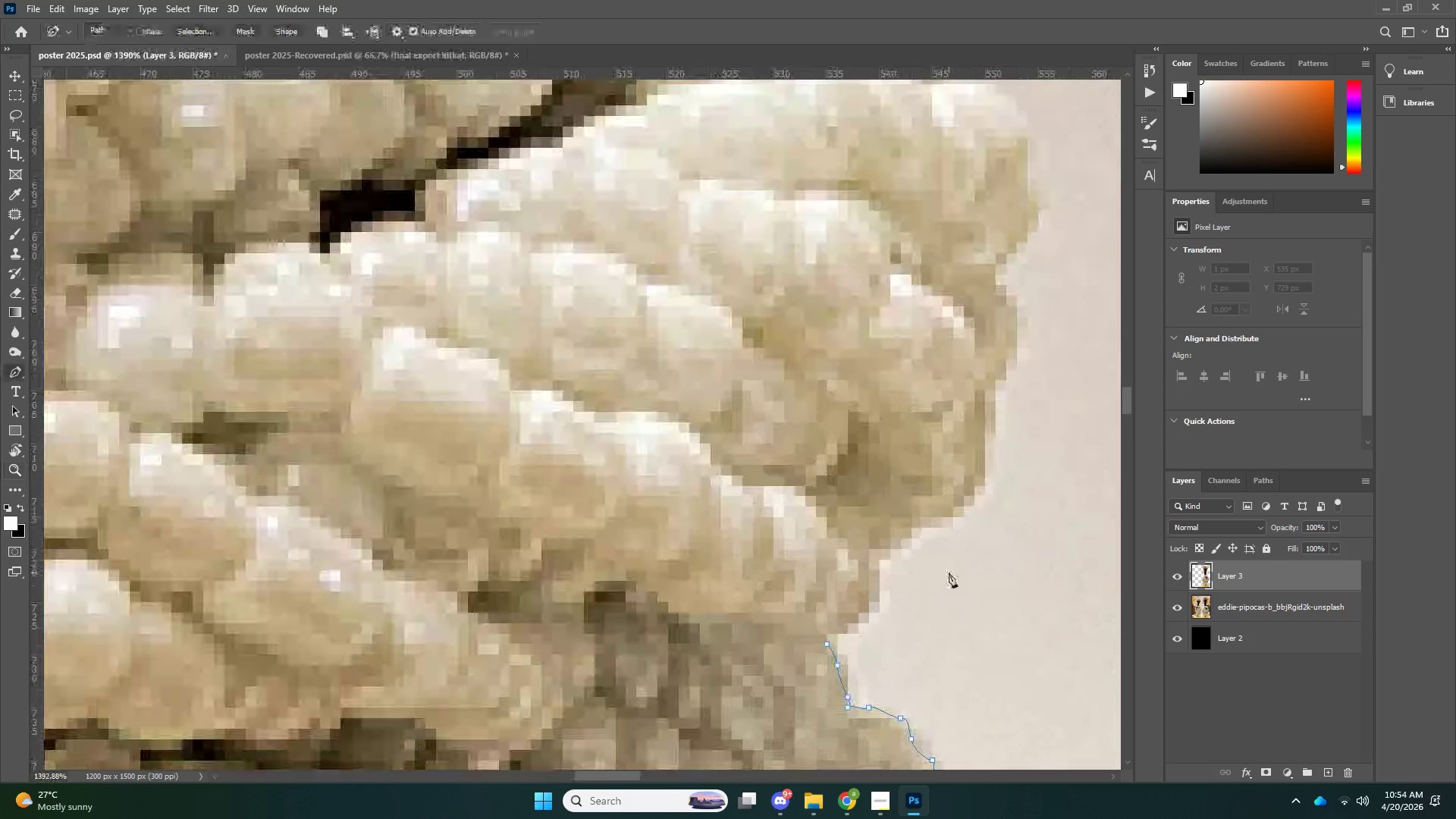 
key(P)
 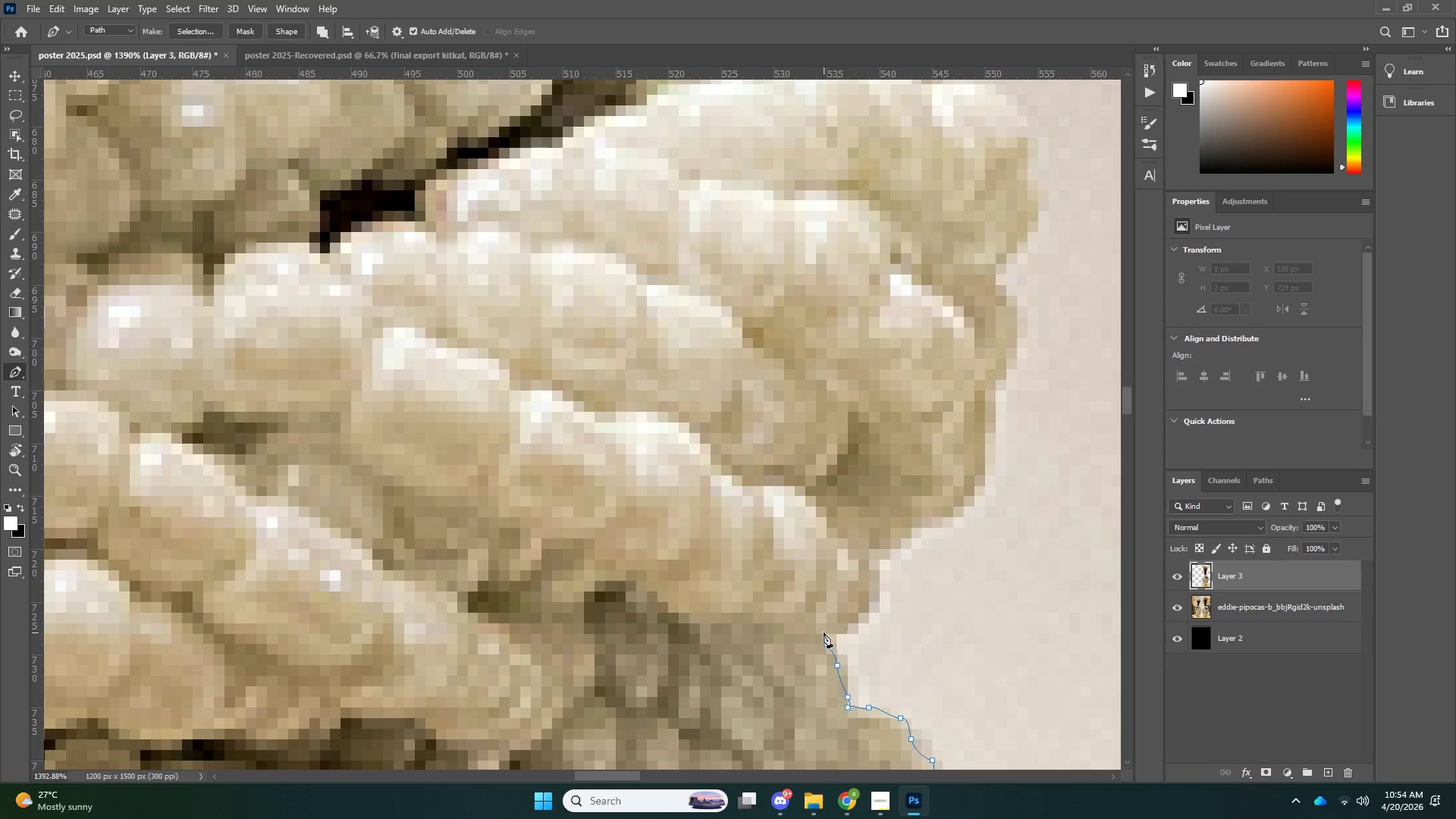 
key(Control+ControlLeft)
 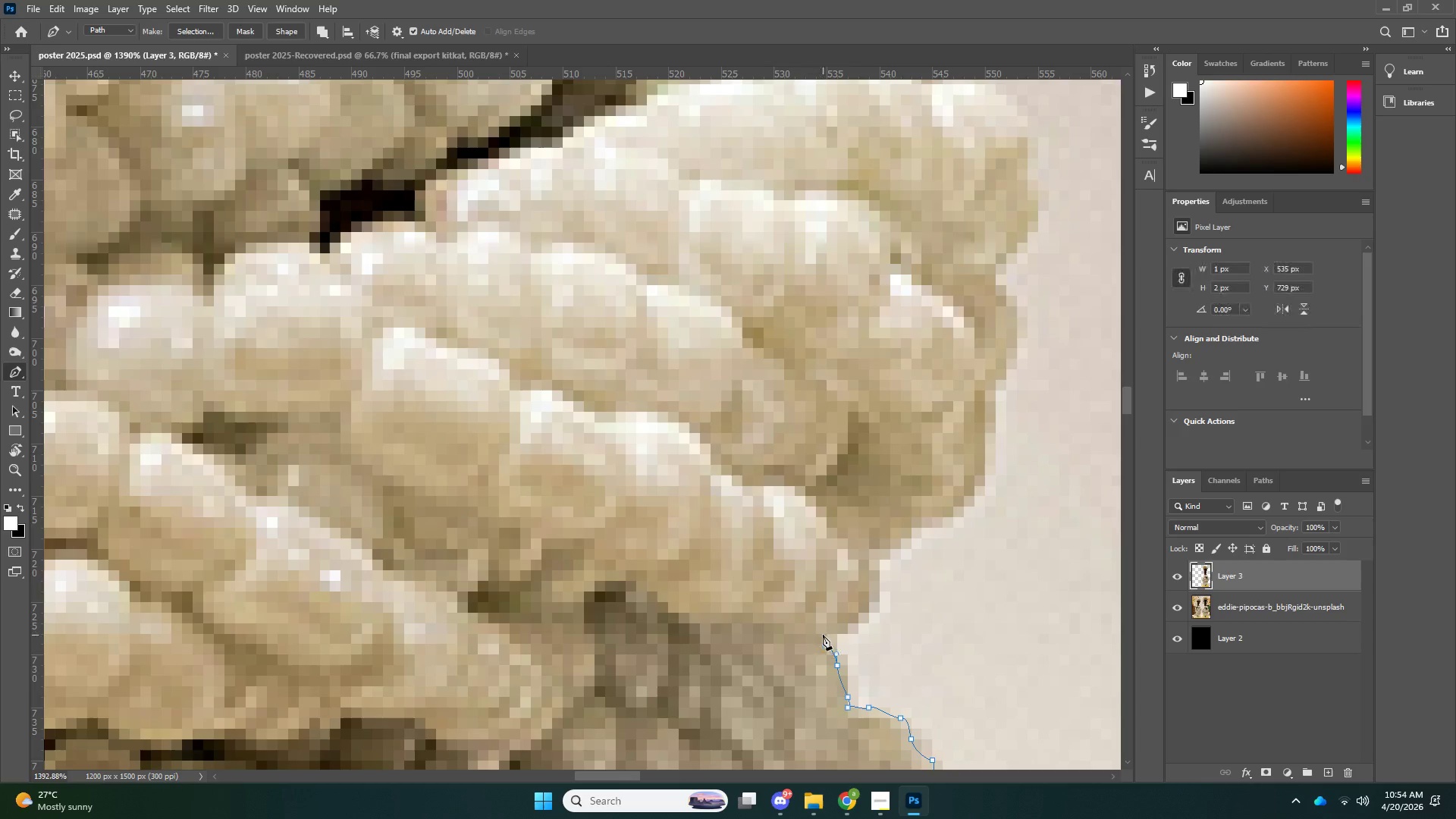 
key(Control+Z)
 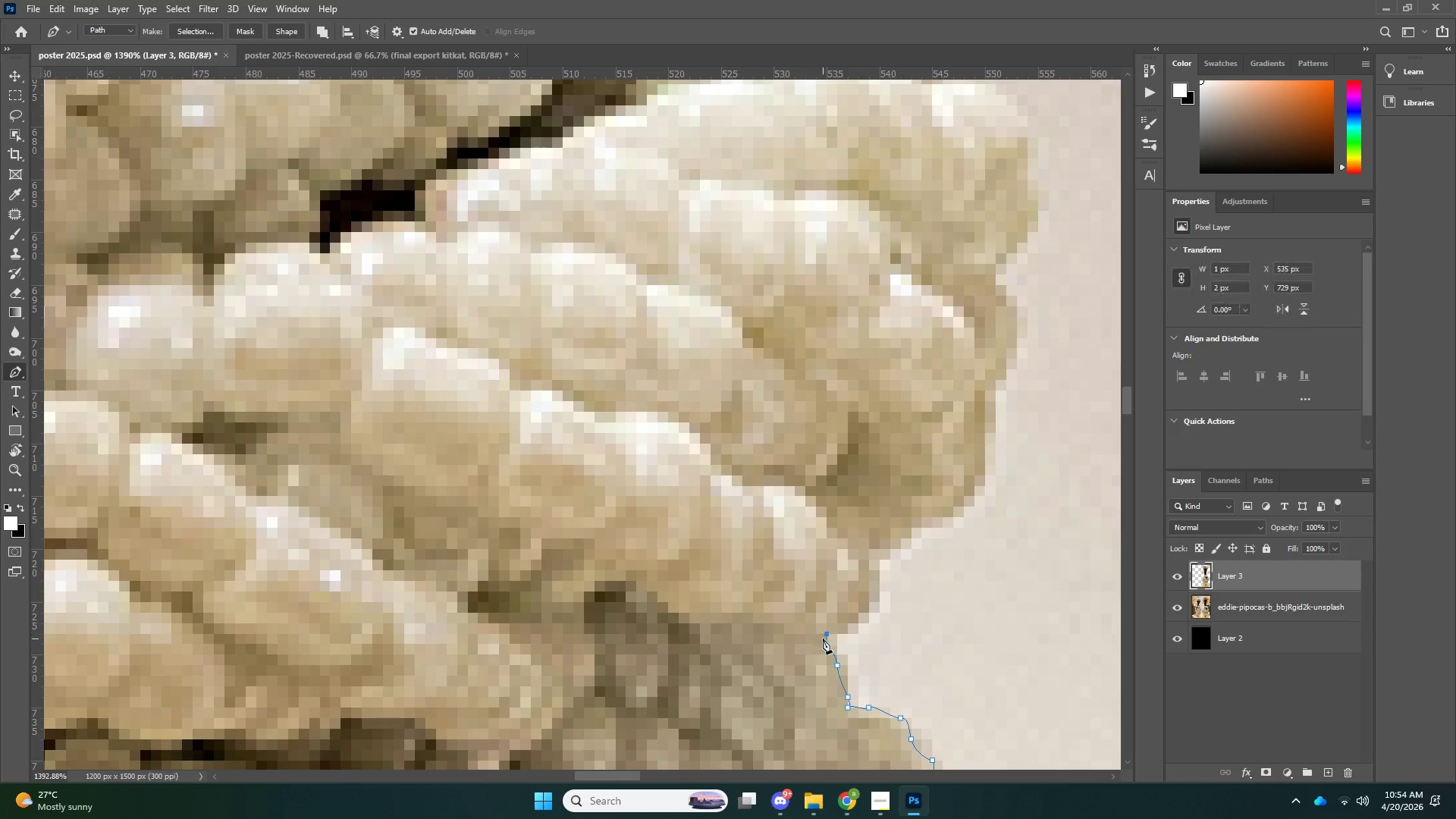 
left_click([823, 639])
 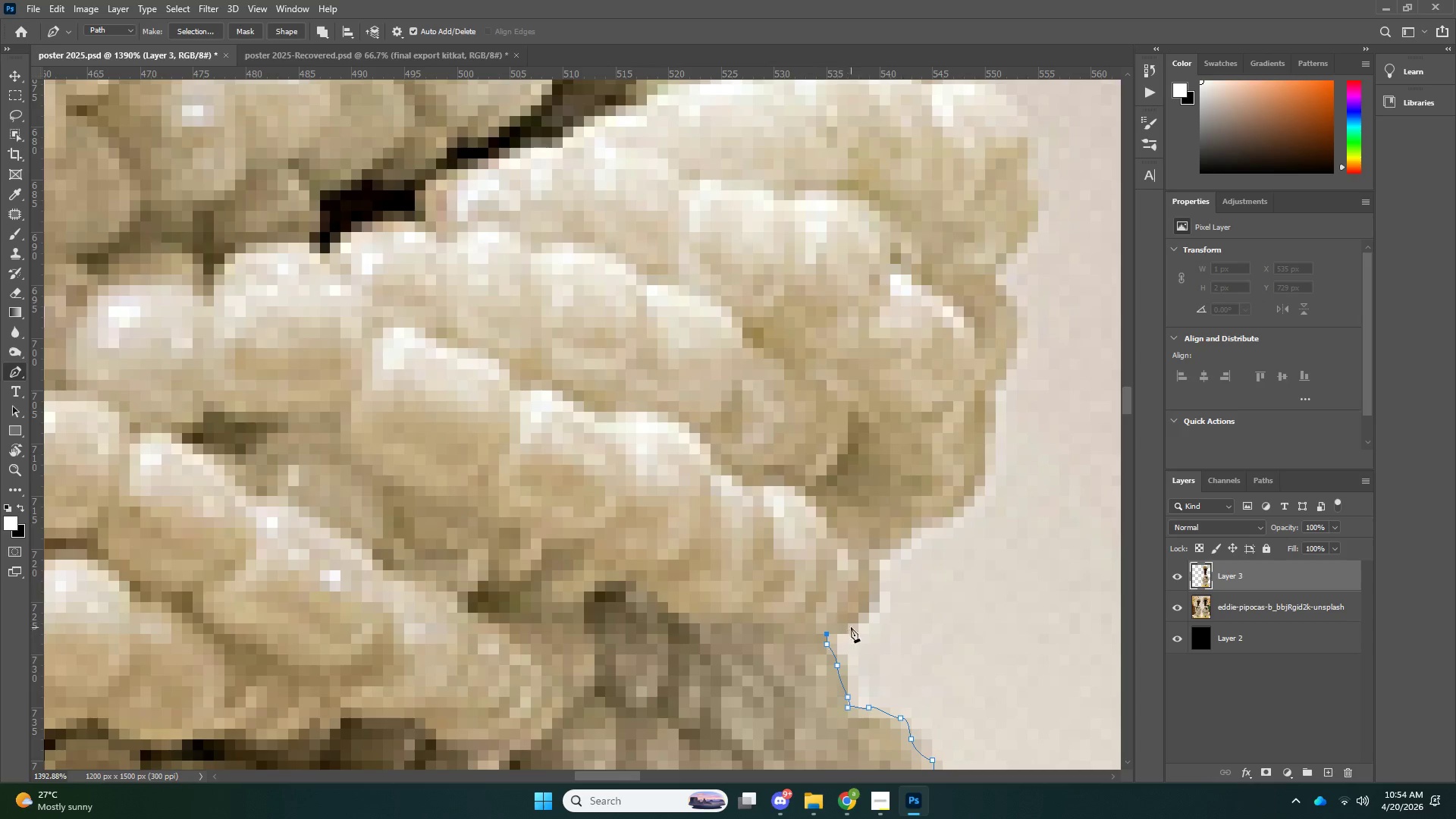 
left_click([852, 626])
 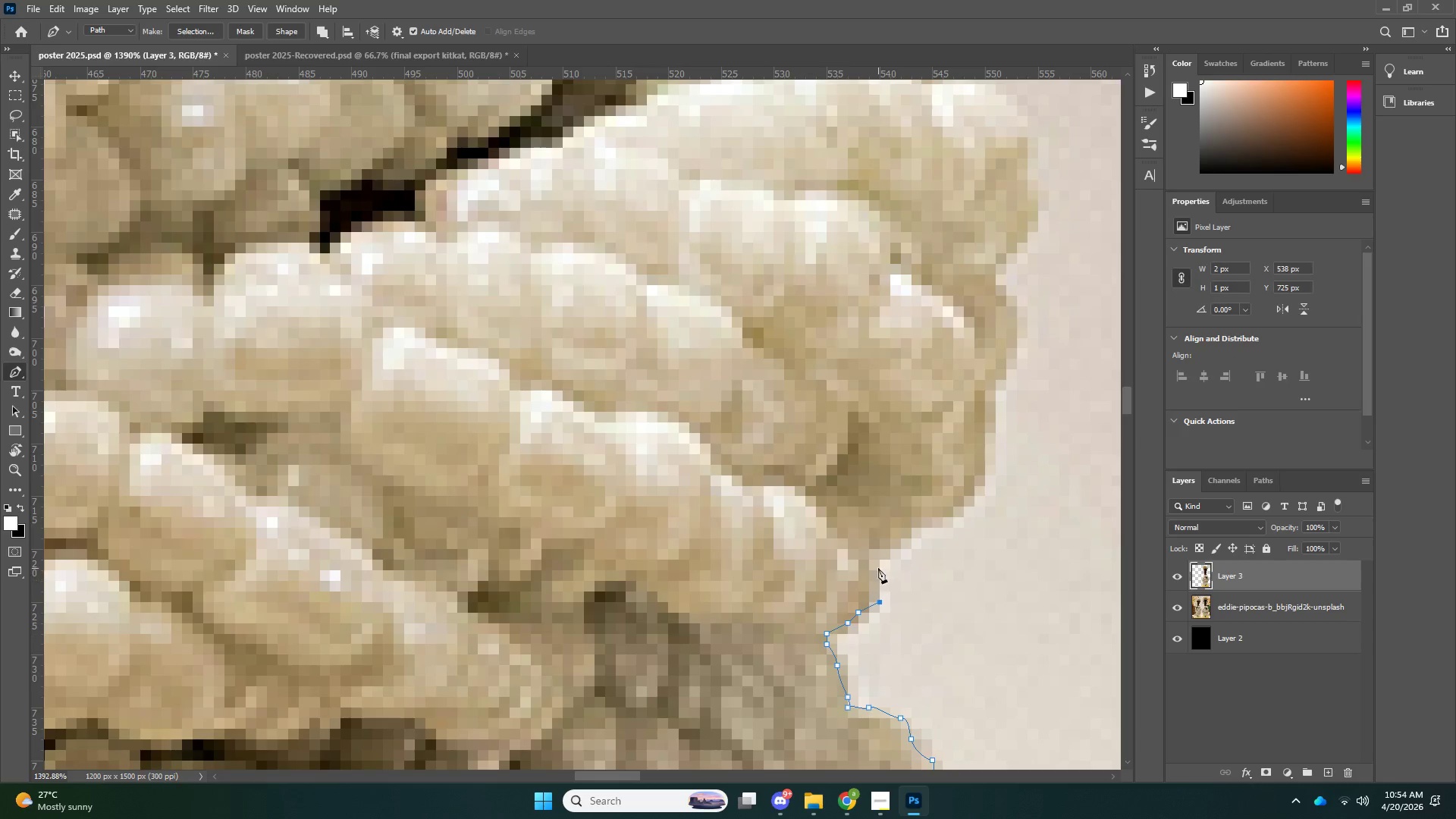 
triple_click([874, 557])
 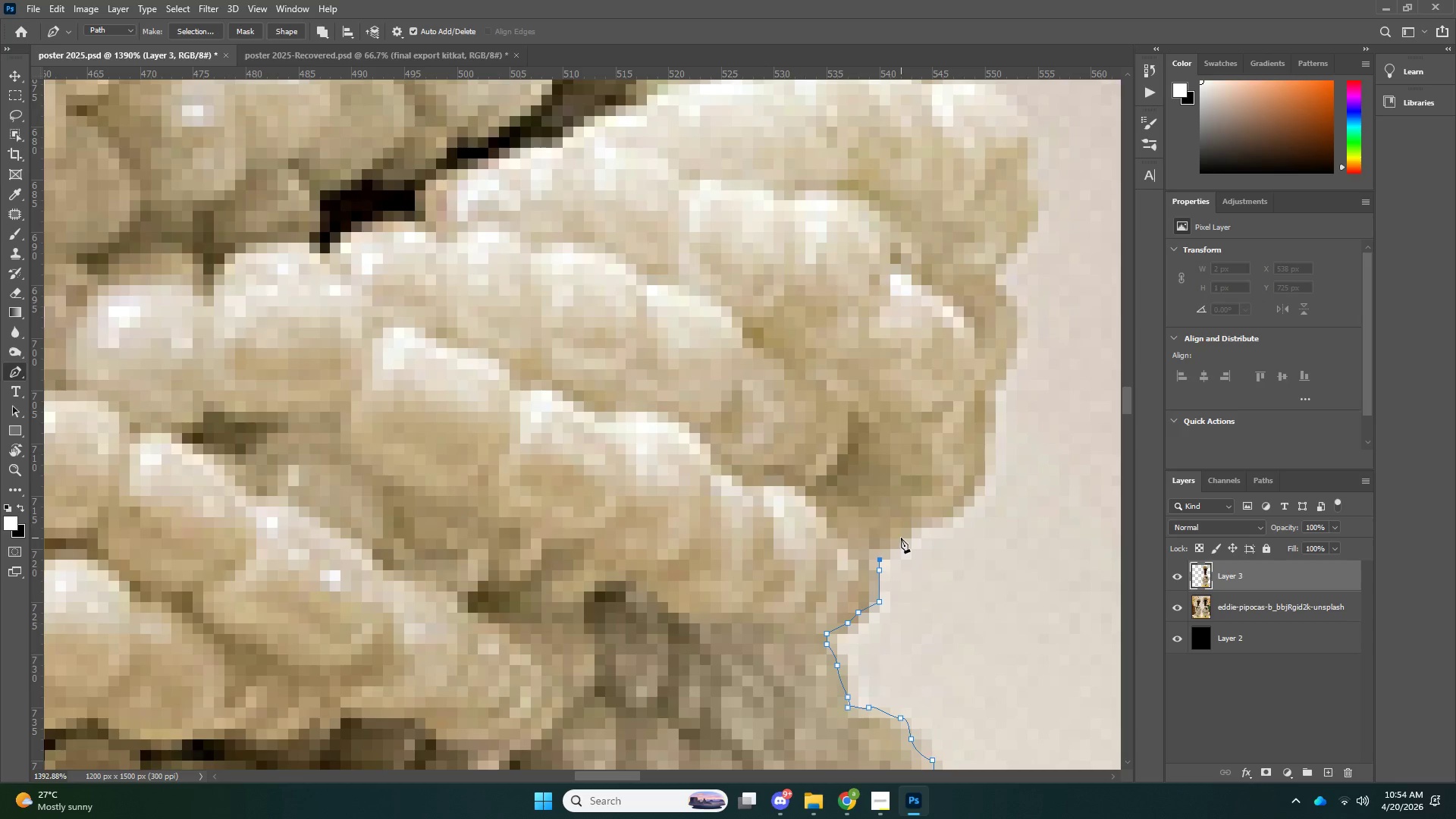 
triple_click([901, 538])
 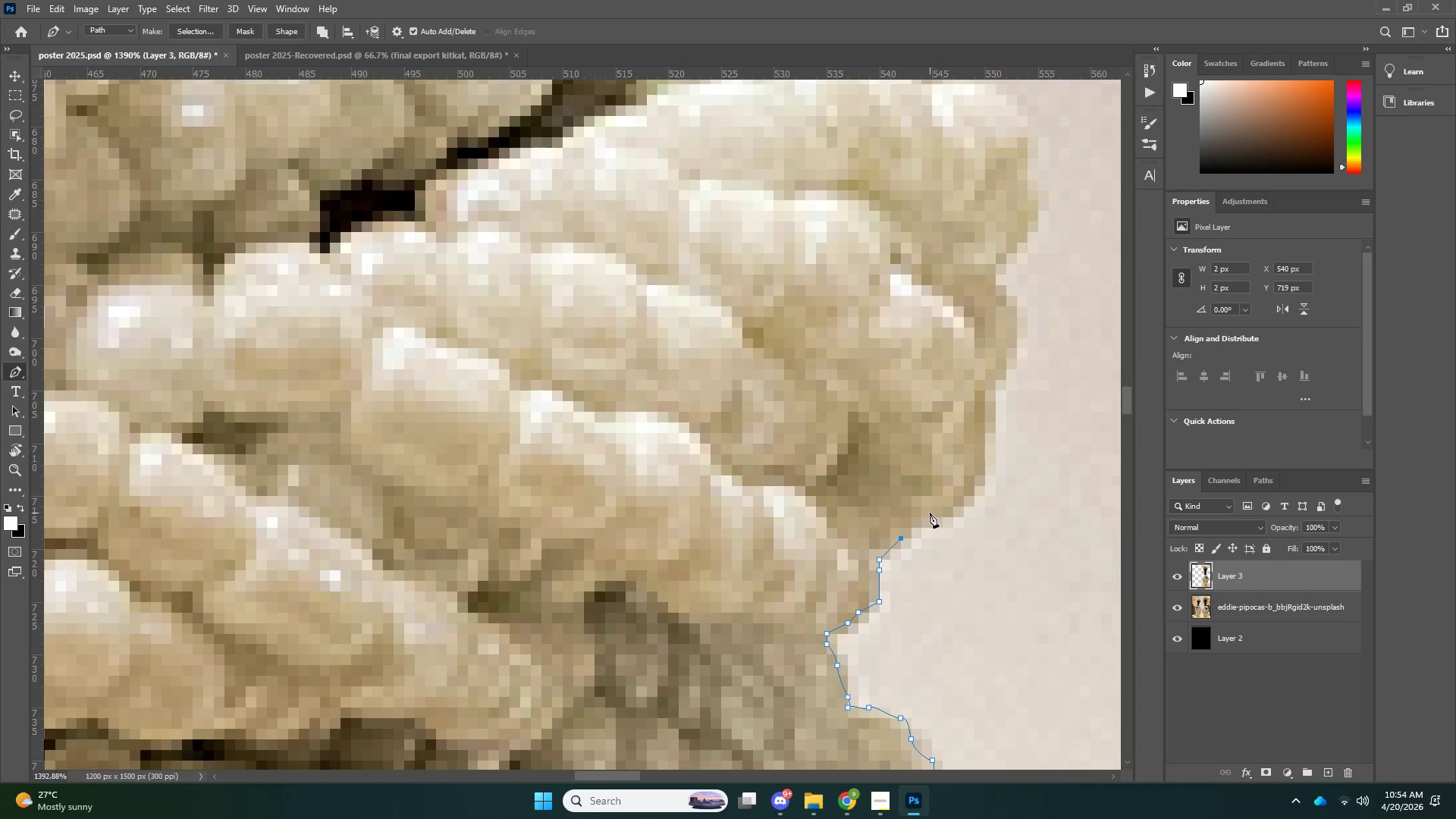 
left_click_drag(start_coordinate=[952, 507], to_coordinate=[970, 500])
 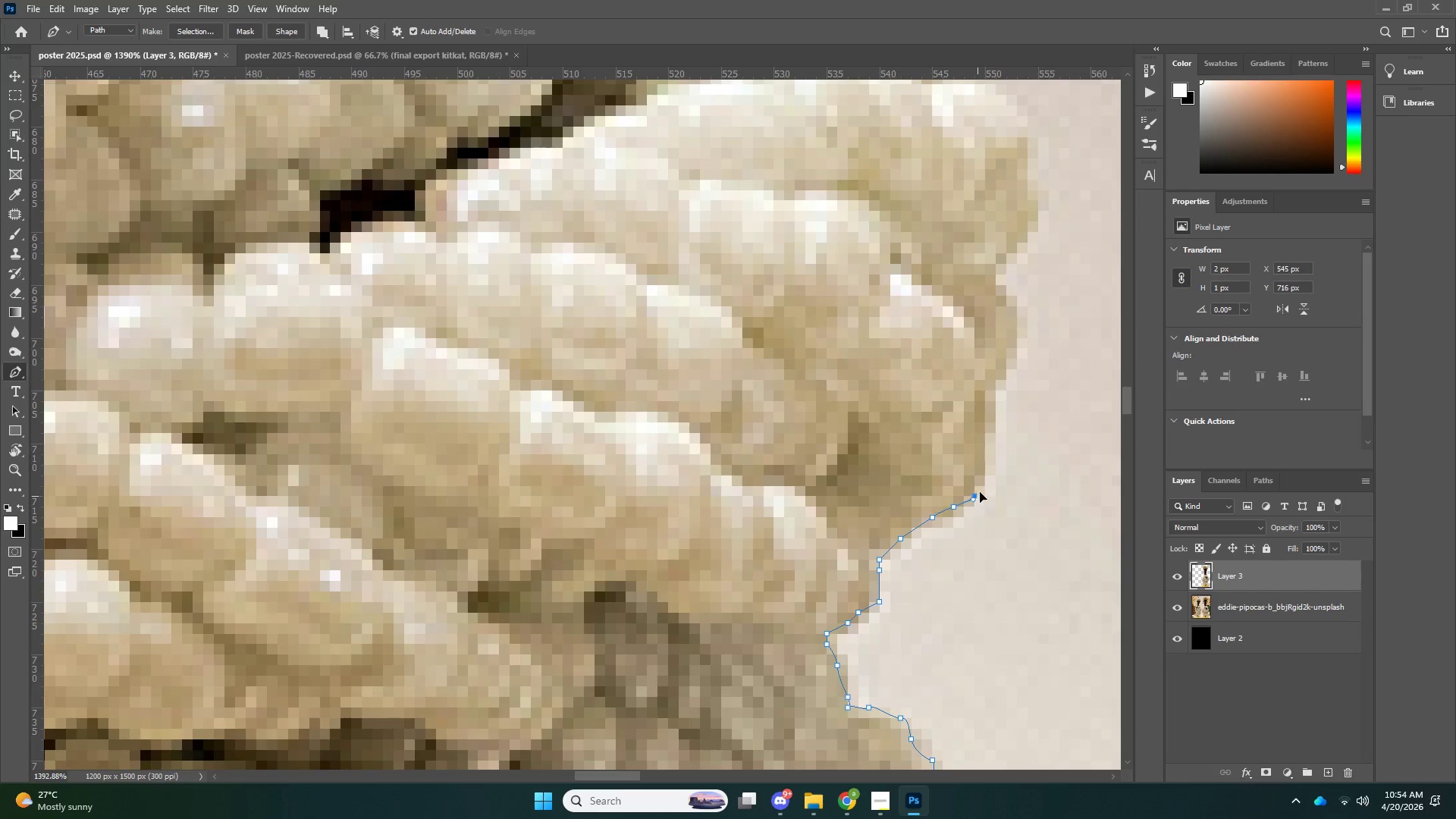 
left_click_drag(start_coordinate=[977, 496], to_coordinate=[981, 490])
 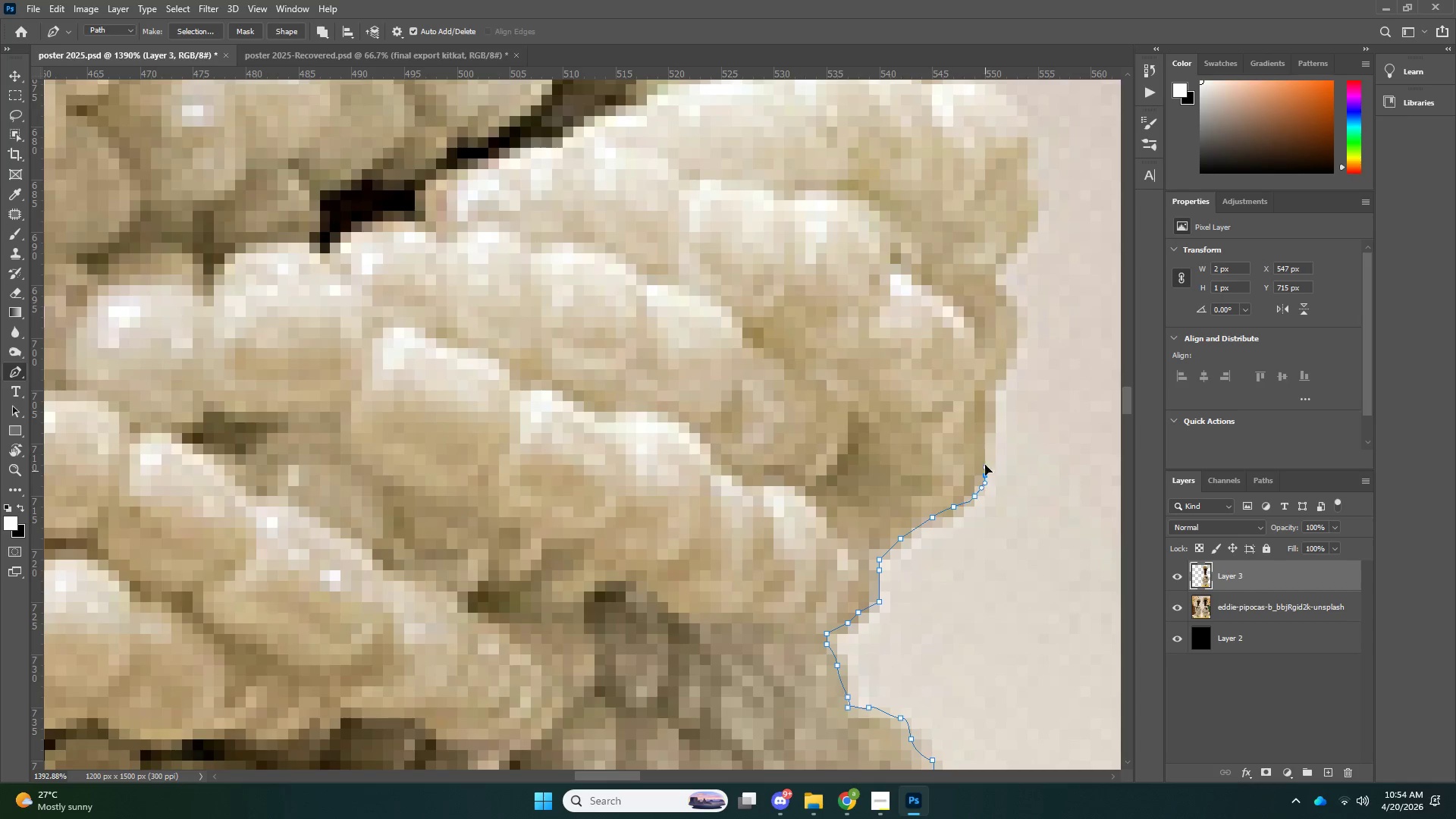 
left_click_drag(start_coordinate=[985, 471], to_coordinate=[985, 458])
 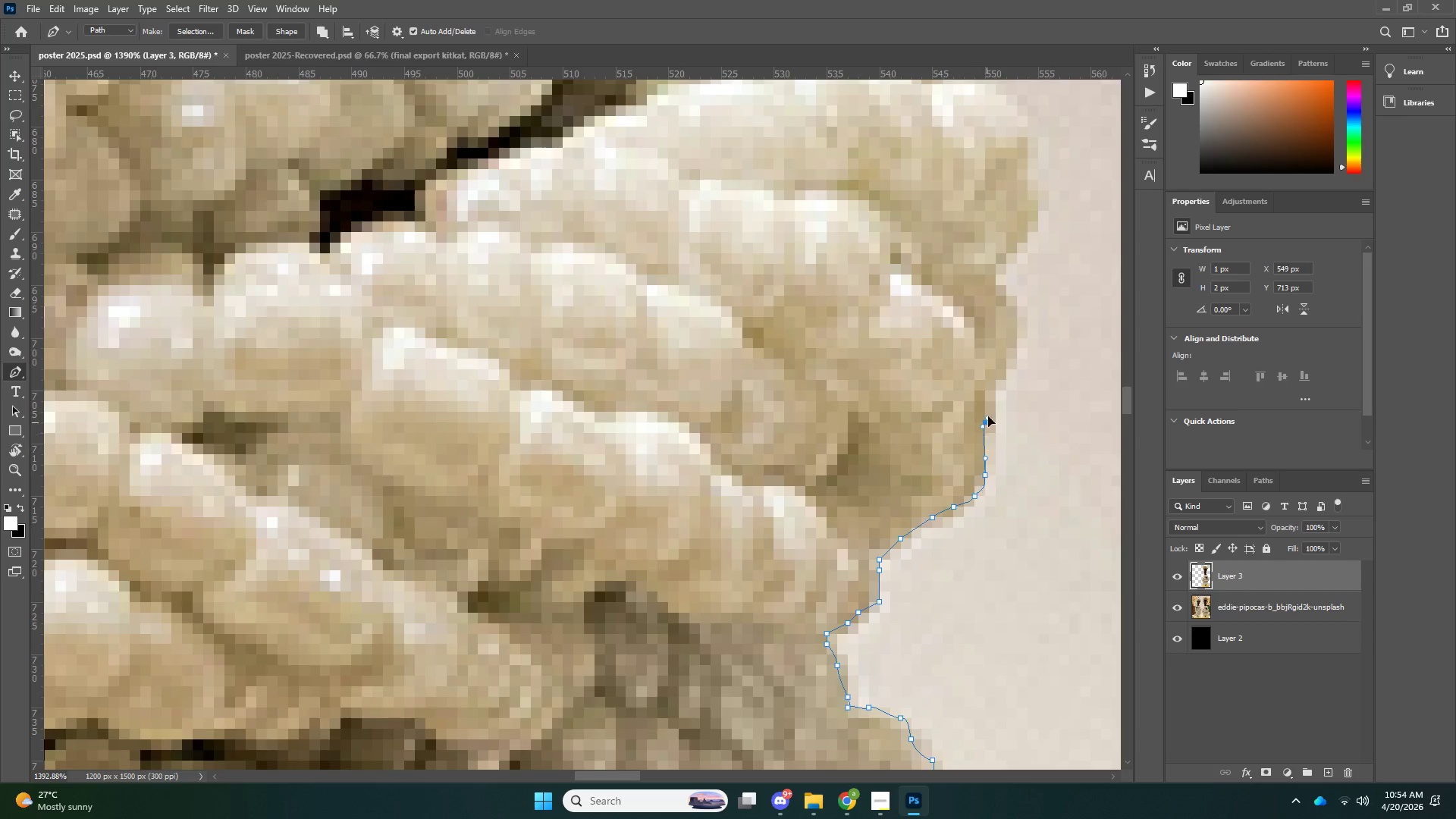 
left_click_drag(start_coordinate=[987, 422], to_coordinate=[988, 414])
 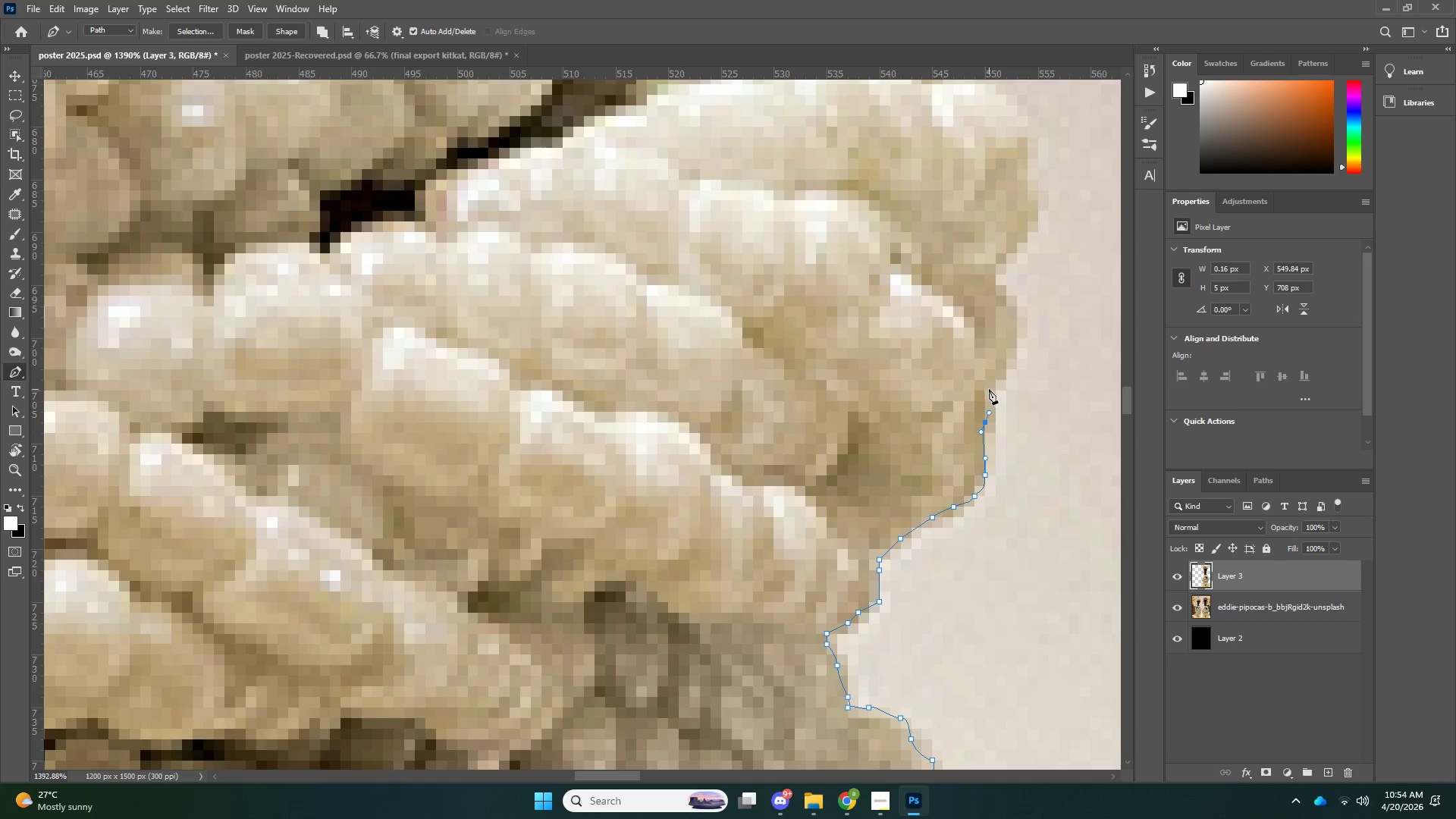 
key(Control+Z)
 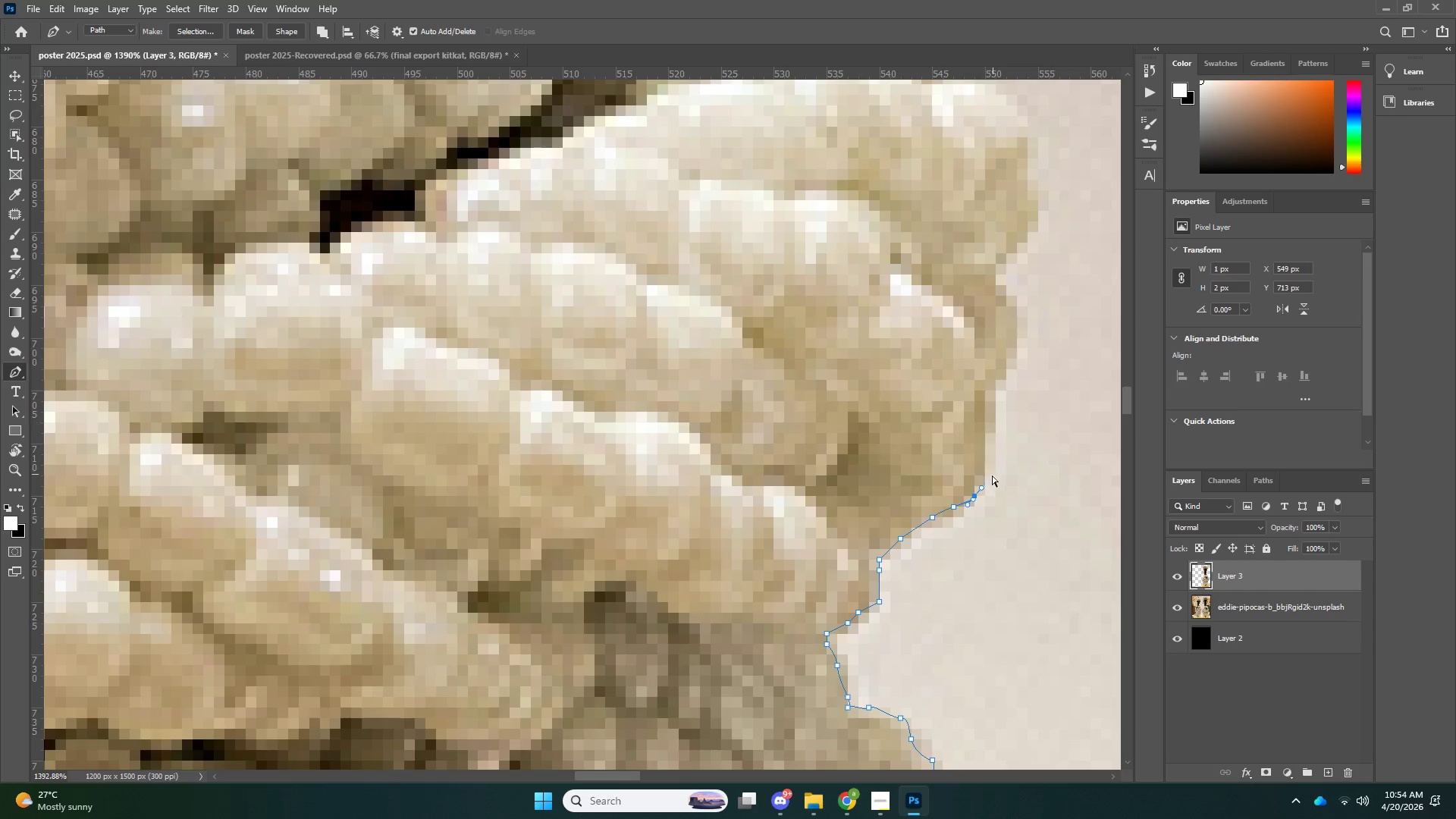 
key(Control+Z)
 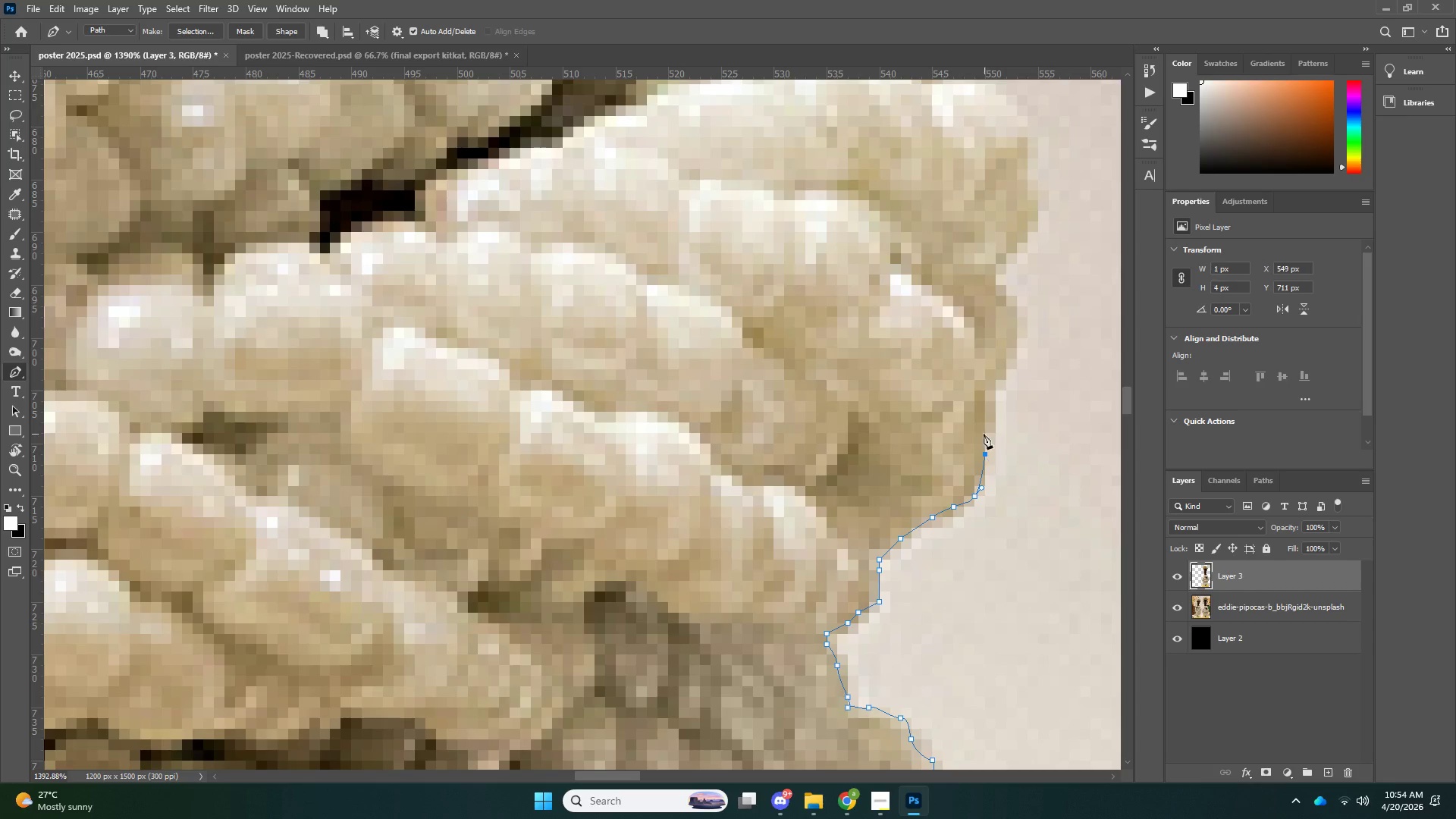 
double_click([982, 421])
 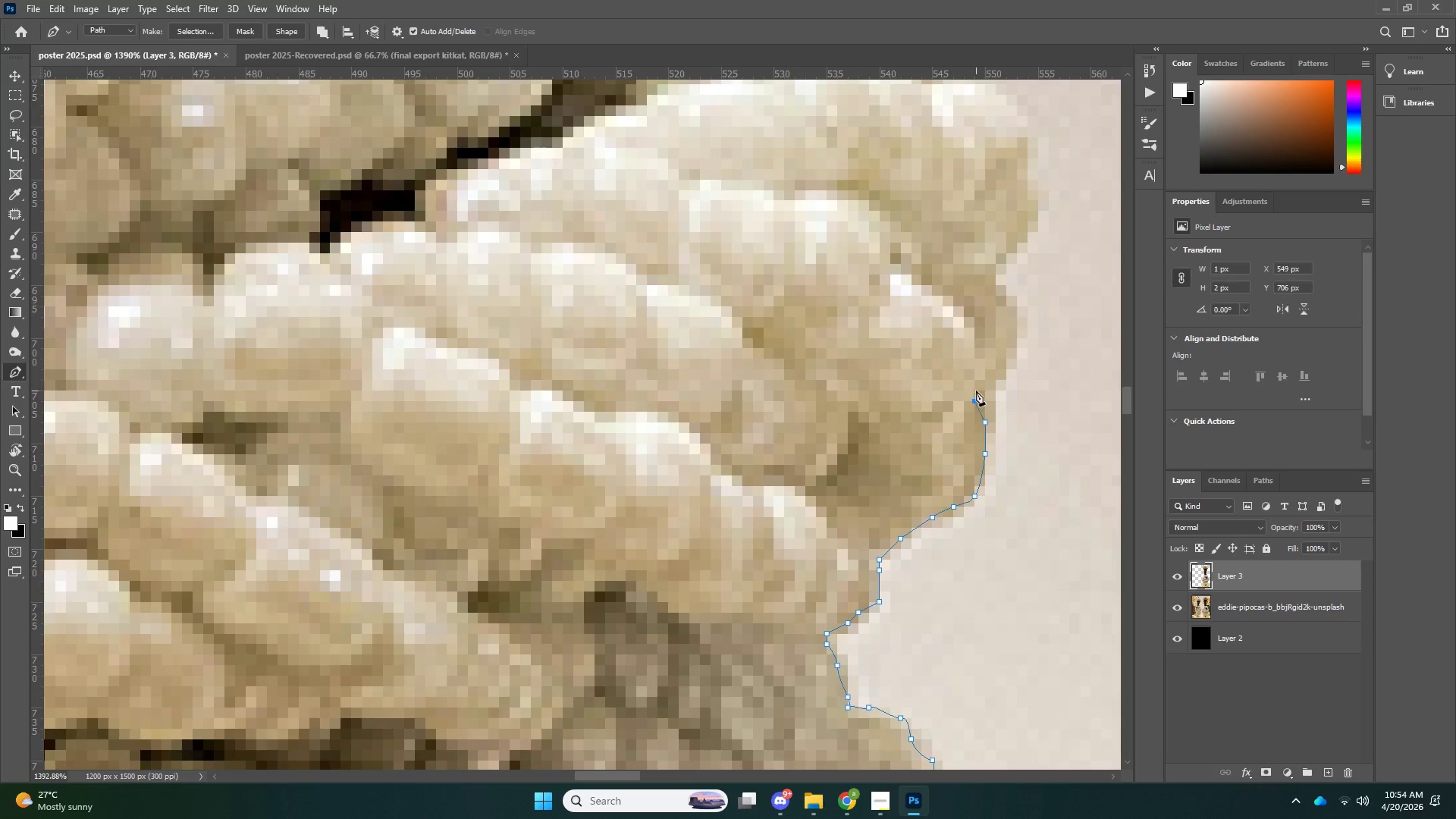 
triple_click([976, 391])
 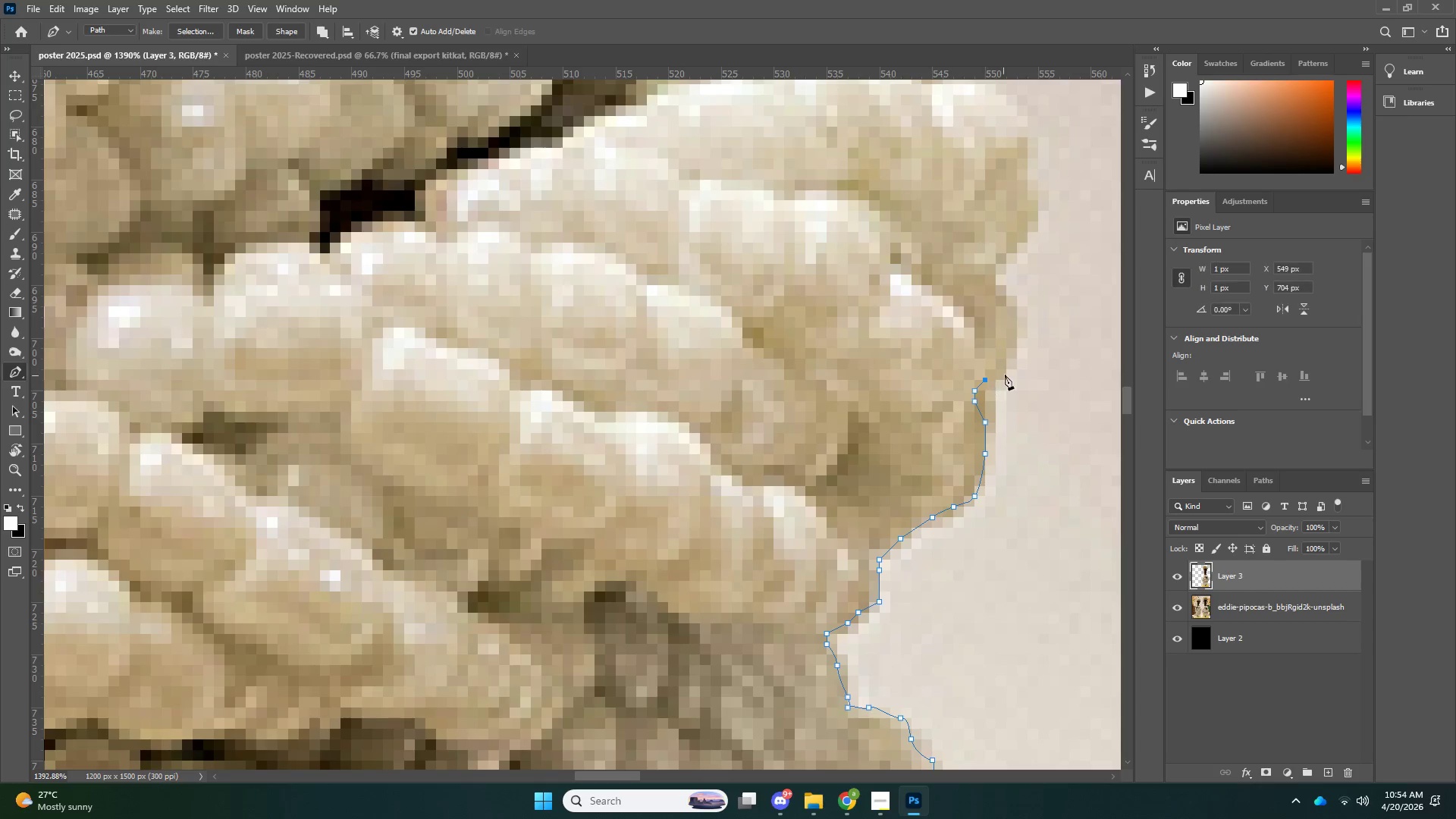 
left_click_drag(start_coordinate=[1011, 368], to_coordinate=[1014, 359])
 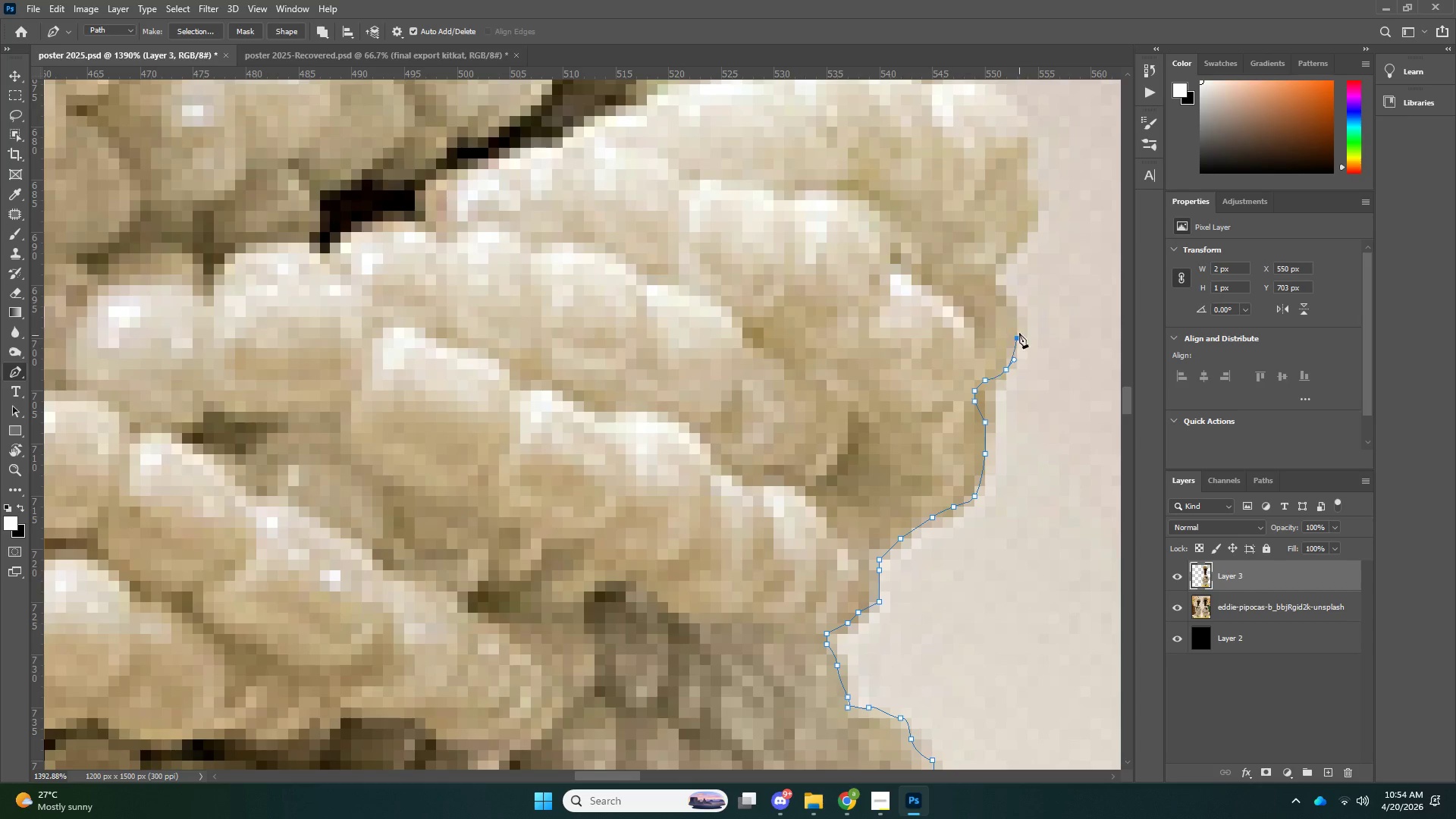 
left_click_drag(start_coordinate=[1019, 335], to_coordinate=[1020, 328])
 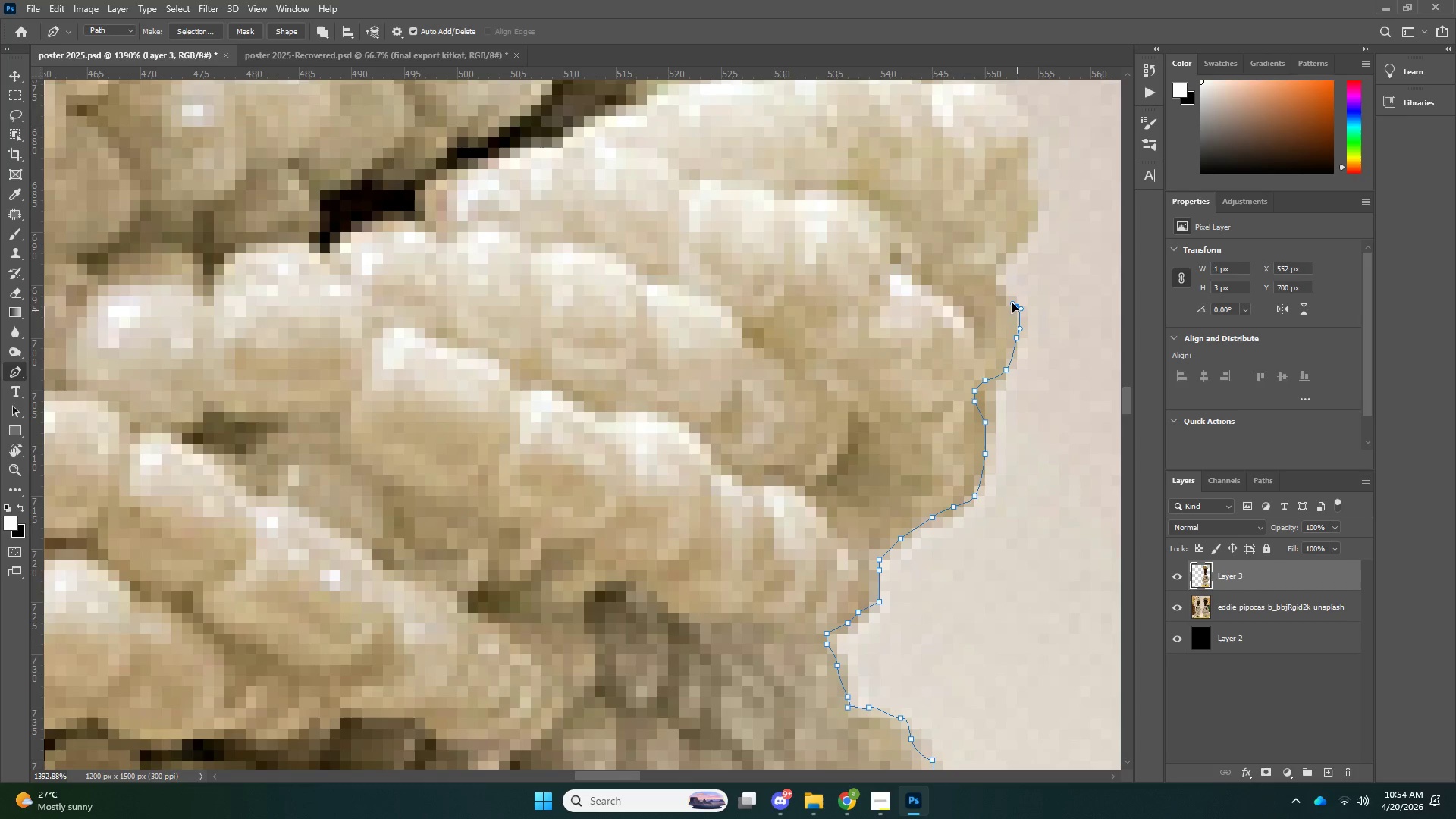 
left_click_drag(start_coordinate=[1017, 310], to_coordinate=[1012, 303])
 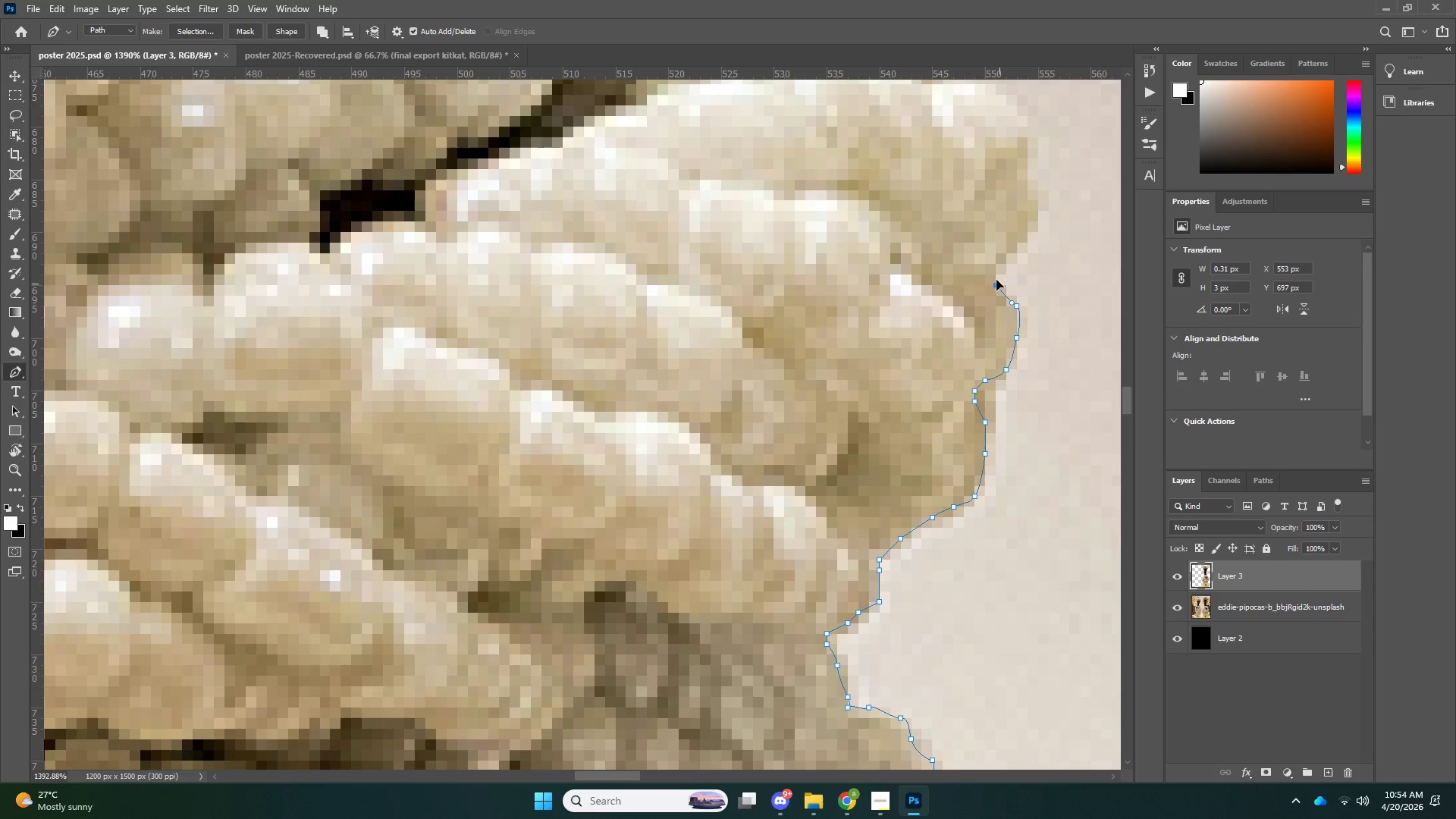 
left_click_drag(start_coordinate=[999, 284], to_coordinate=[993, 275])
 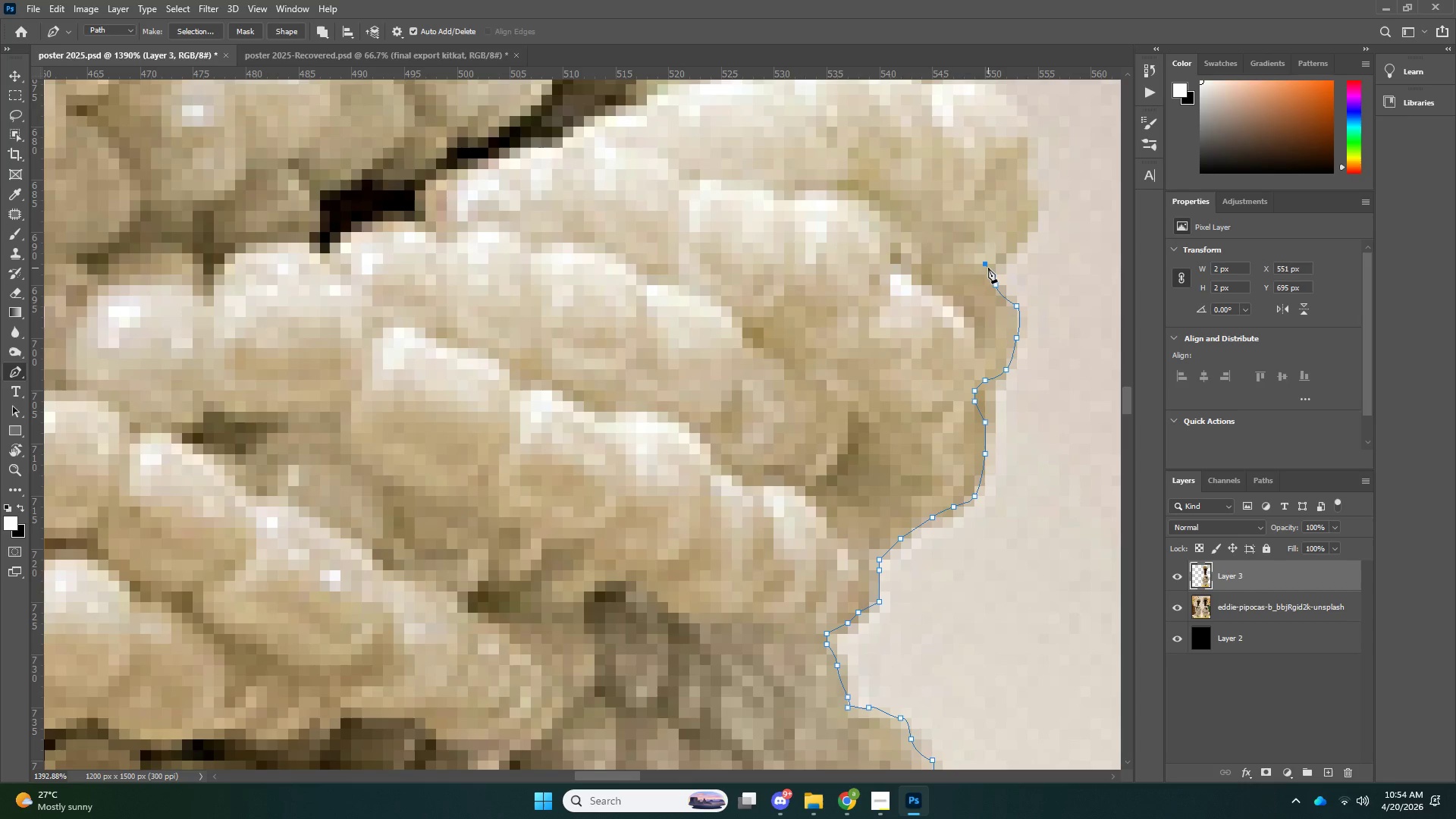 
triple_click([988, 268])
 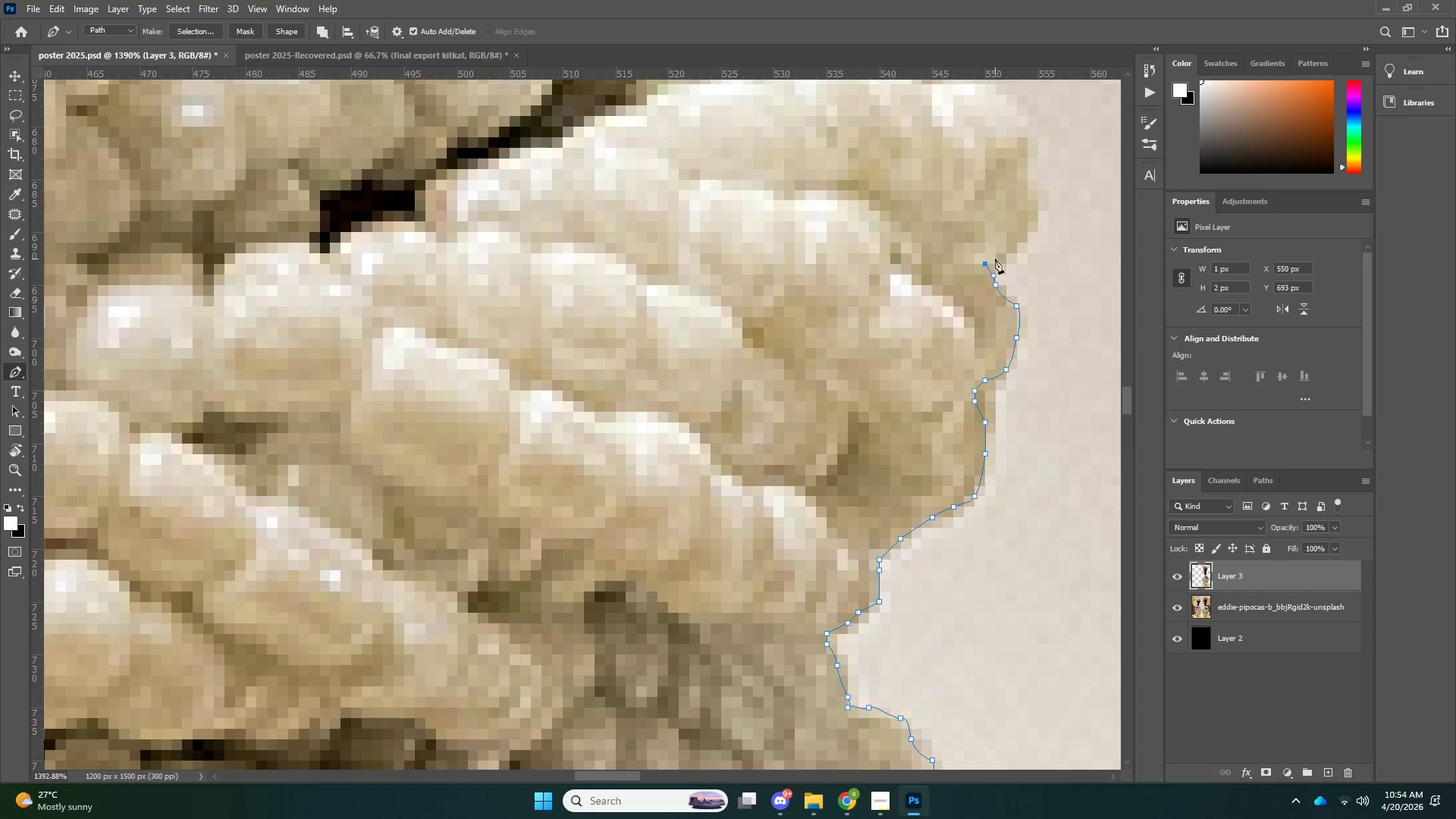 
left_click_drag(start_coordinate=[995, 259], to_coordinate=[1007, 255])
 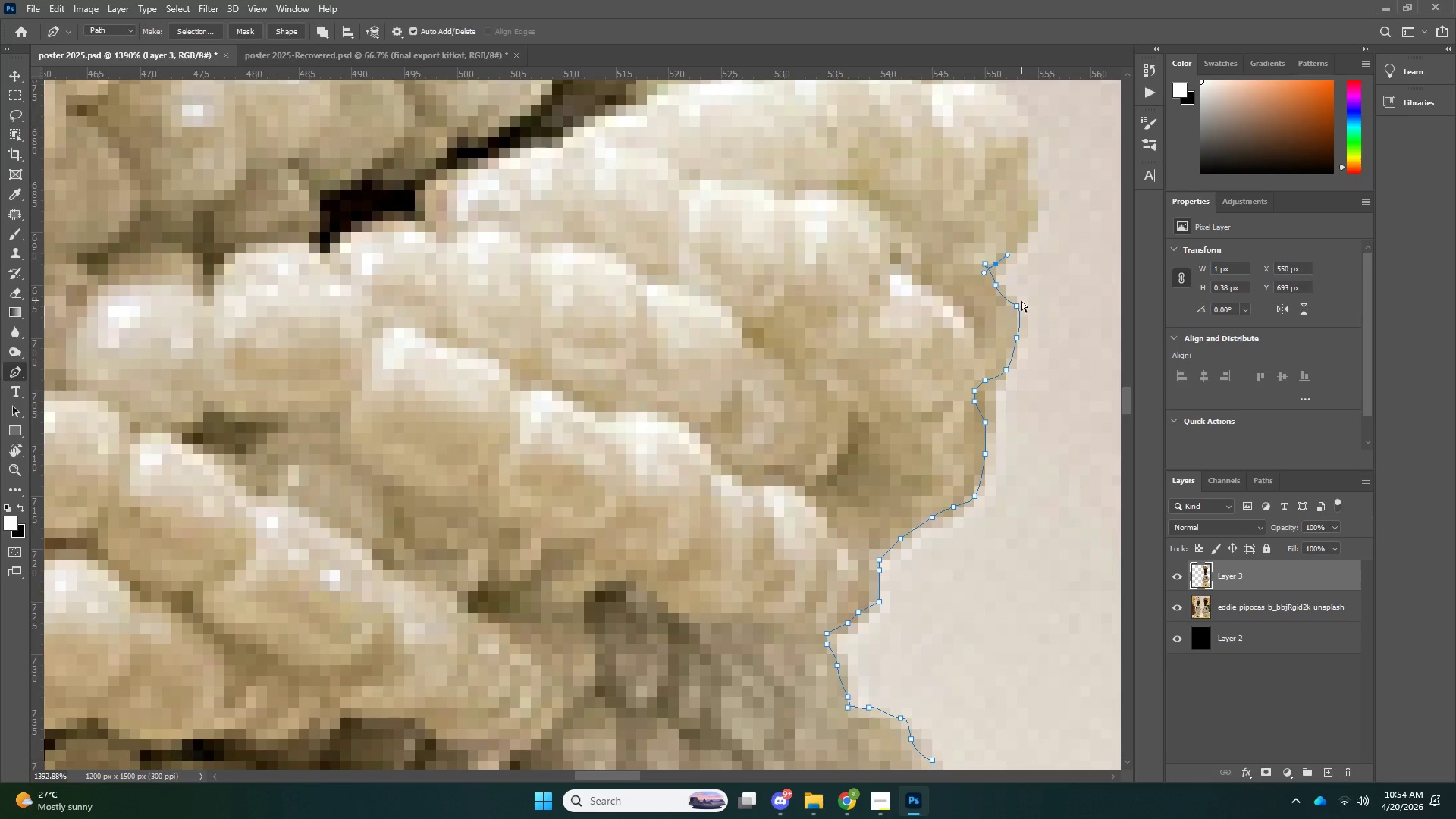 
key(Control+Z)
 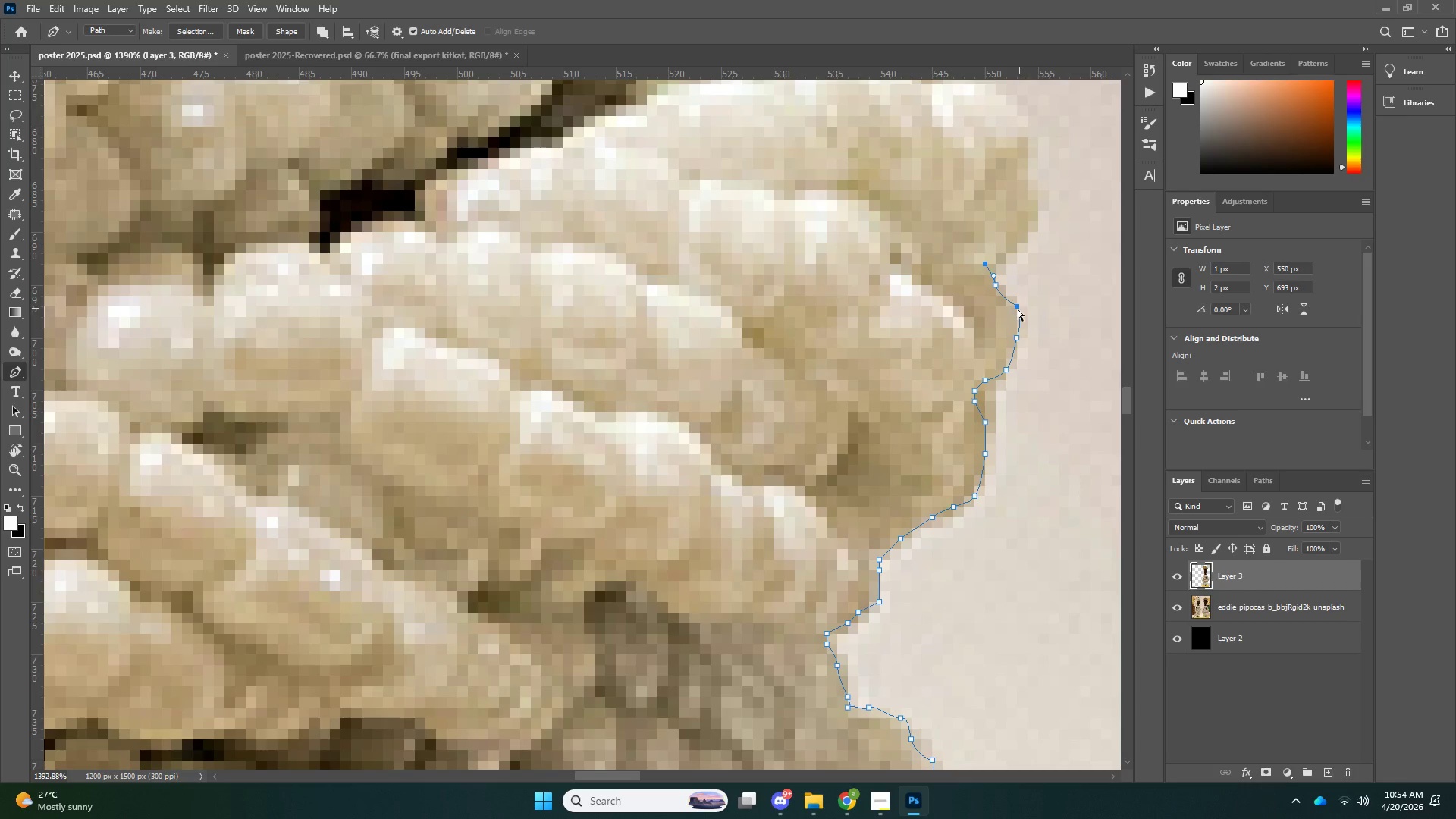 
key(Control+Z)
 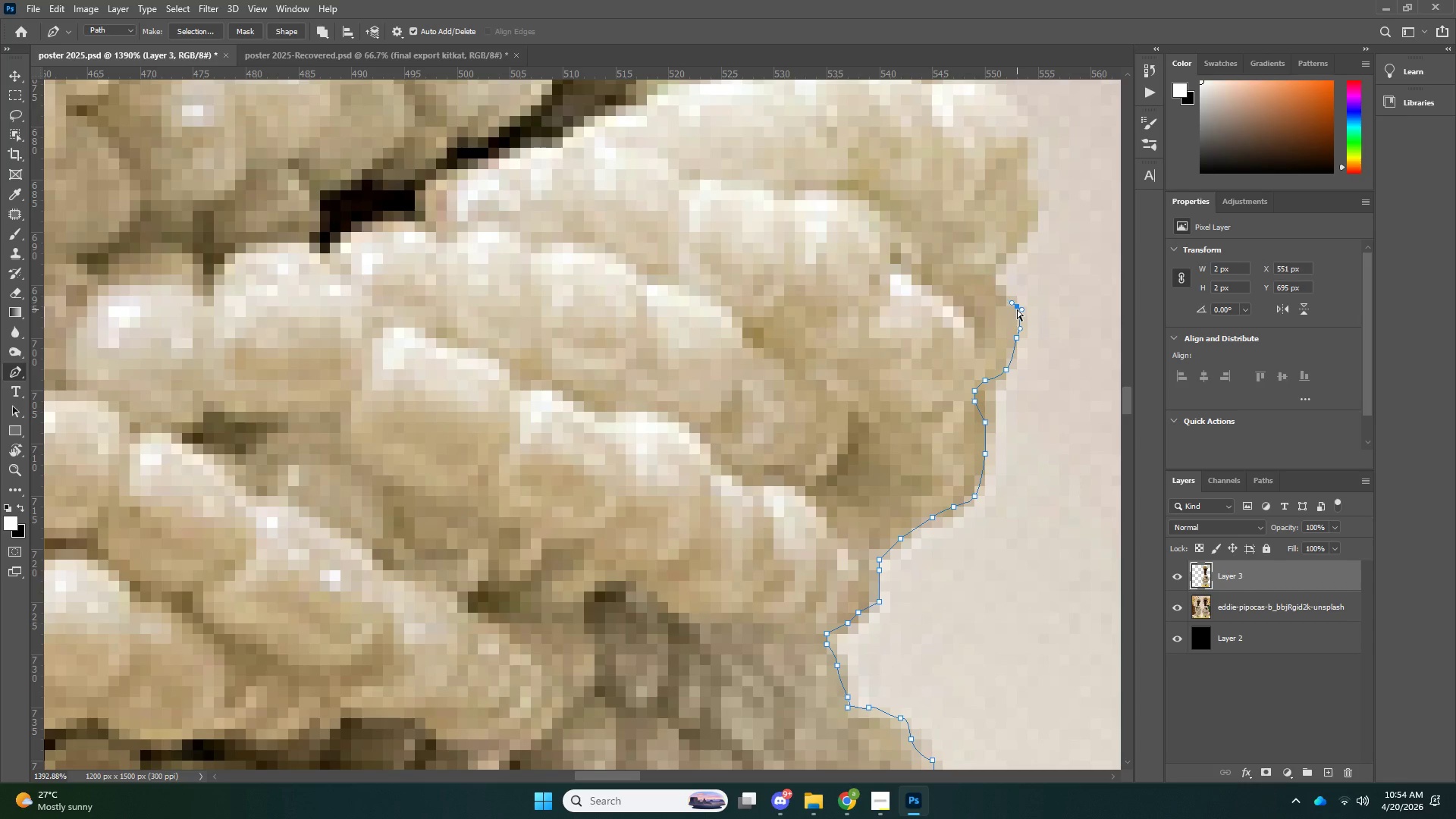 
key(Control+Z)
 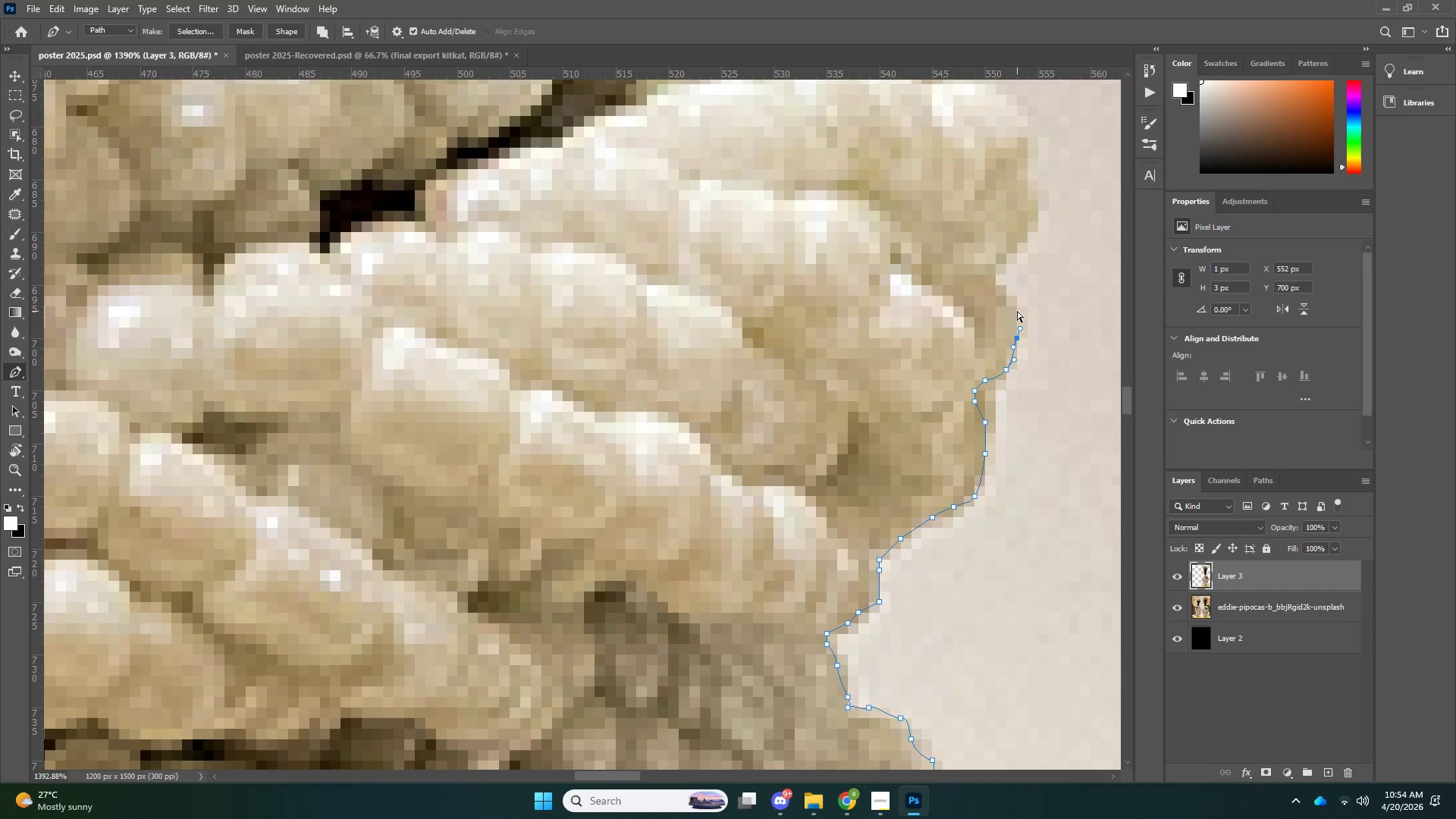 
key(Control+Z)
 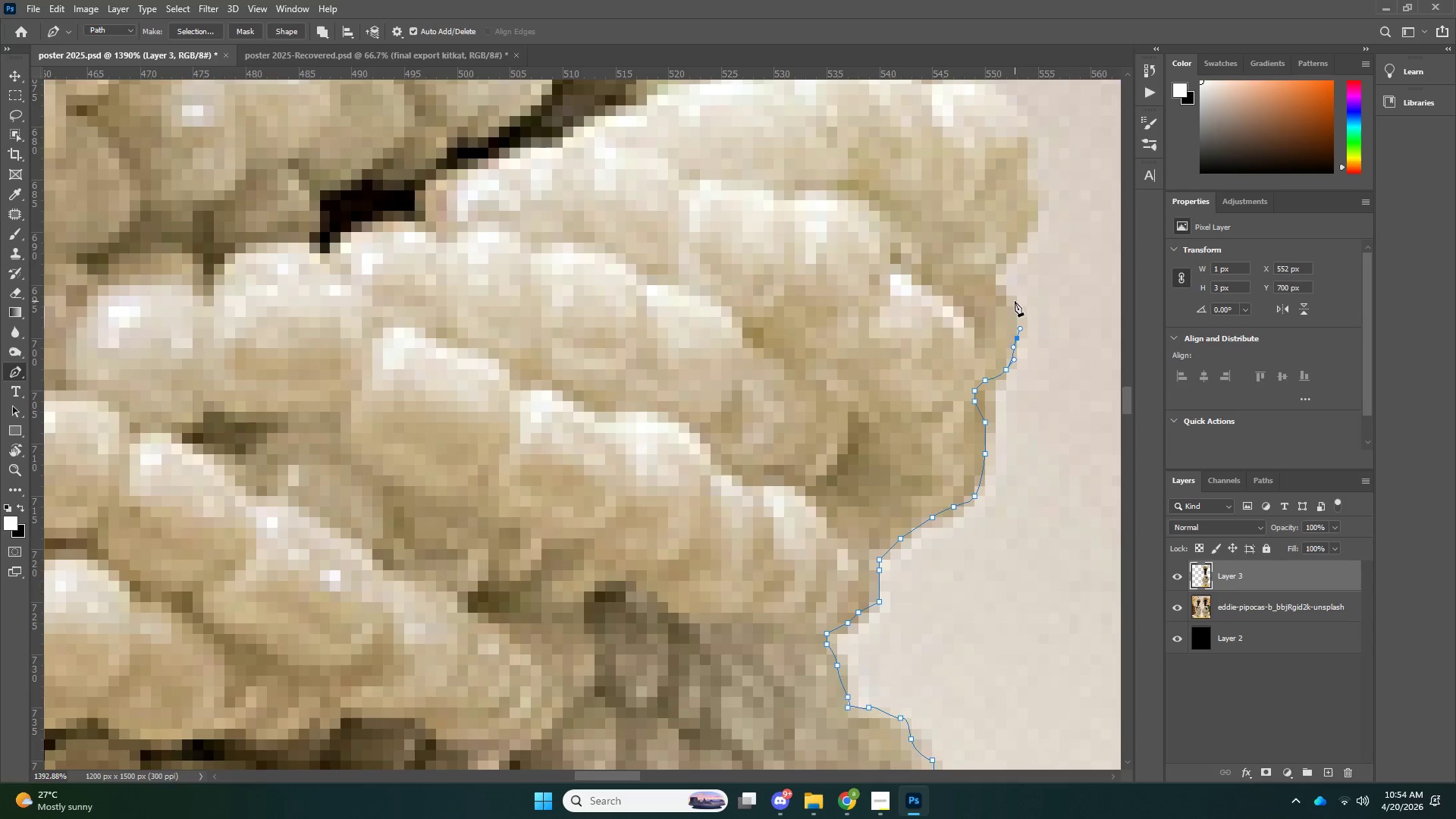 
left_click([1015, 301])
 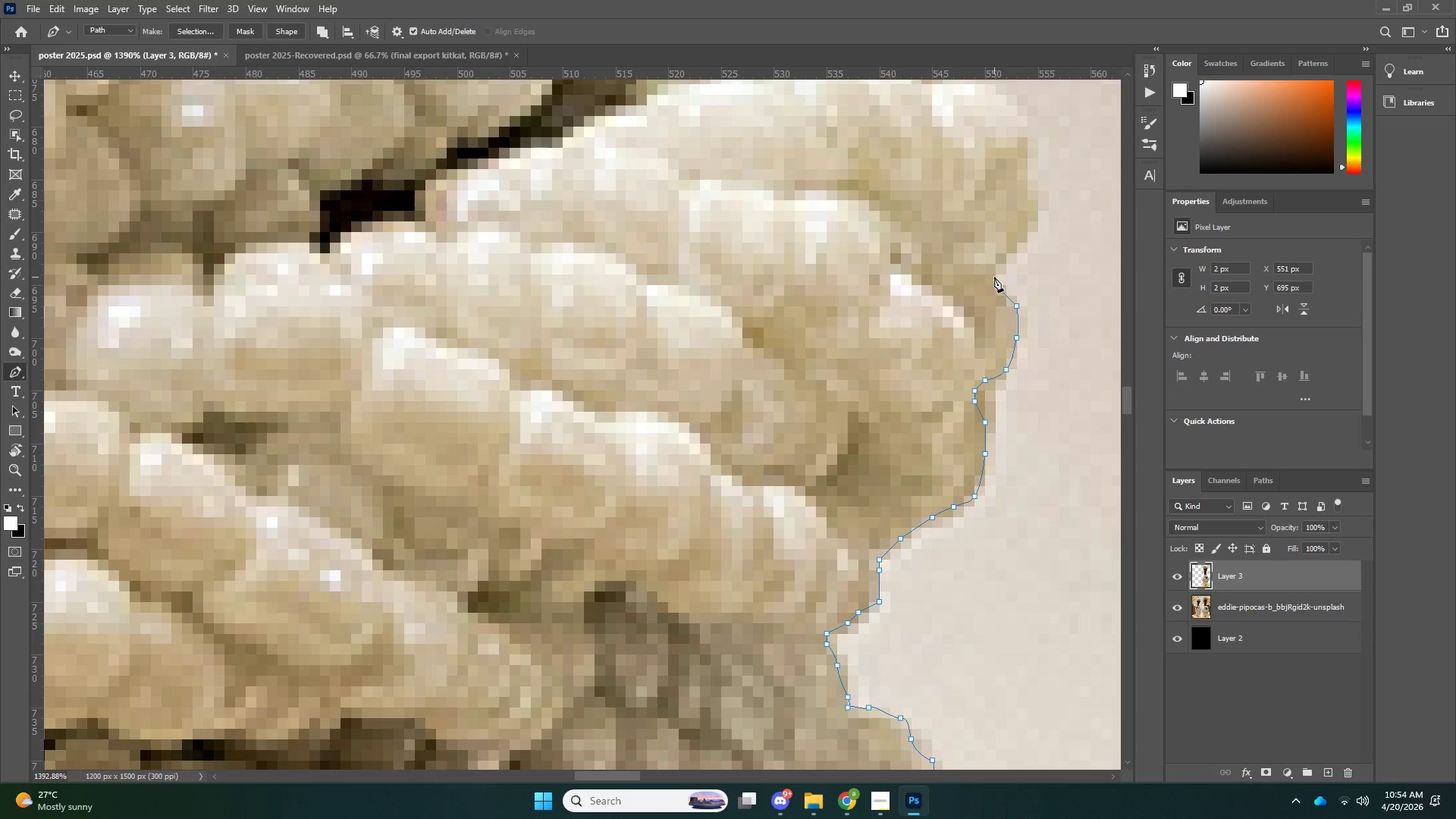 
double_click([989, 270])
 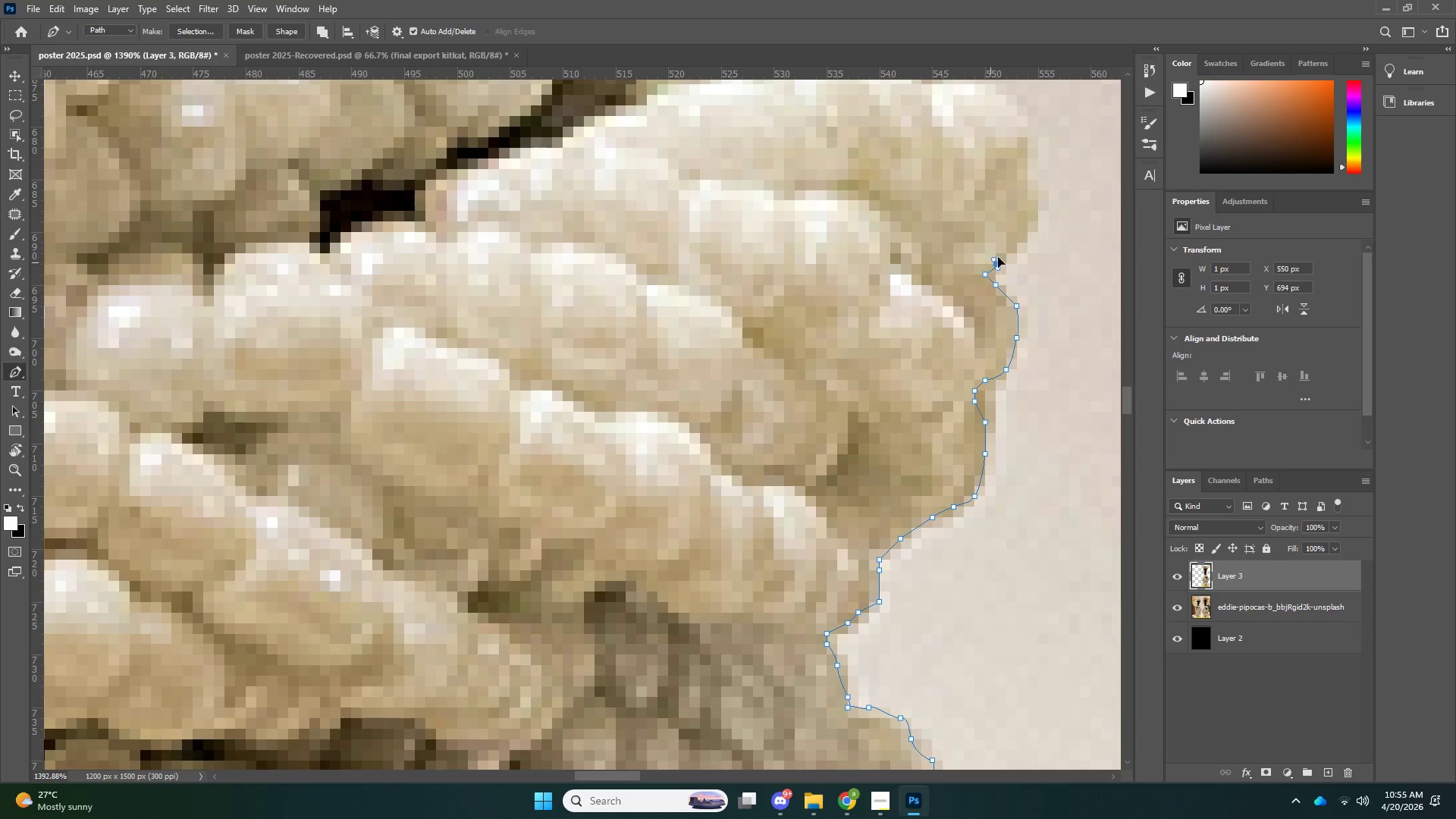 
left_click_drag(start_coordinate=[990, 262], to_coordinate=[998, 257])
 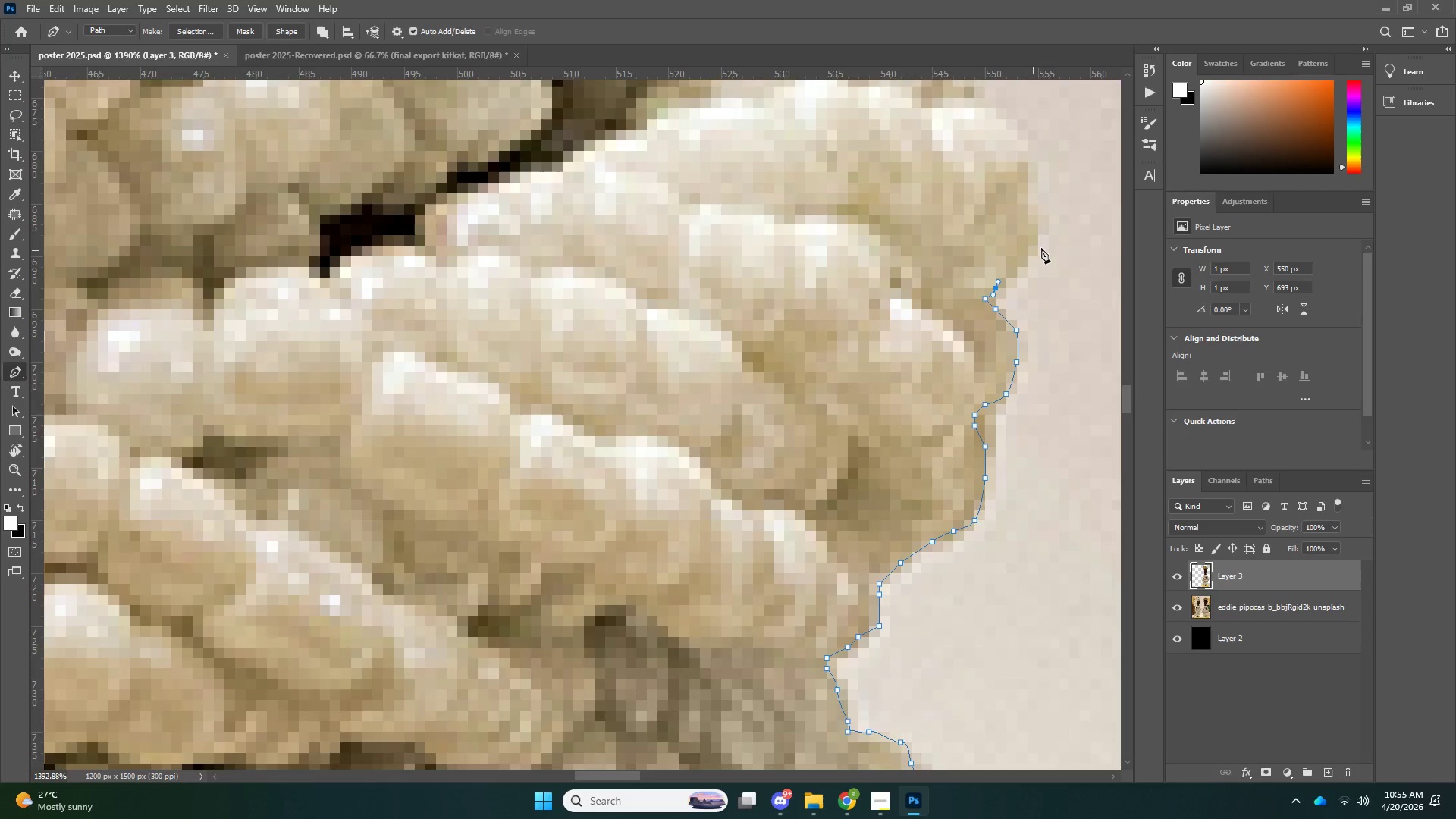 
scroll: coordinate [997, 347], scroll_direction: up, amount: 15.0
 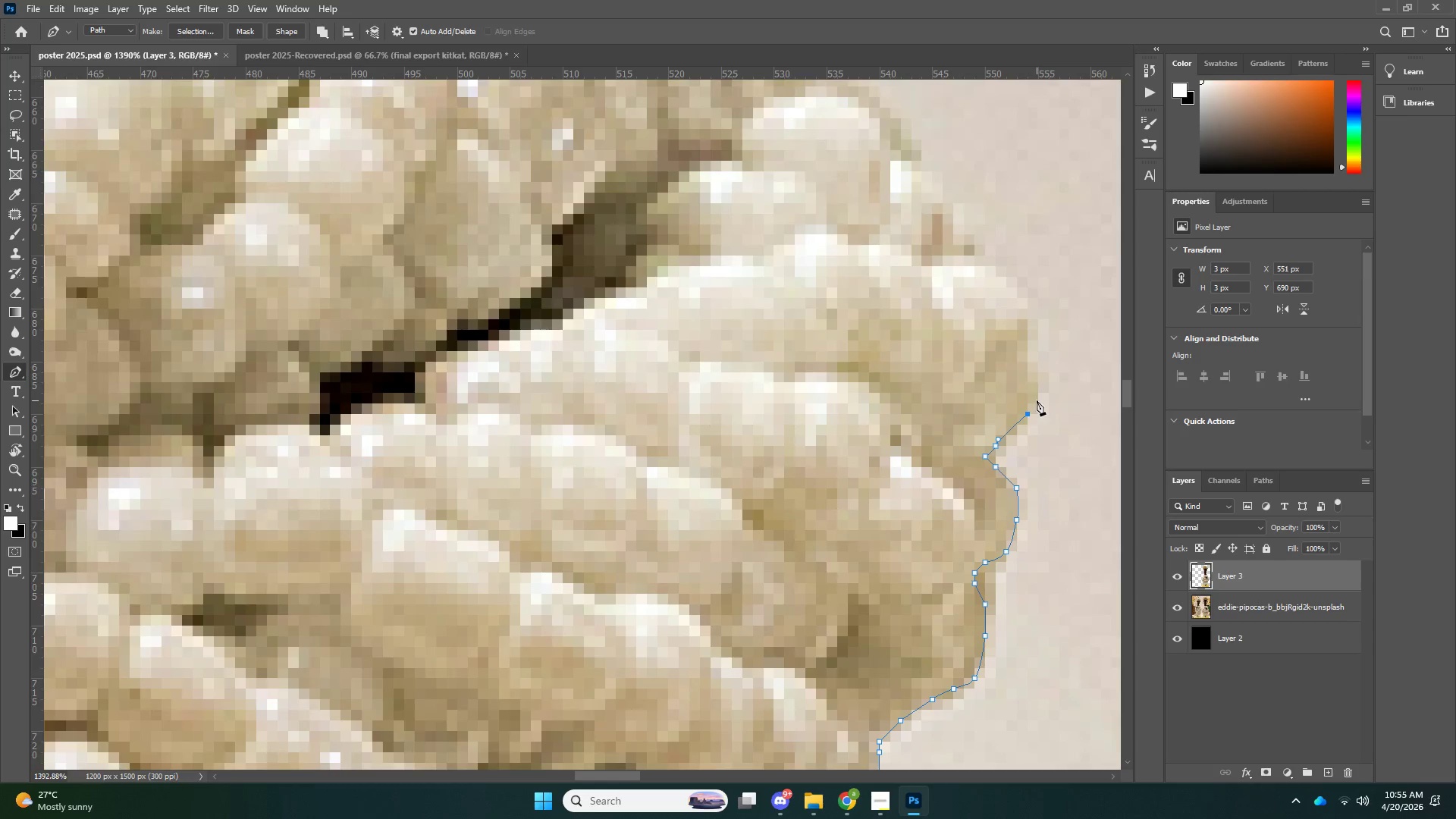 
double_click([1037, 398])
 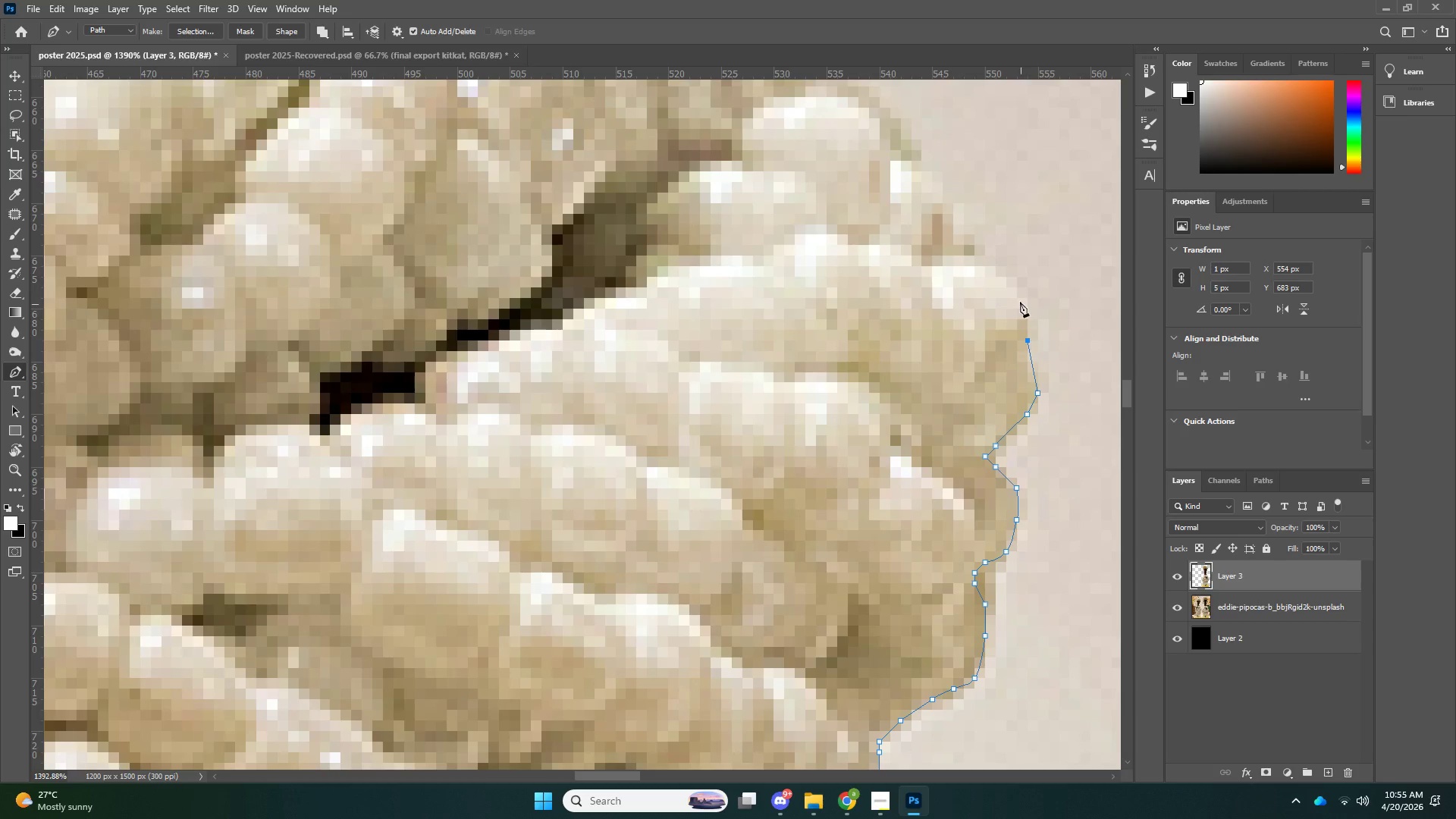 
double_click([1018, 293])
 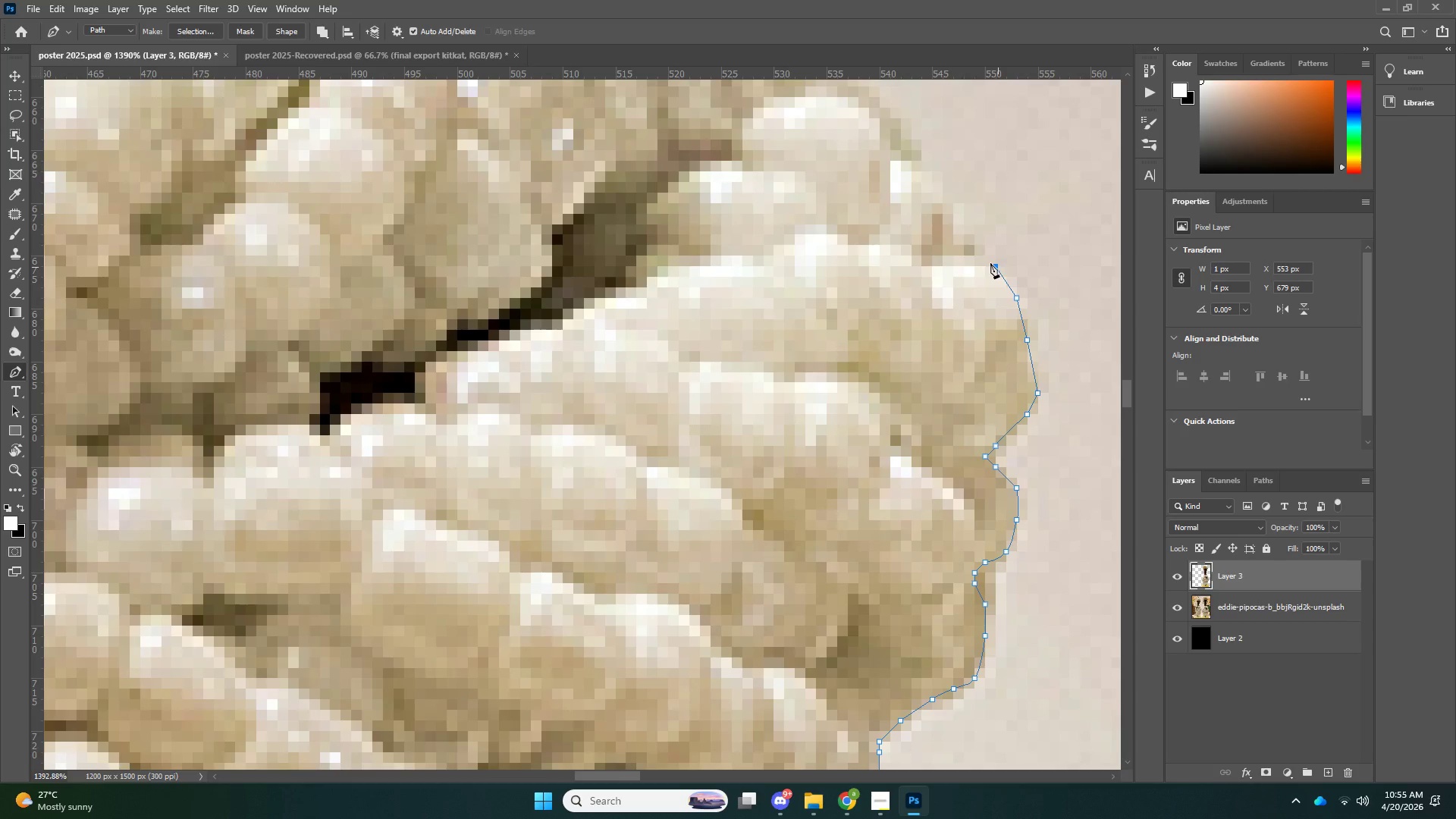 
triple_click([961, 254])
 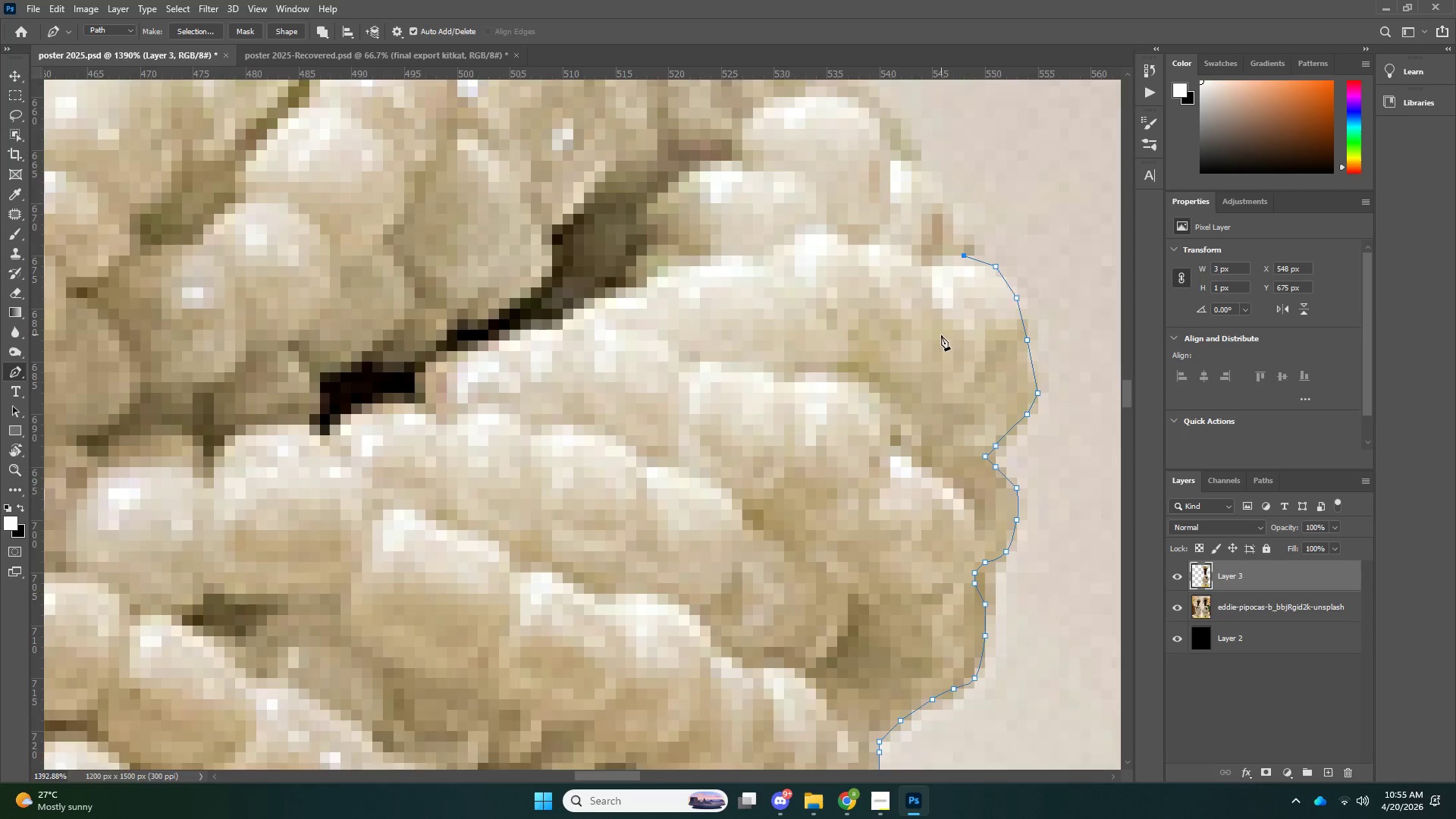 
scroll: coordinate [936, 422], scroll_direction: up, amount: 17.0
 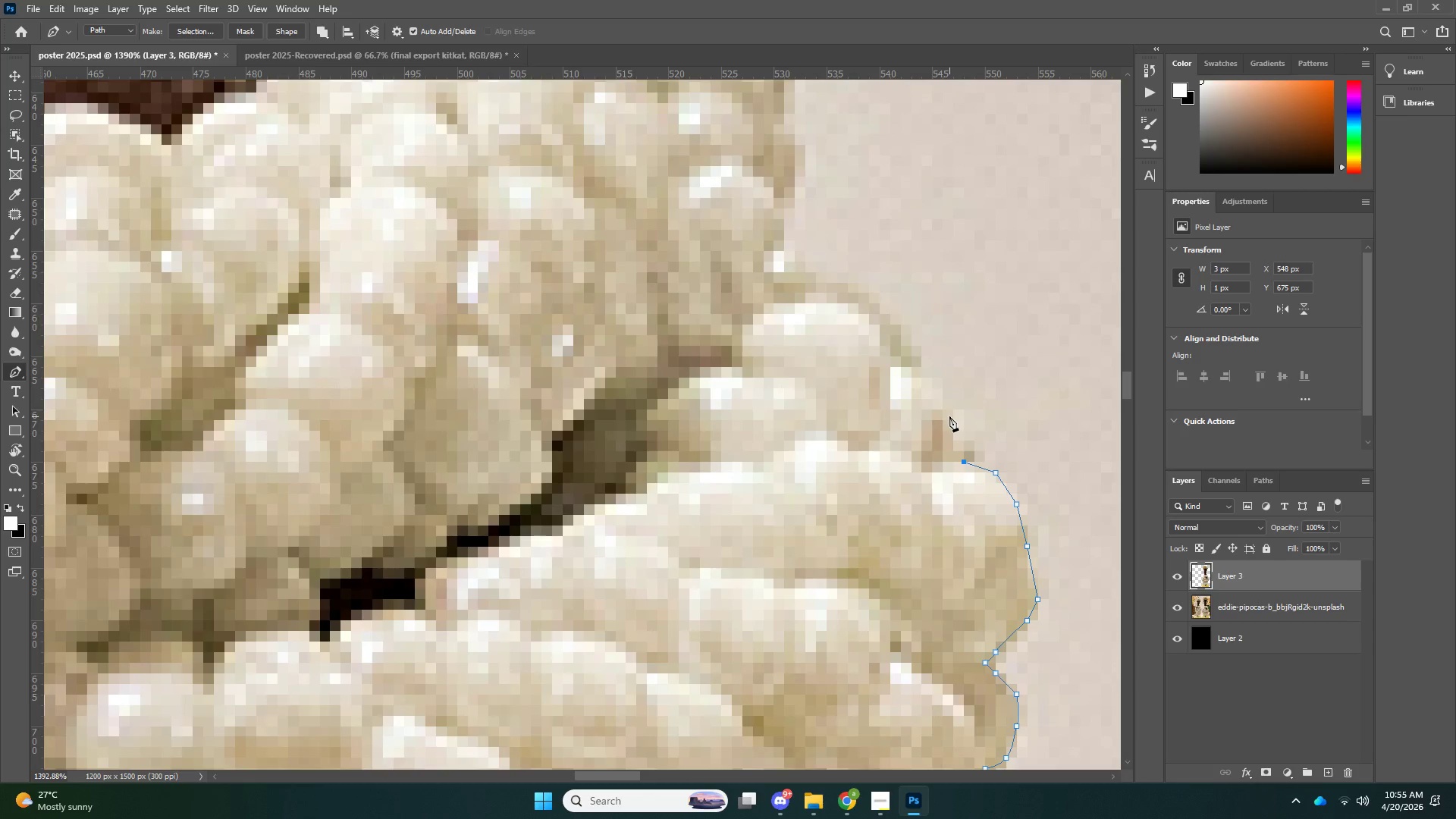 
left_click([947, 416])
 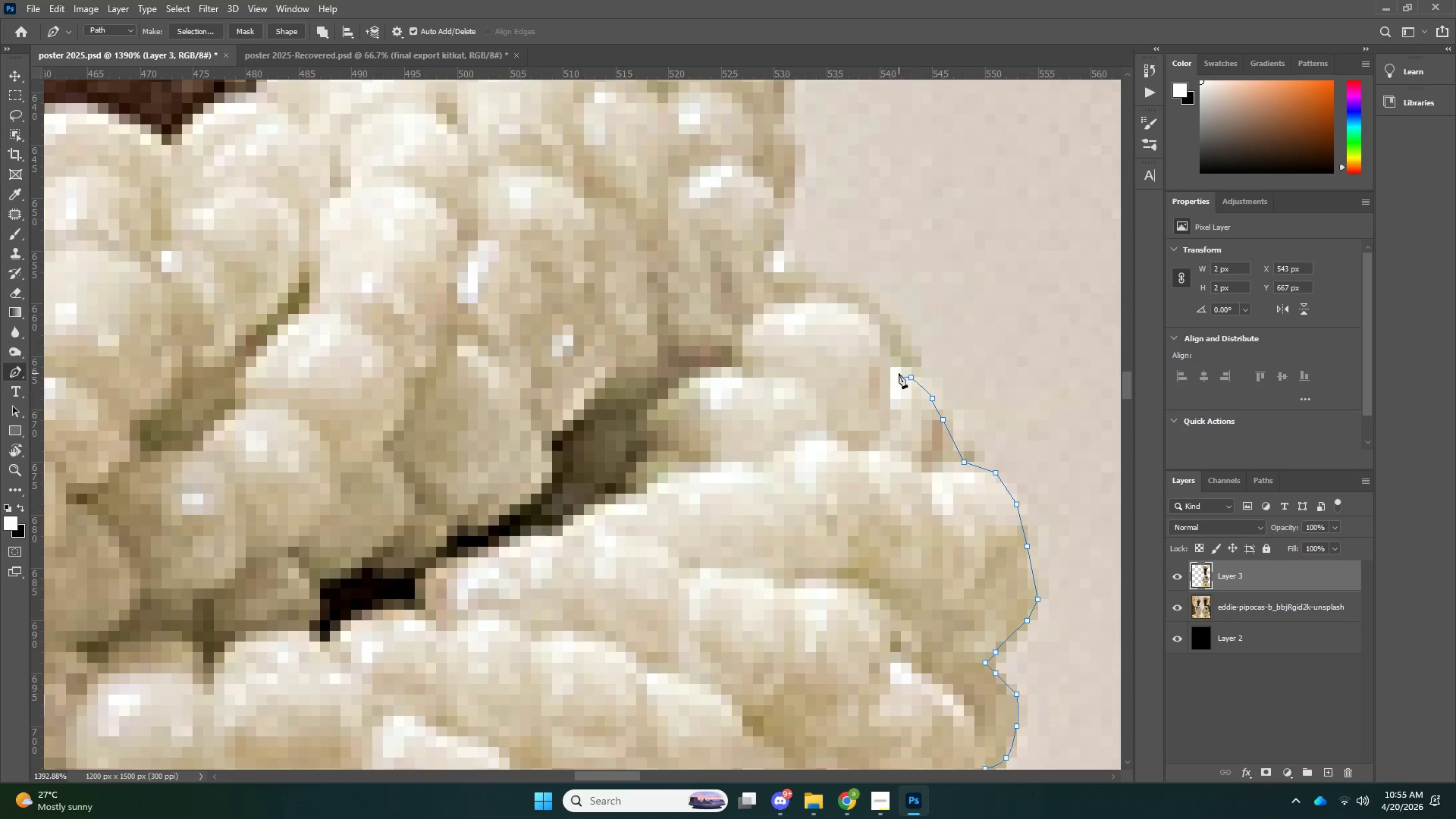 
left_click_drag(start_coordinate=[896, 362], to_coordinate=[897, 357])
 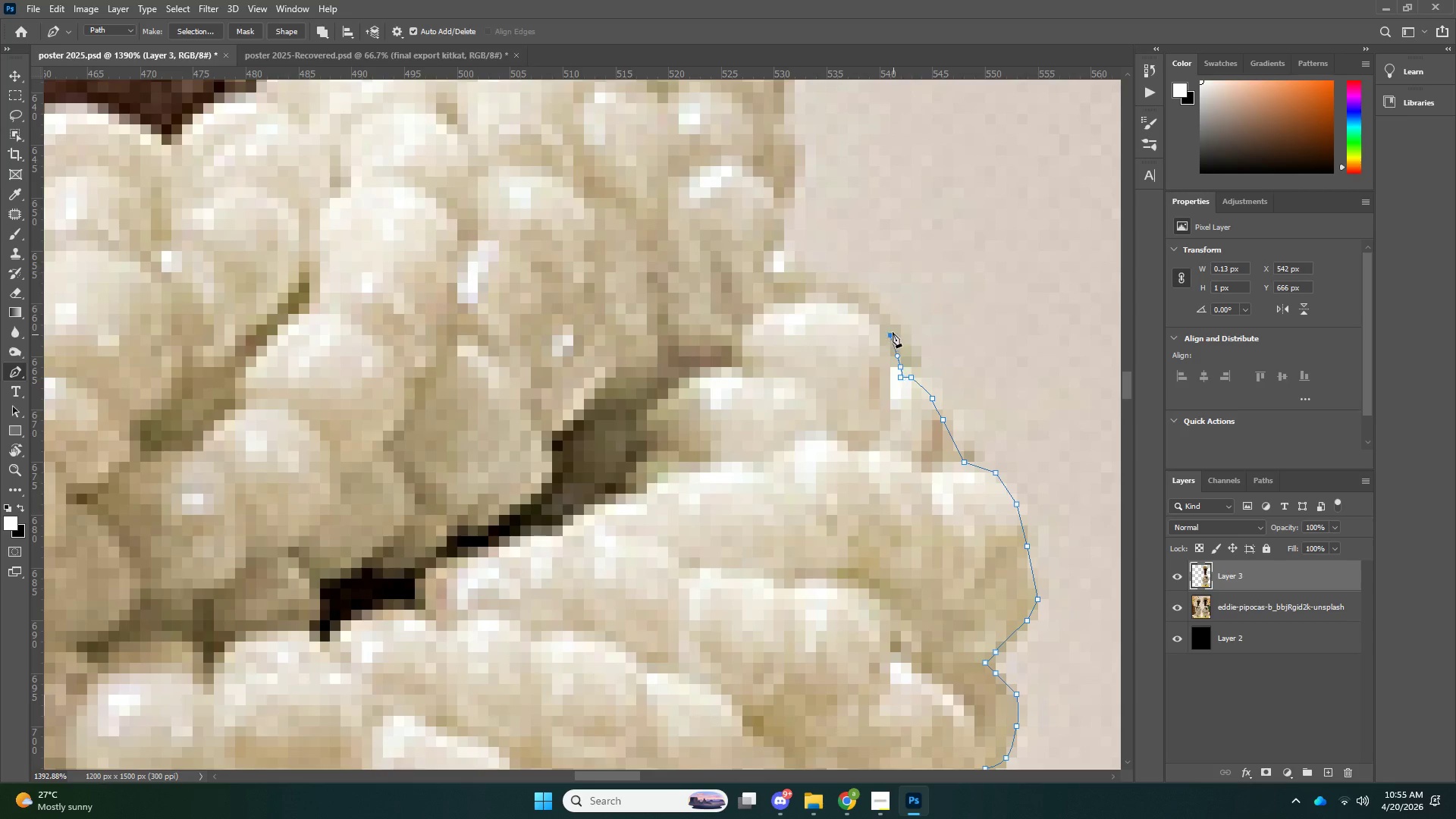 
left_click_drag(start_coordinate=[893, 334], to_coordinate=[892, 329])
 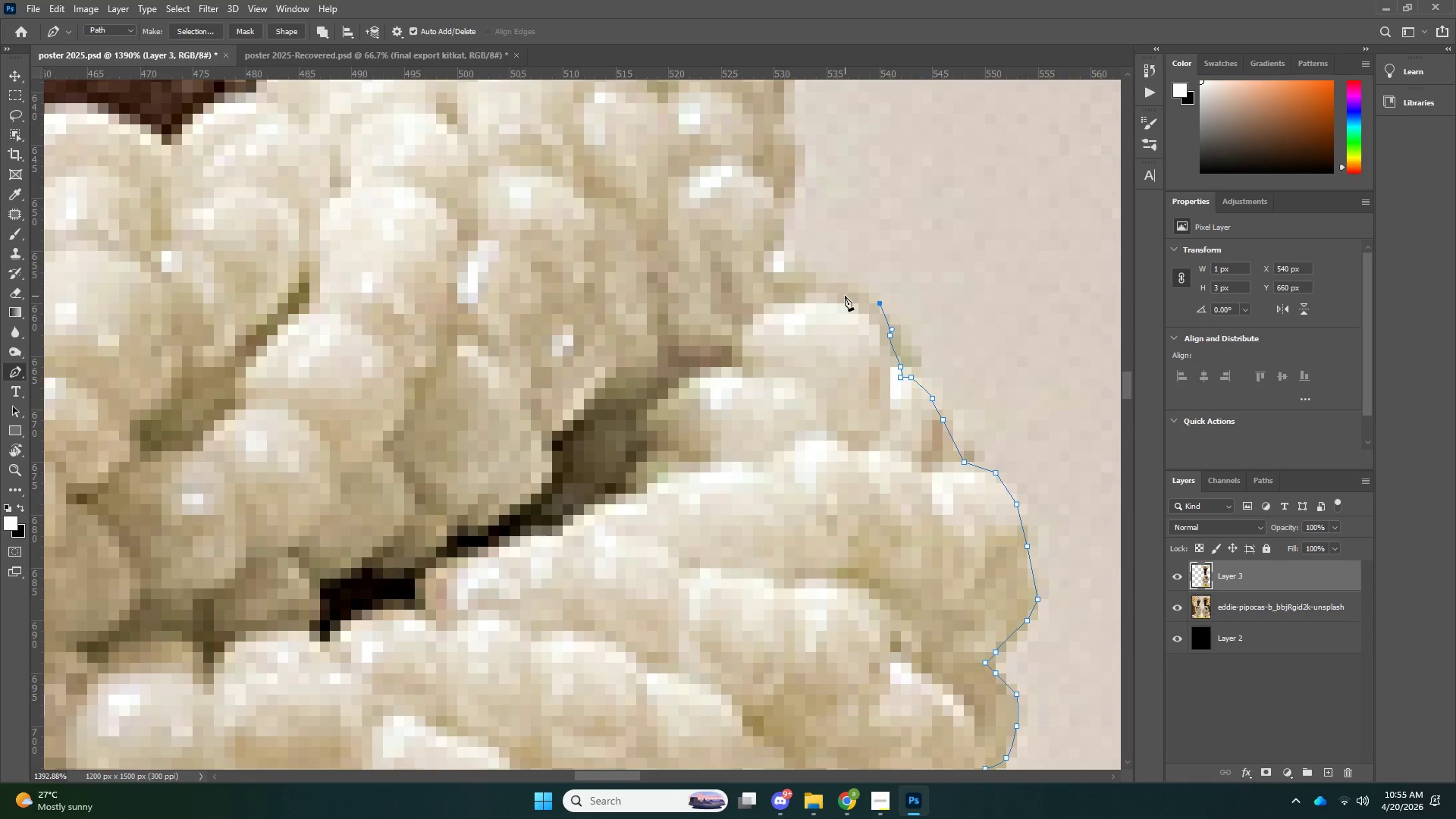 
left_click_drag(start_coordinate=[845, 296], to_coordinate=[836, 294])
 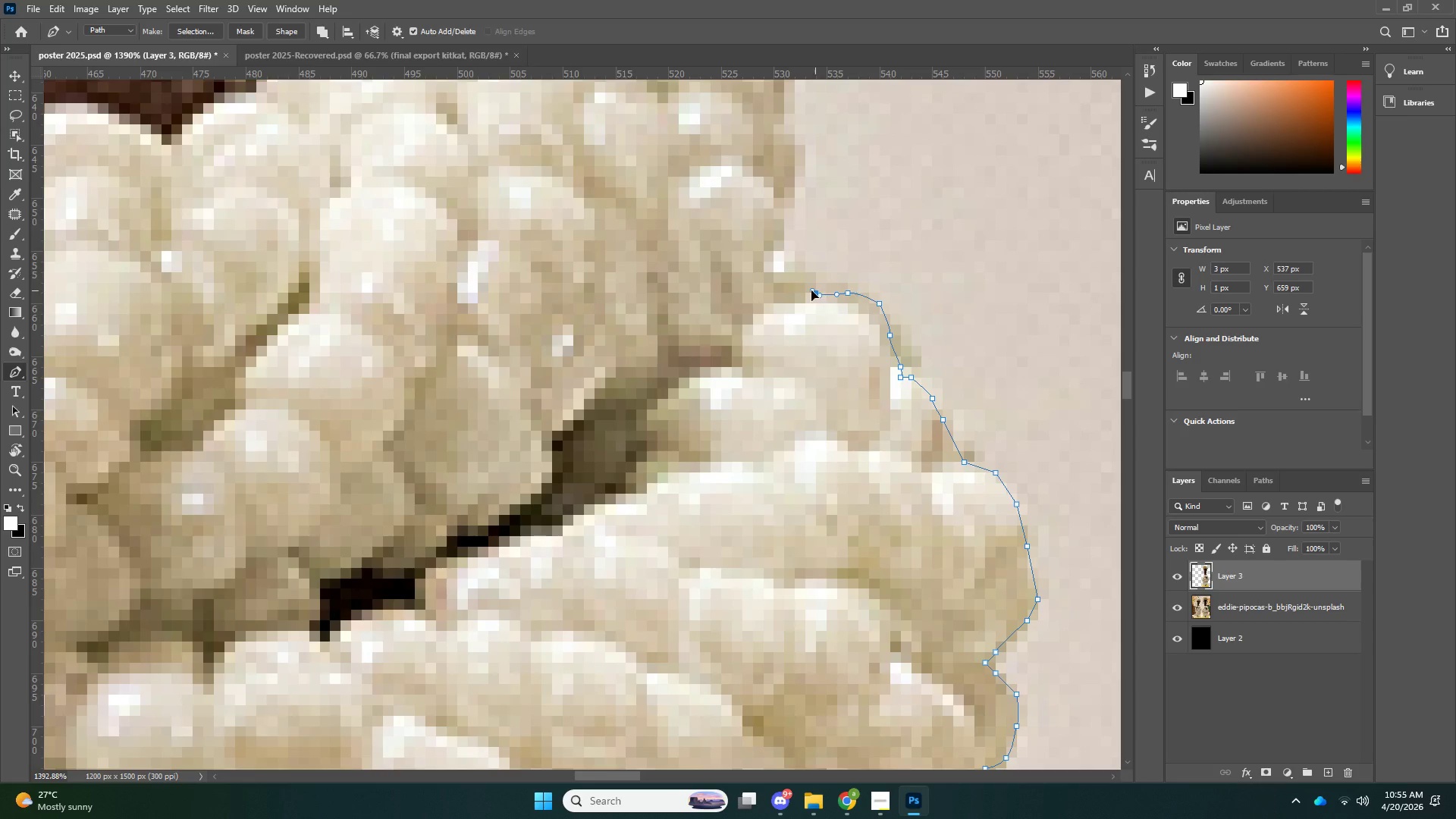 
left_click_drag(start_coordinate=[815, 290], to_coordinate=[810, 290])
 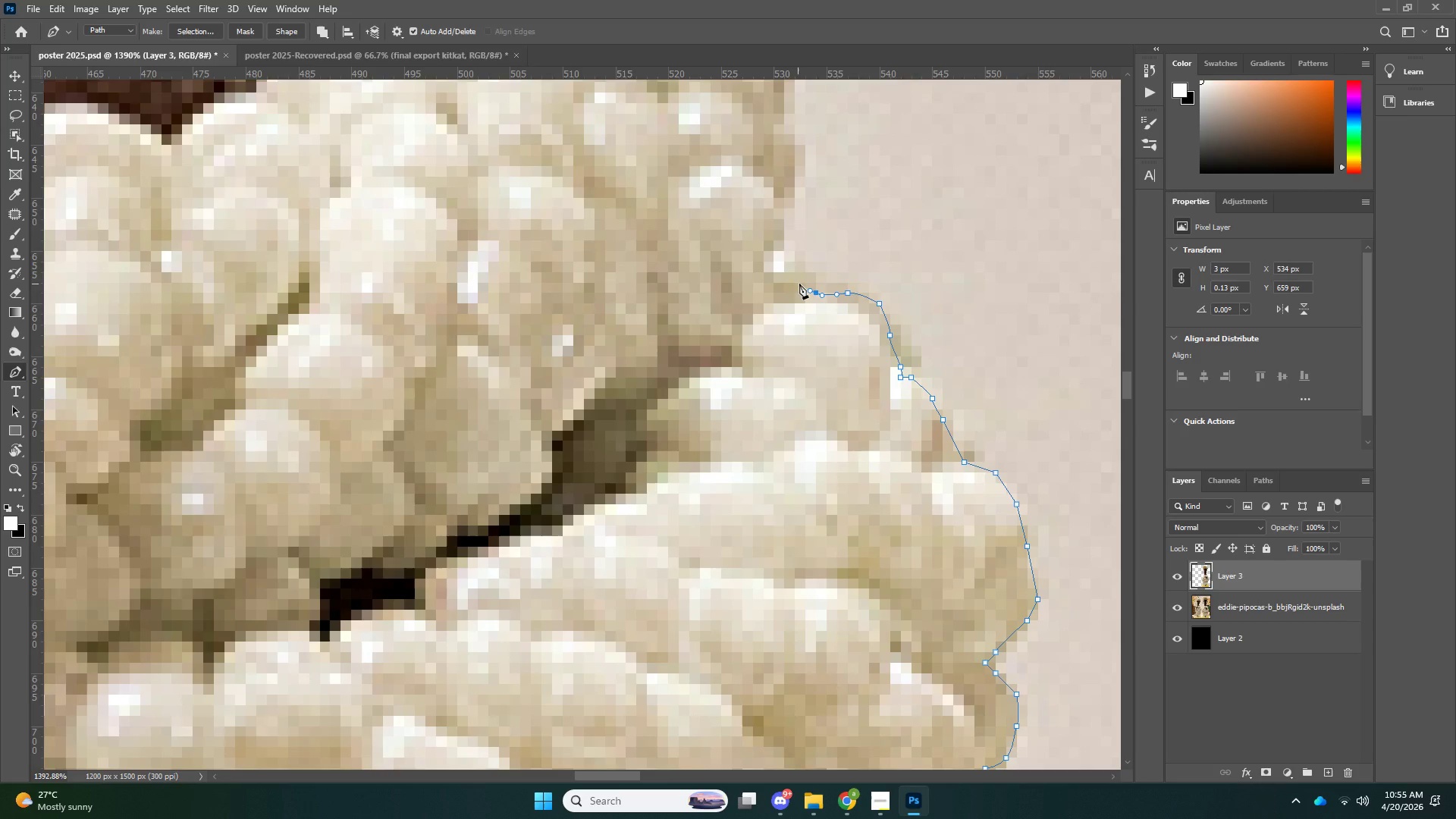 
key(Control+ControlLeft)
 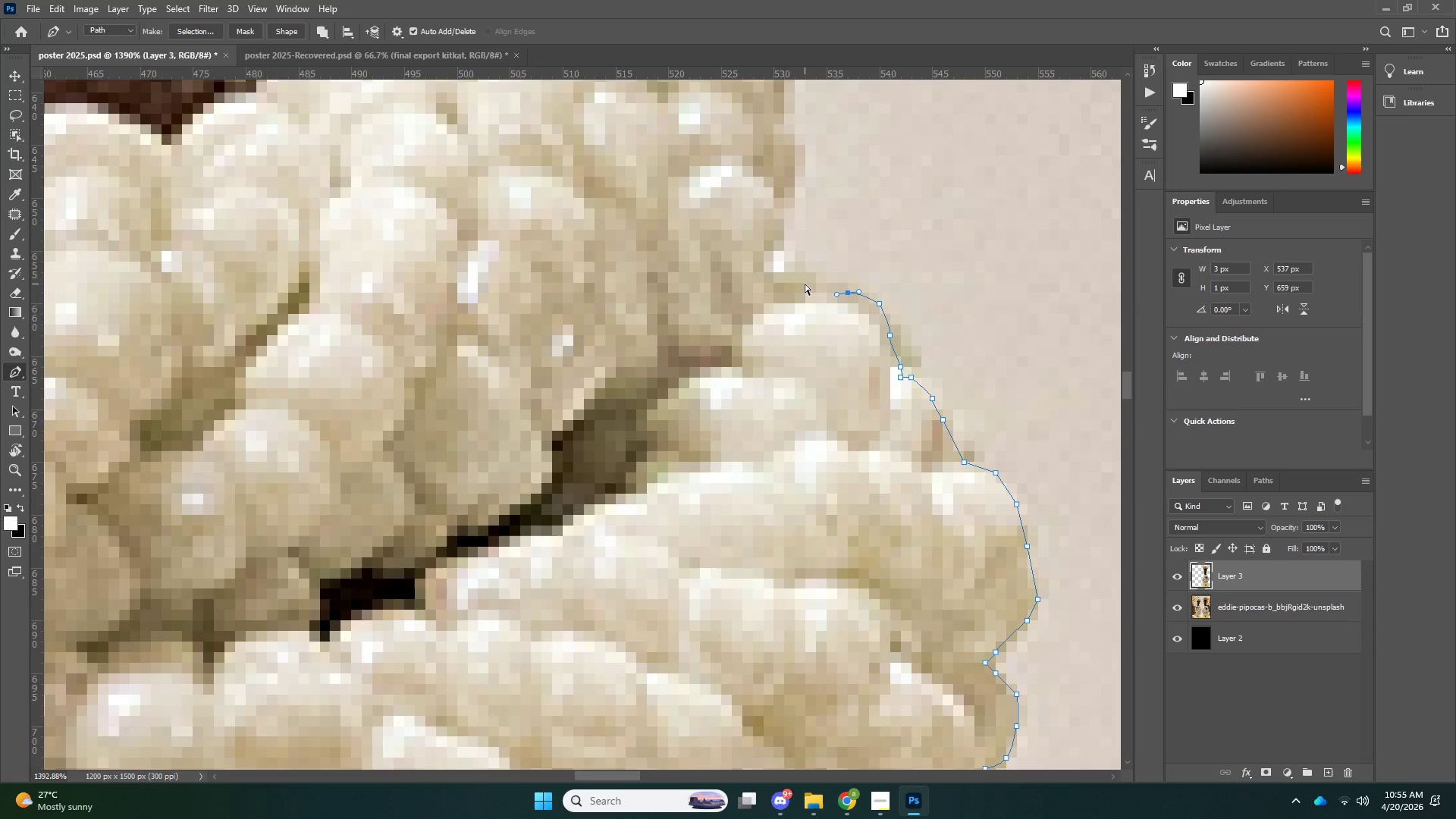 
key(Control+Z)
 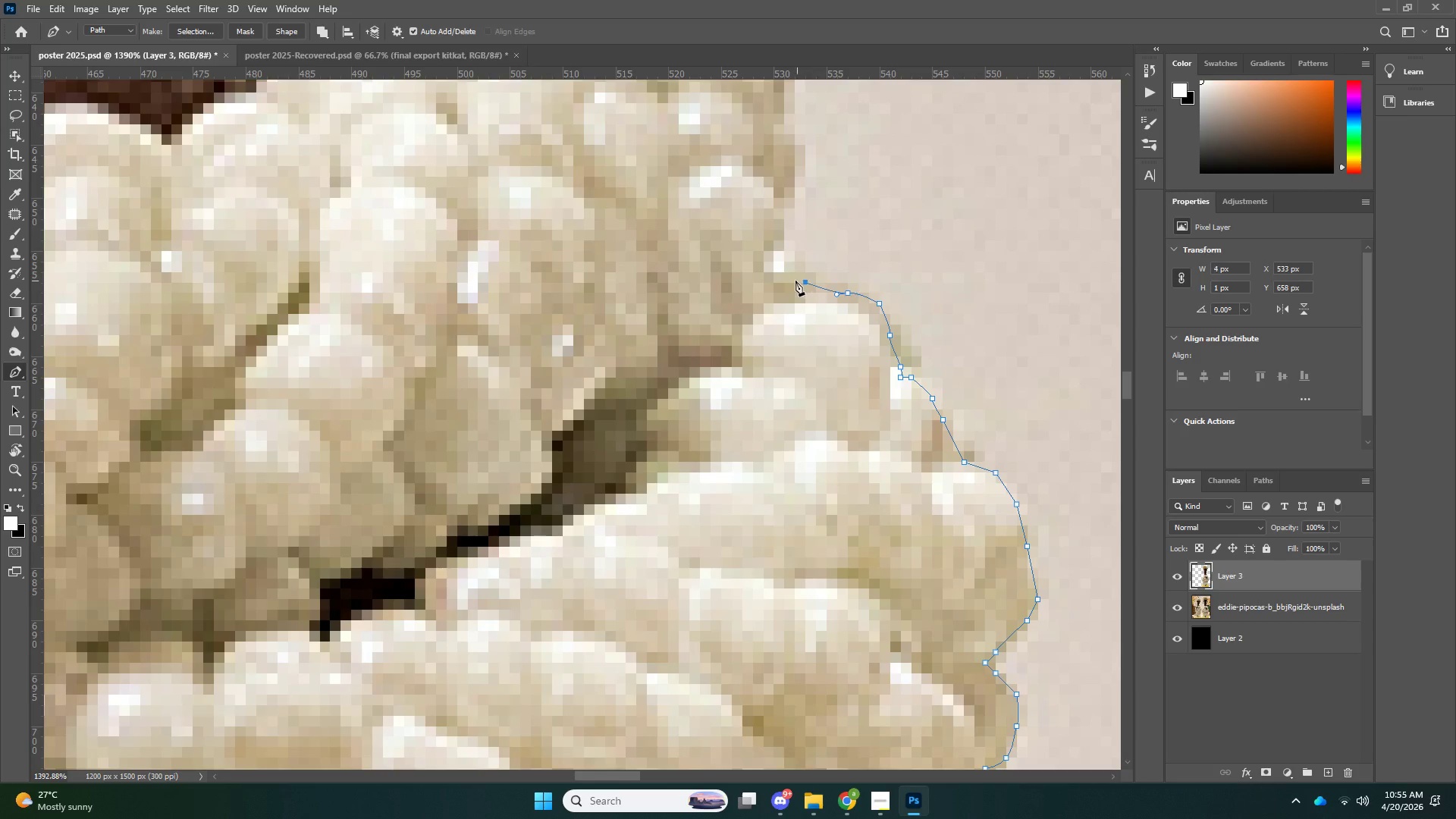 
left_click_drag(start_coordinate=[792, 281], to_coordinate=[785, 281])
 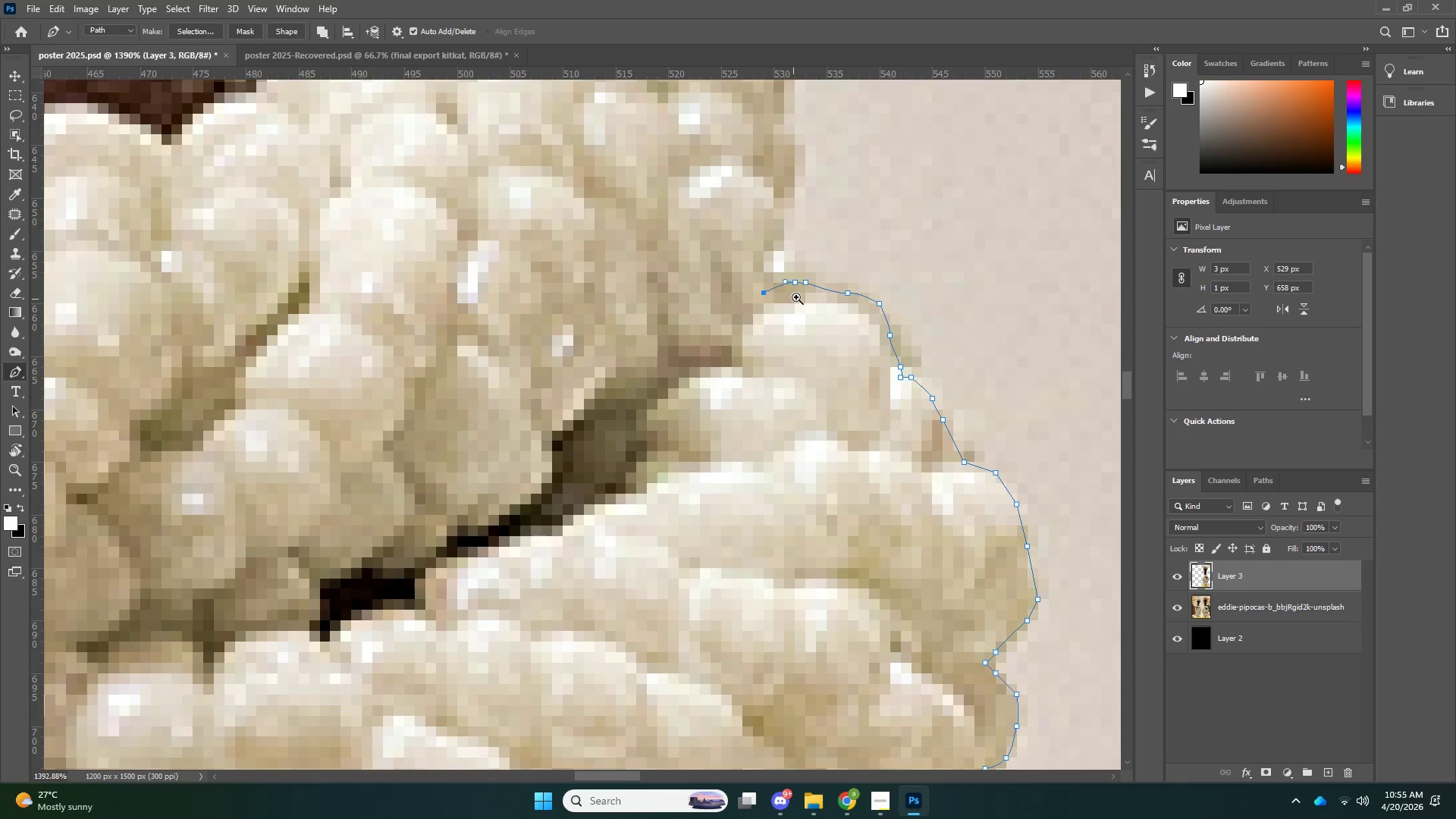 
key(Z)
 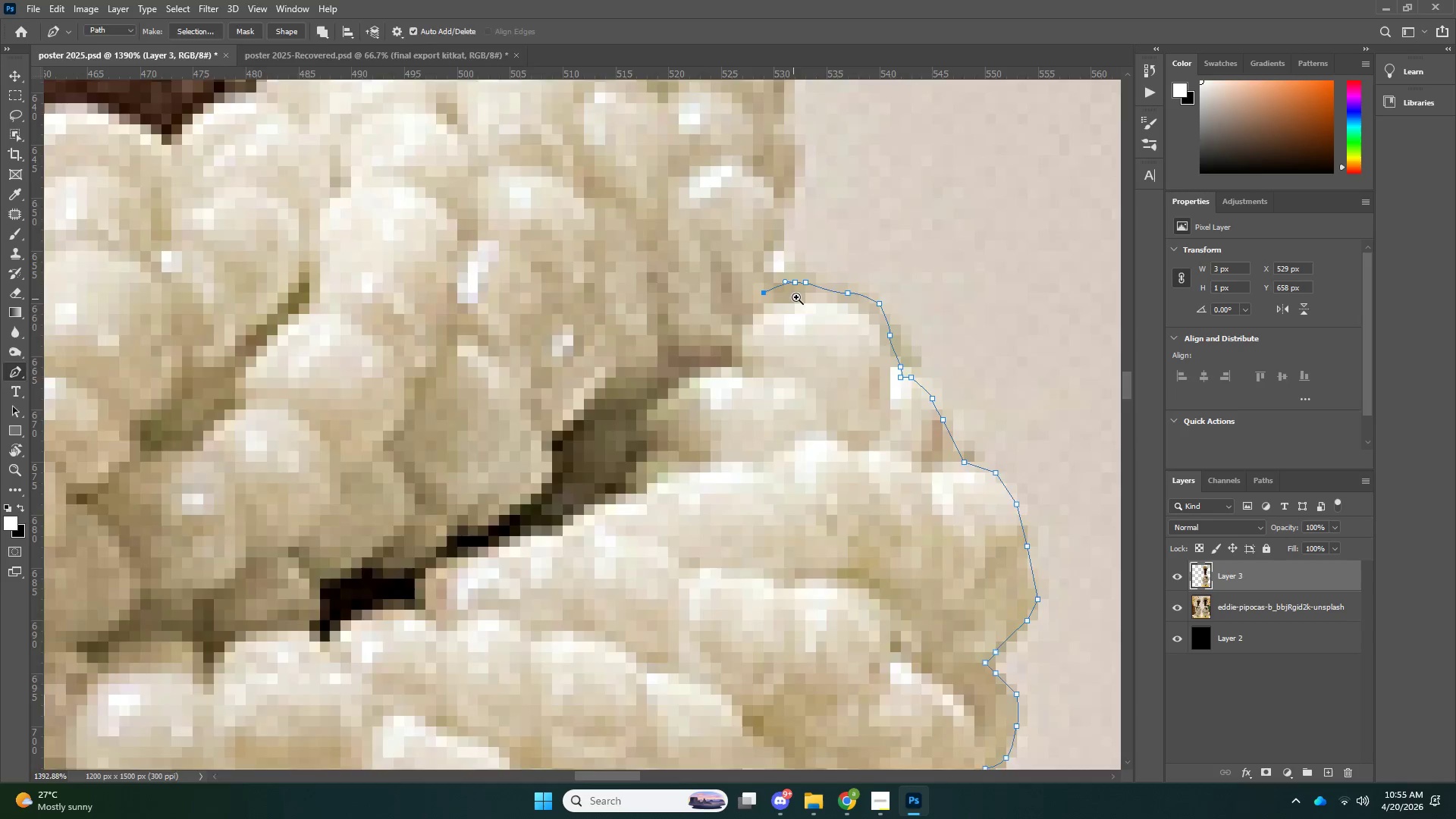 
left_click_drag(start_coordinate=[795, 297], to_coordinate=[701, 318])
 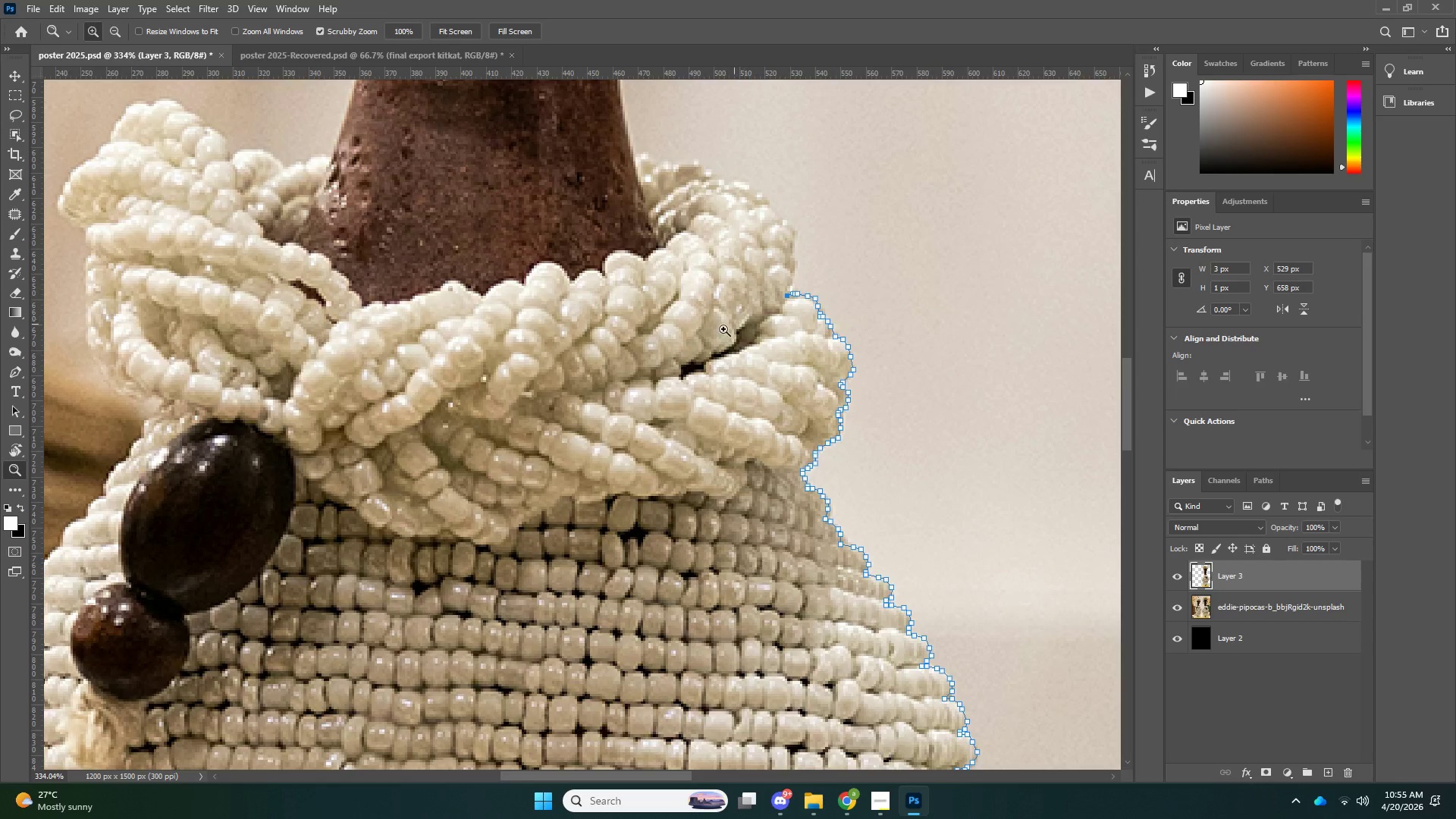 
left_click_drag(start_coordinate=[734, 324], to_coordinate=[722, 330])
 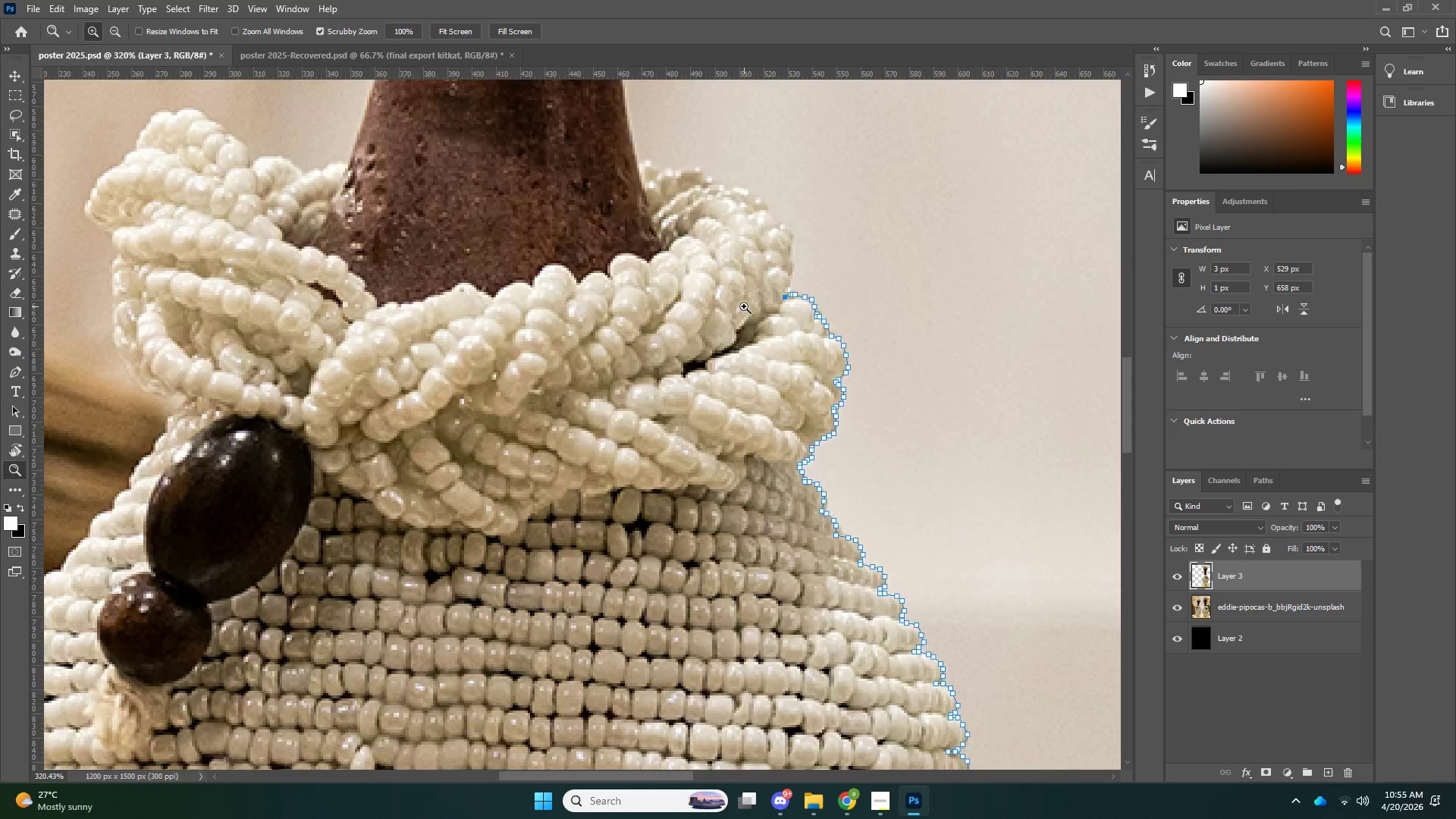 
left_click_drag(start_coordinate=[744, 306], to_coordinate=[665, 322])
 